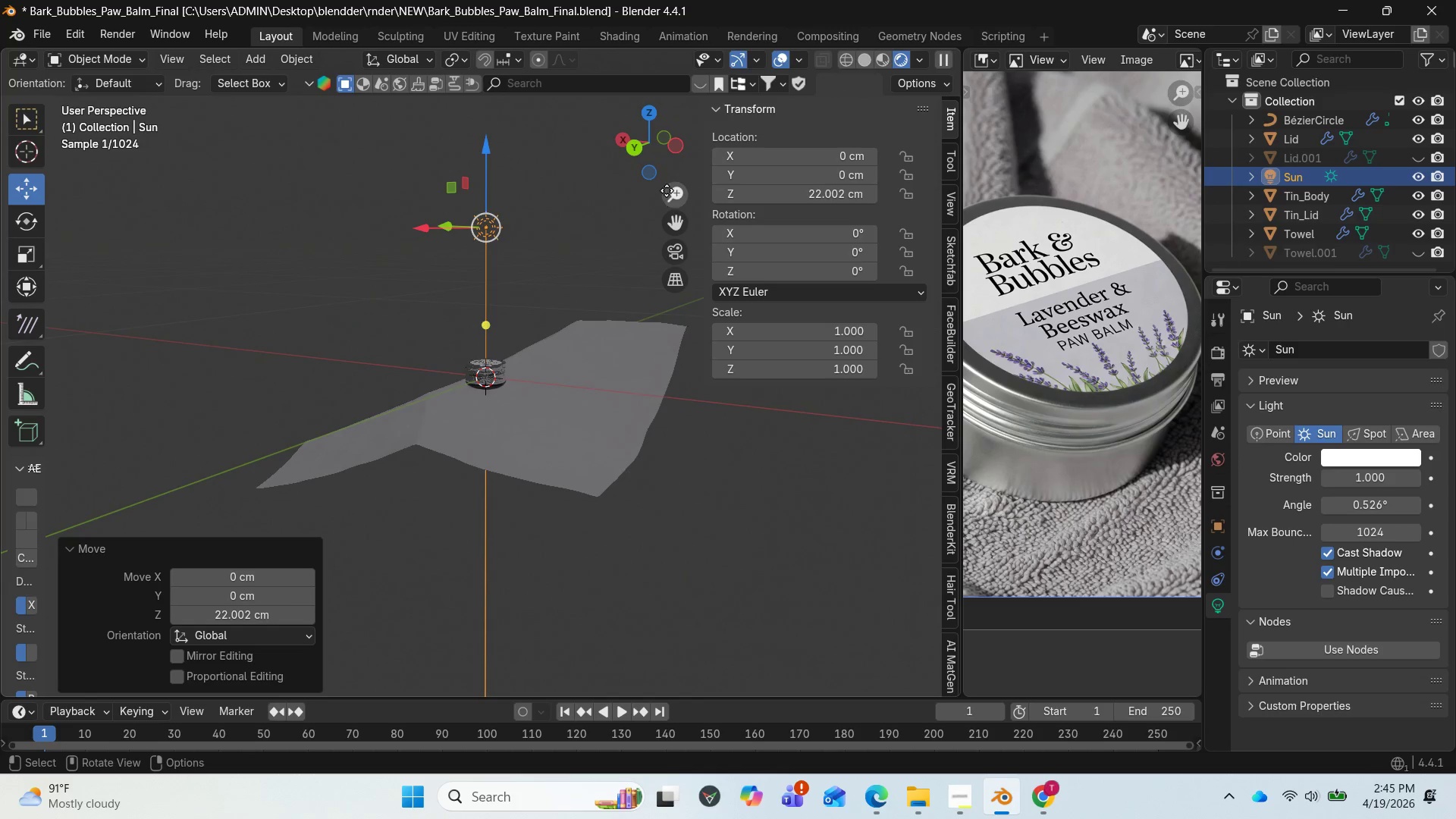 
left_click_drag(start_coordinate=[671, 199], to_coordinate=[686, 127])
 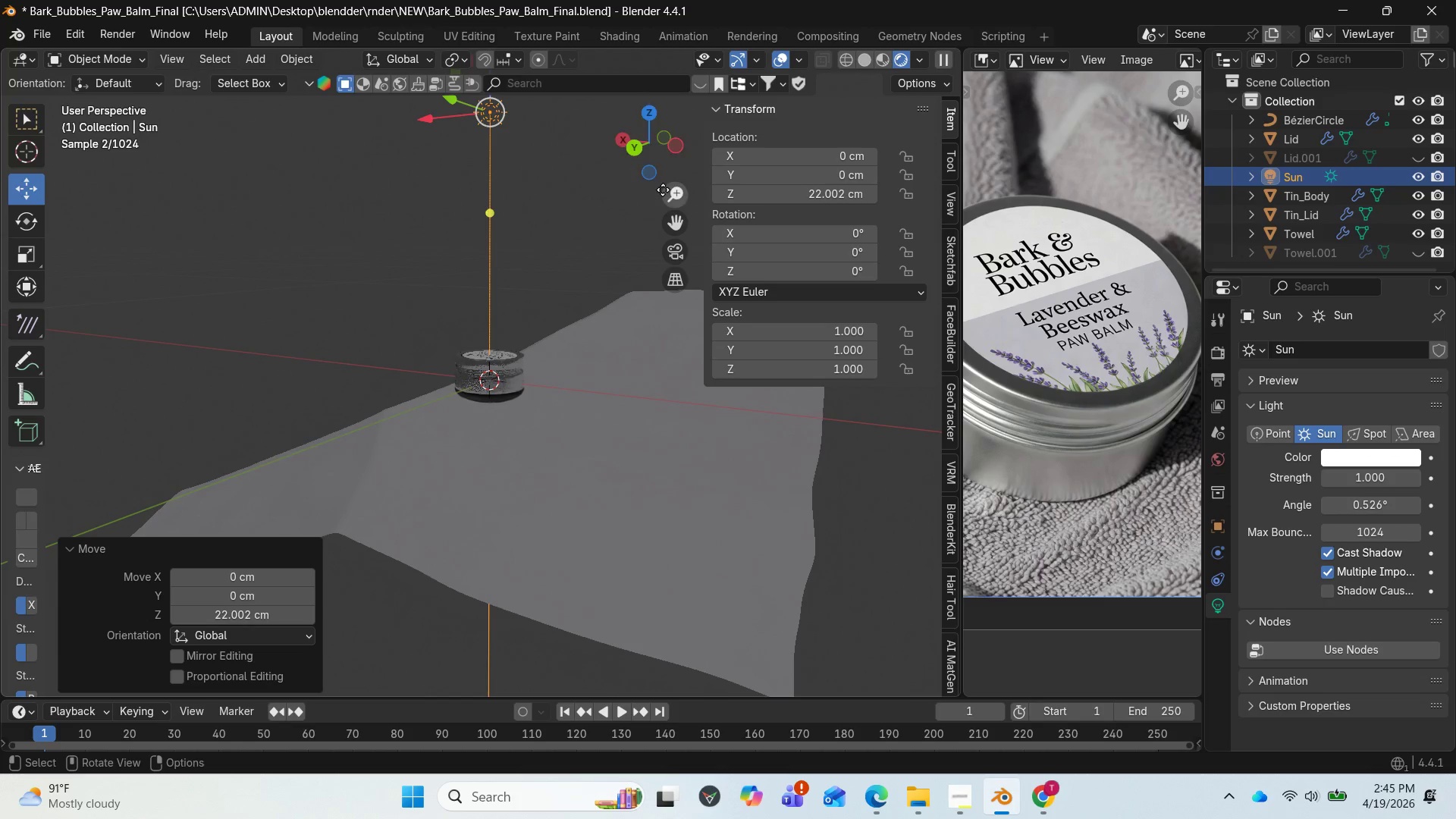 
left_click_drag(start_coordinate=[659, 158], to_coordinate=[544, 132])
 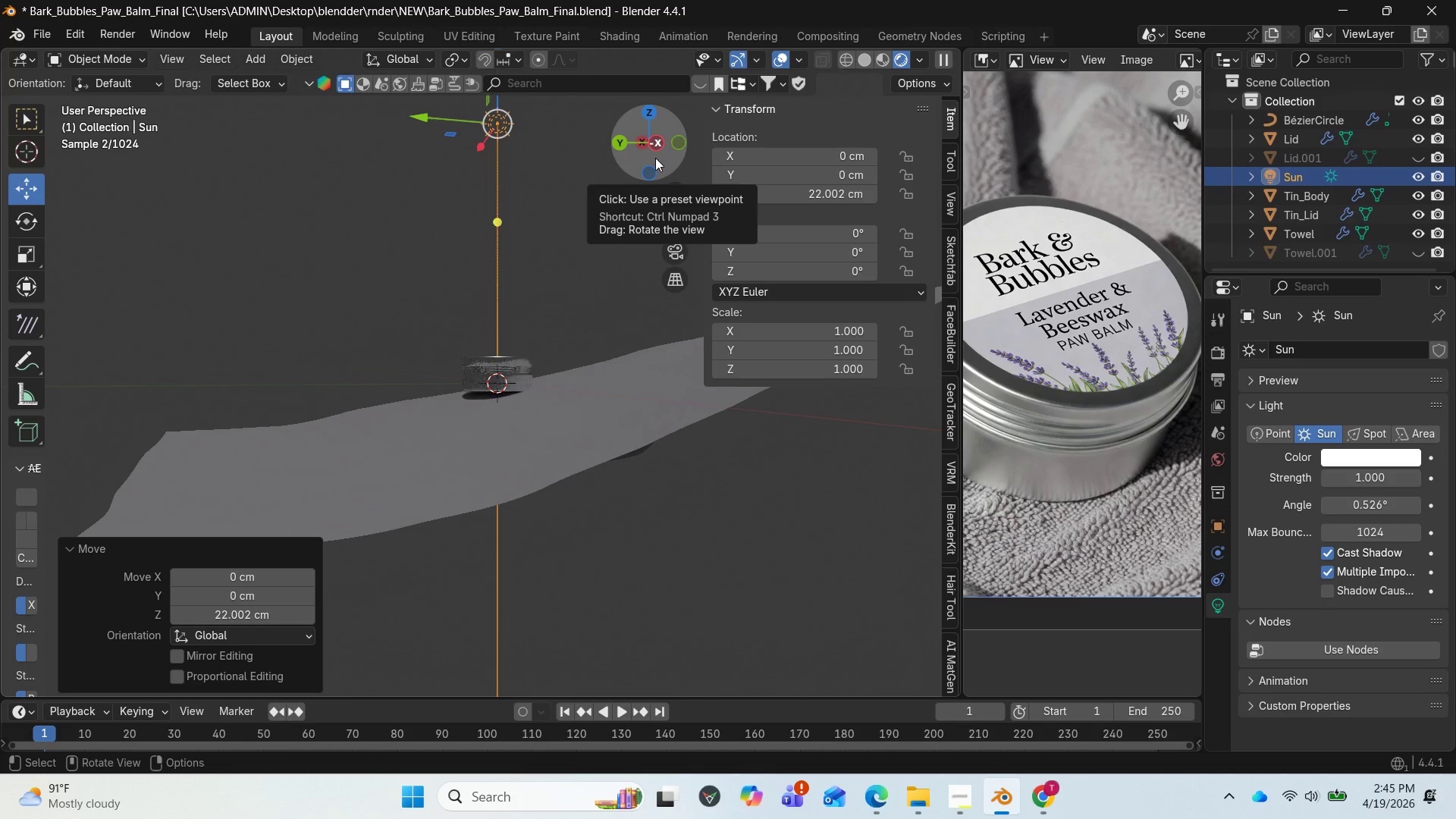 
key(Control+S)
 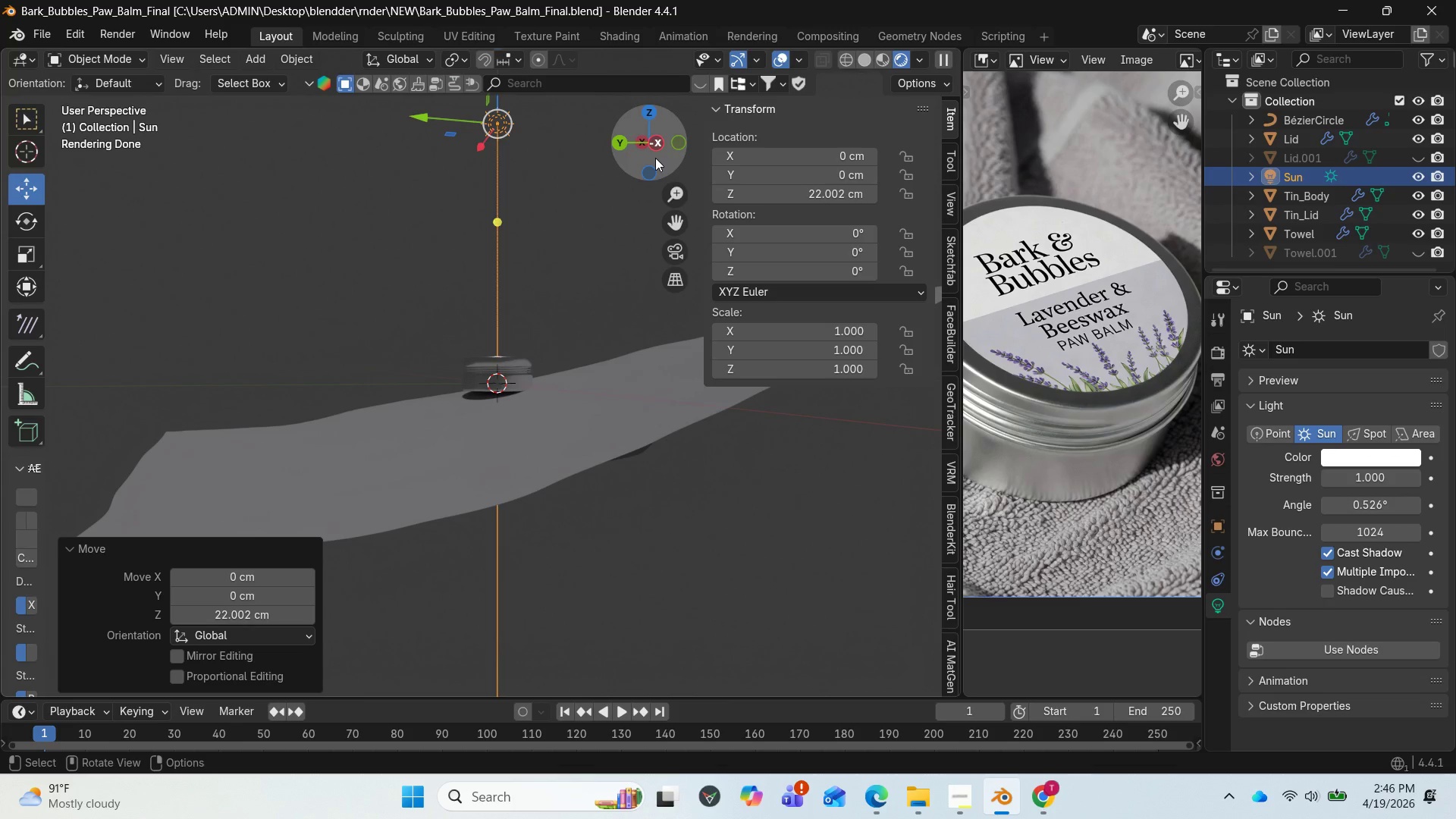 
wait(54.42)
 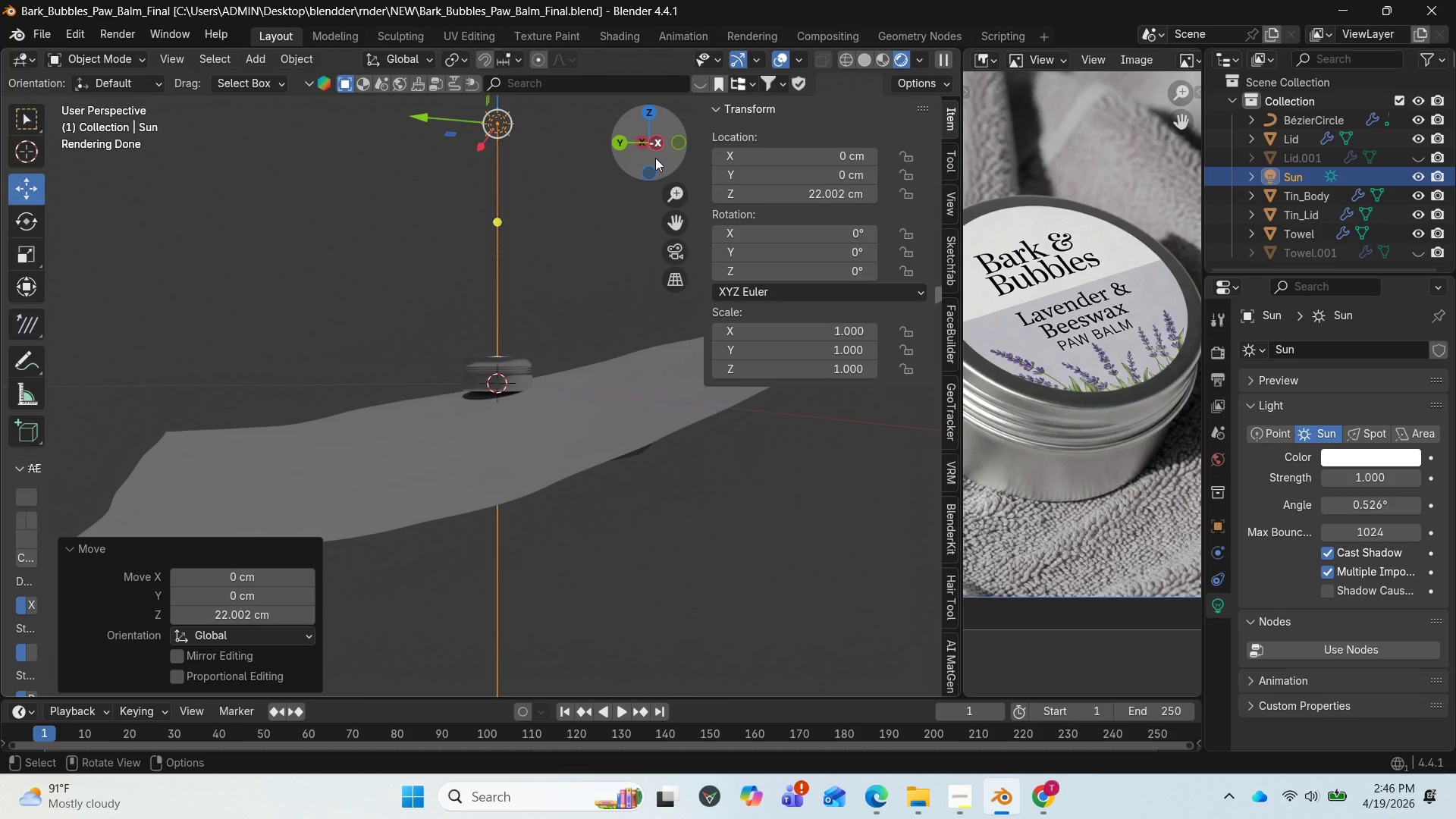 
left_click_drag(start_coordinate=[648, 145], to_coordinate=[871, 168])
 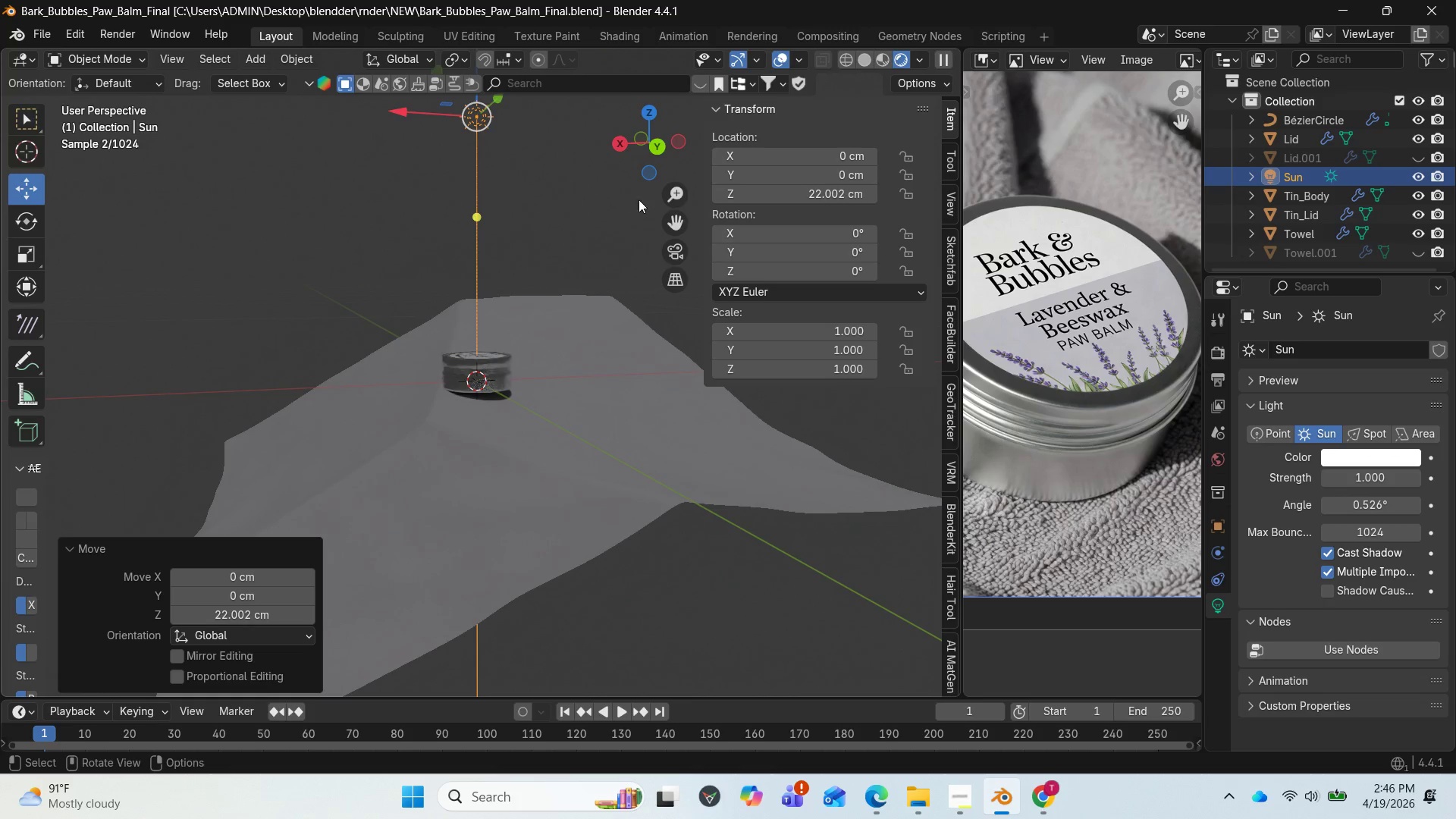 
scroll: coordinate [566, 273], scroll_direction: down, amount: 2.0
 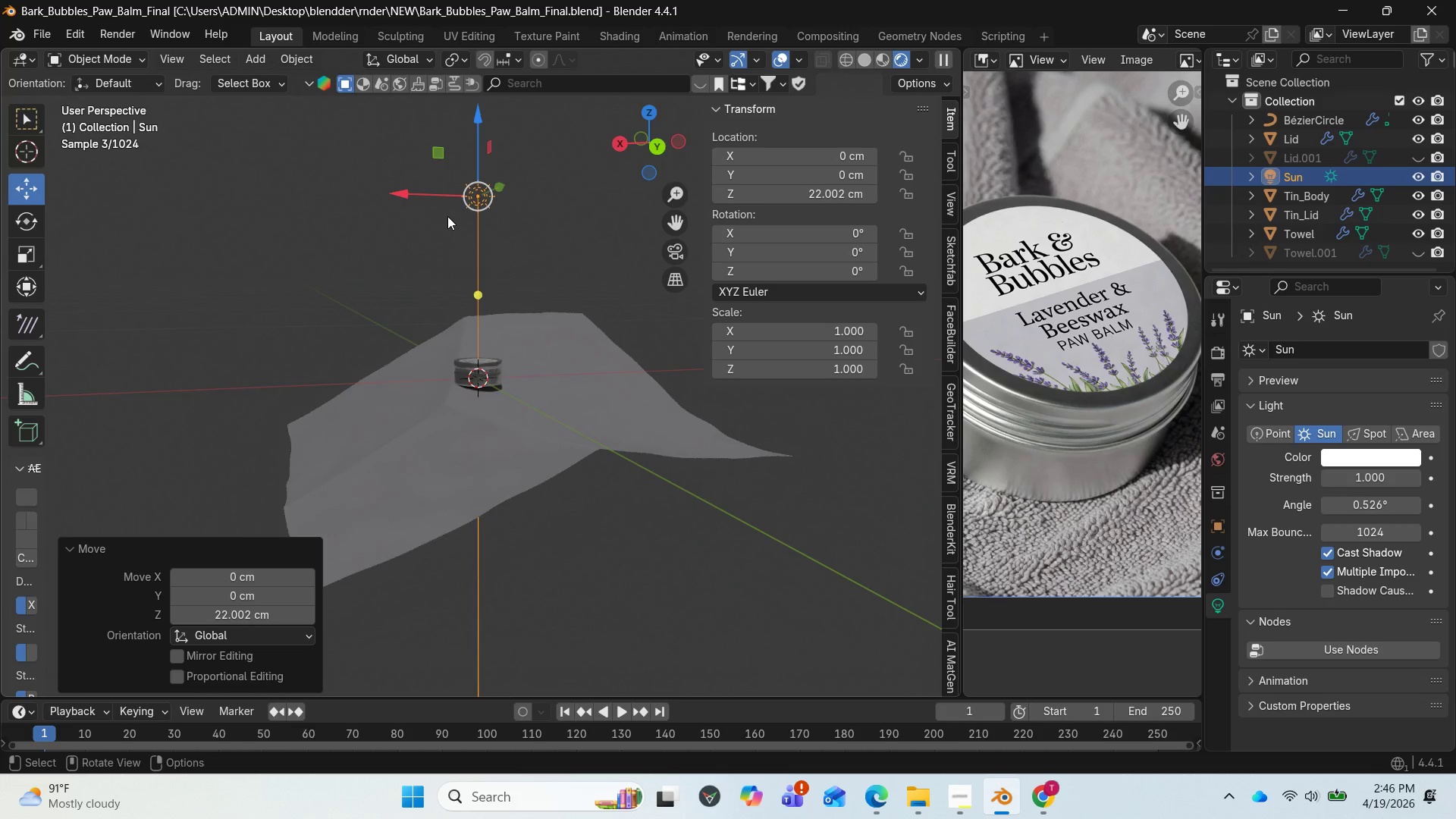 
left_click_drag(start_coordinate=[391, 195], to_coordinate=[482, 214])
 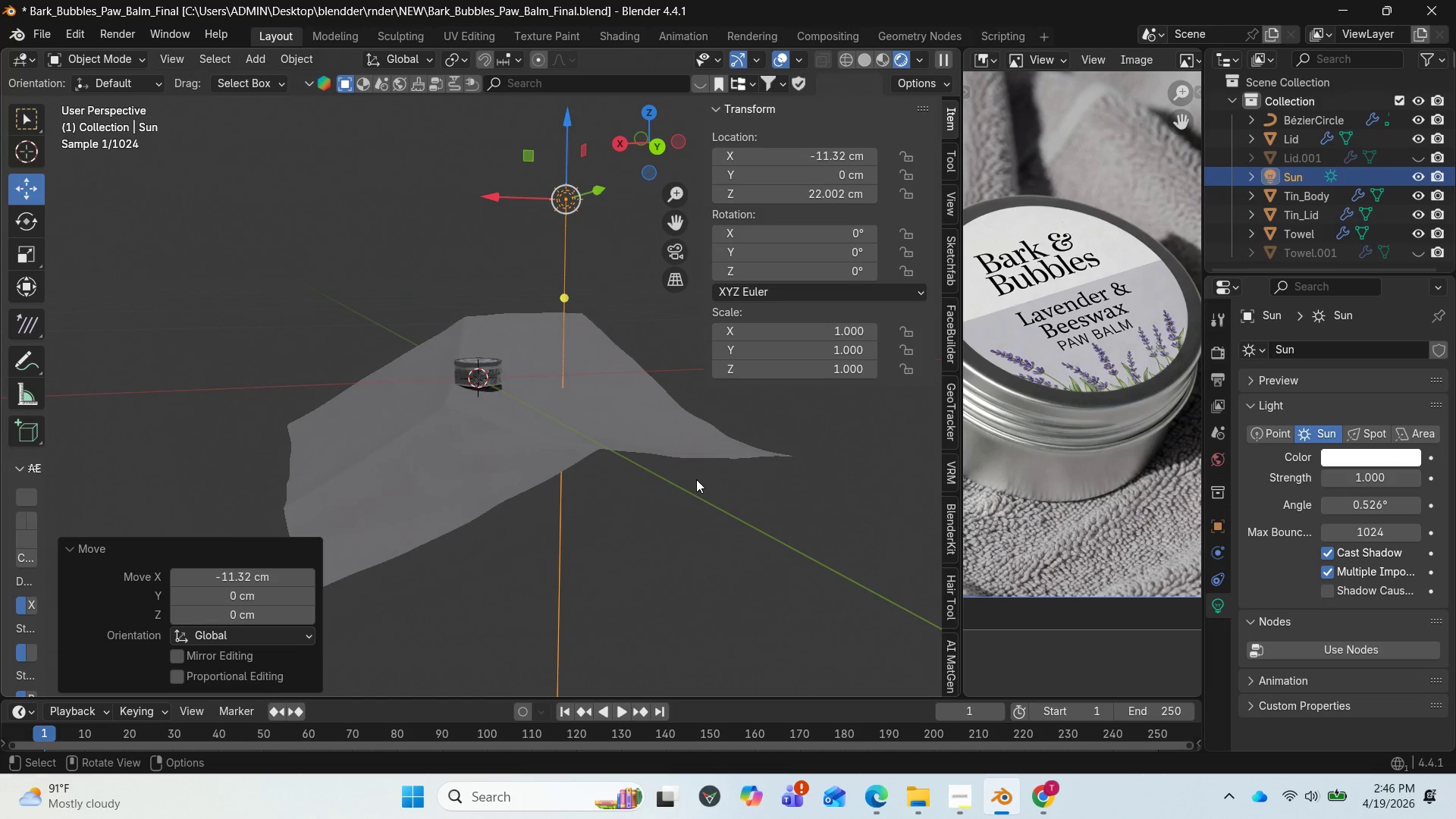 
type(rxy)
 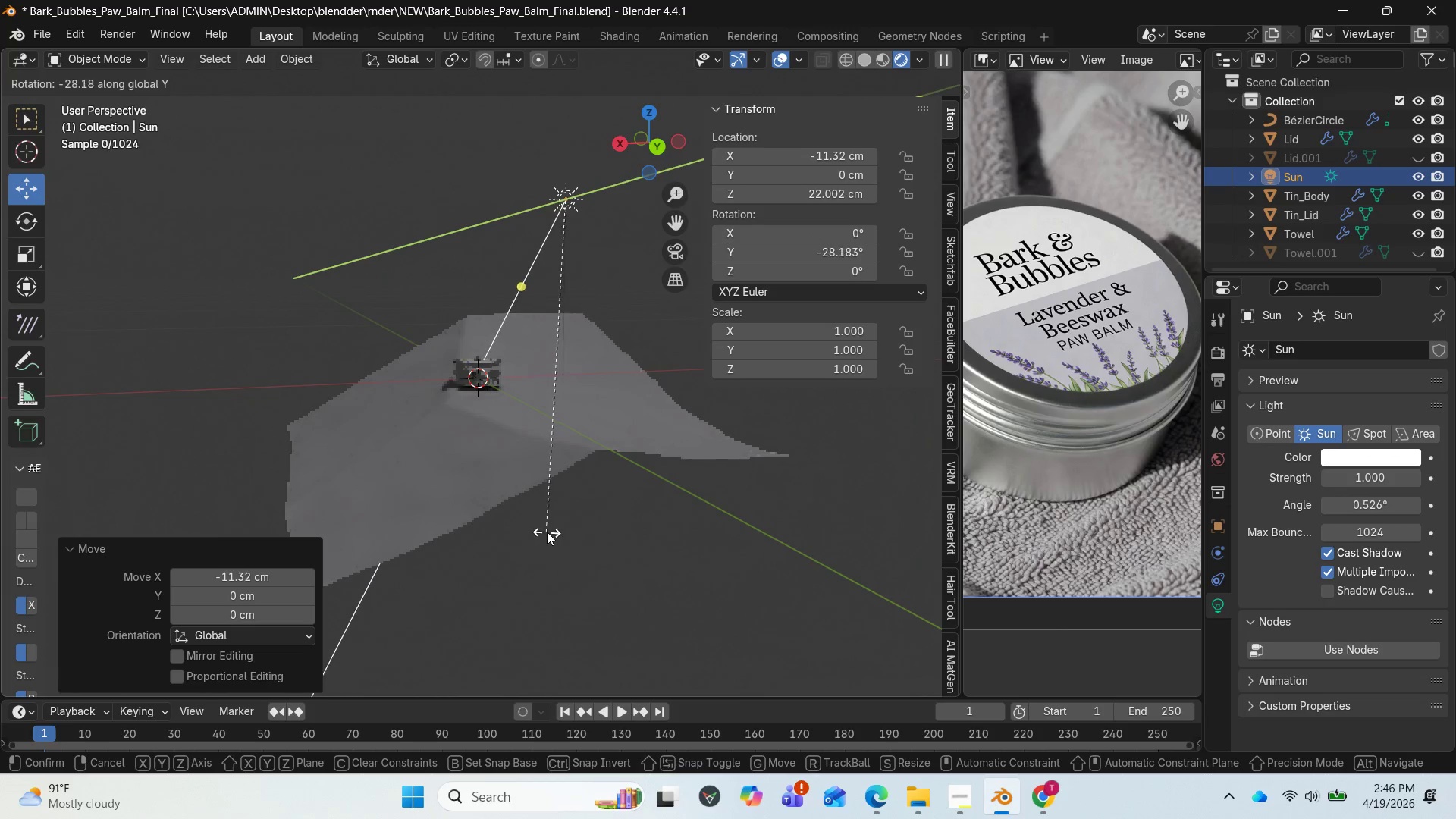 
left_click([547, 532])
 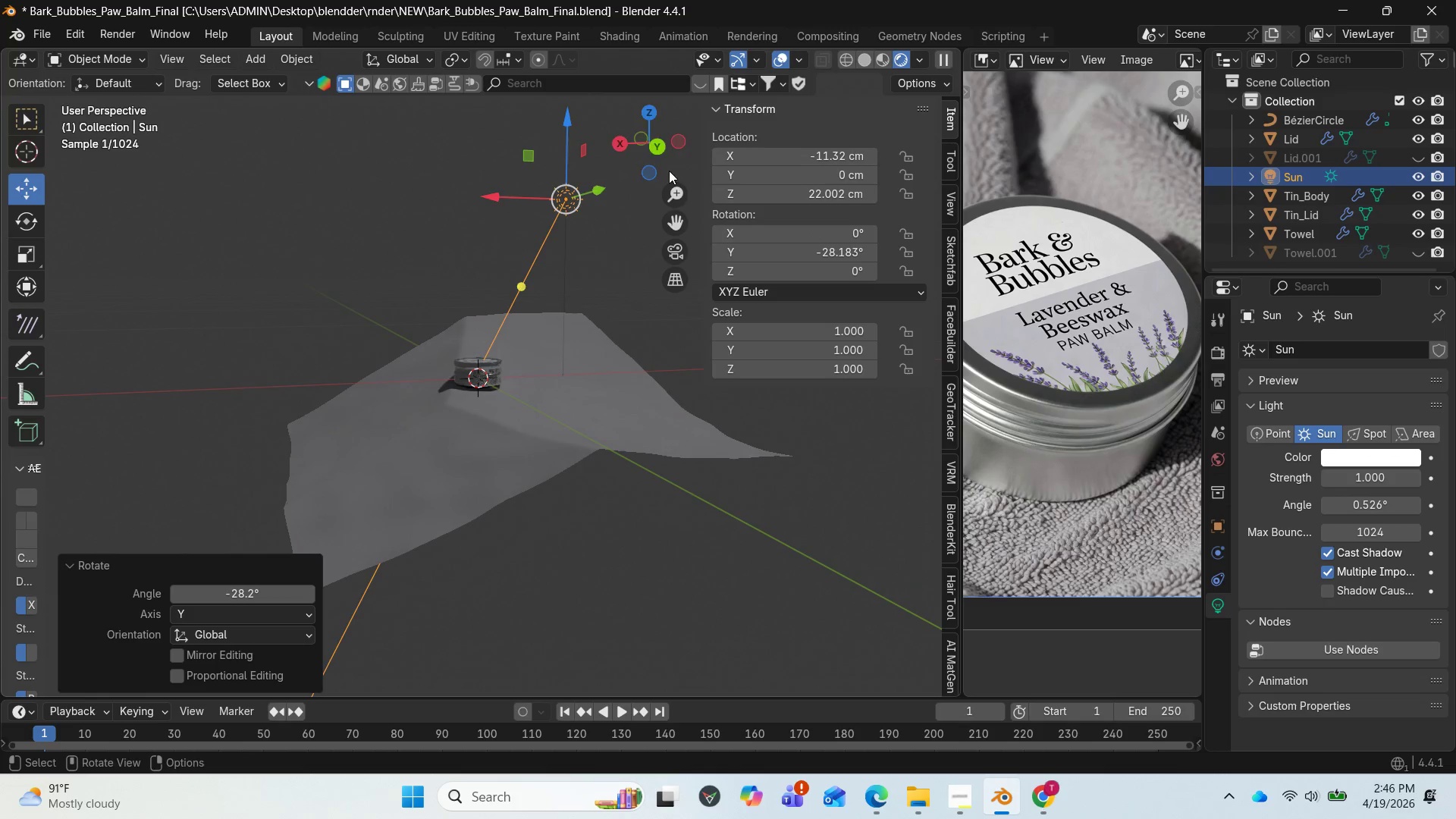 
left_click_drag(start_coordinate=[668, 156], to_coordinate=[519, 221])
 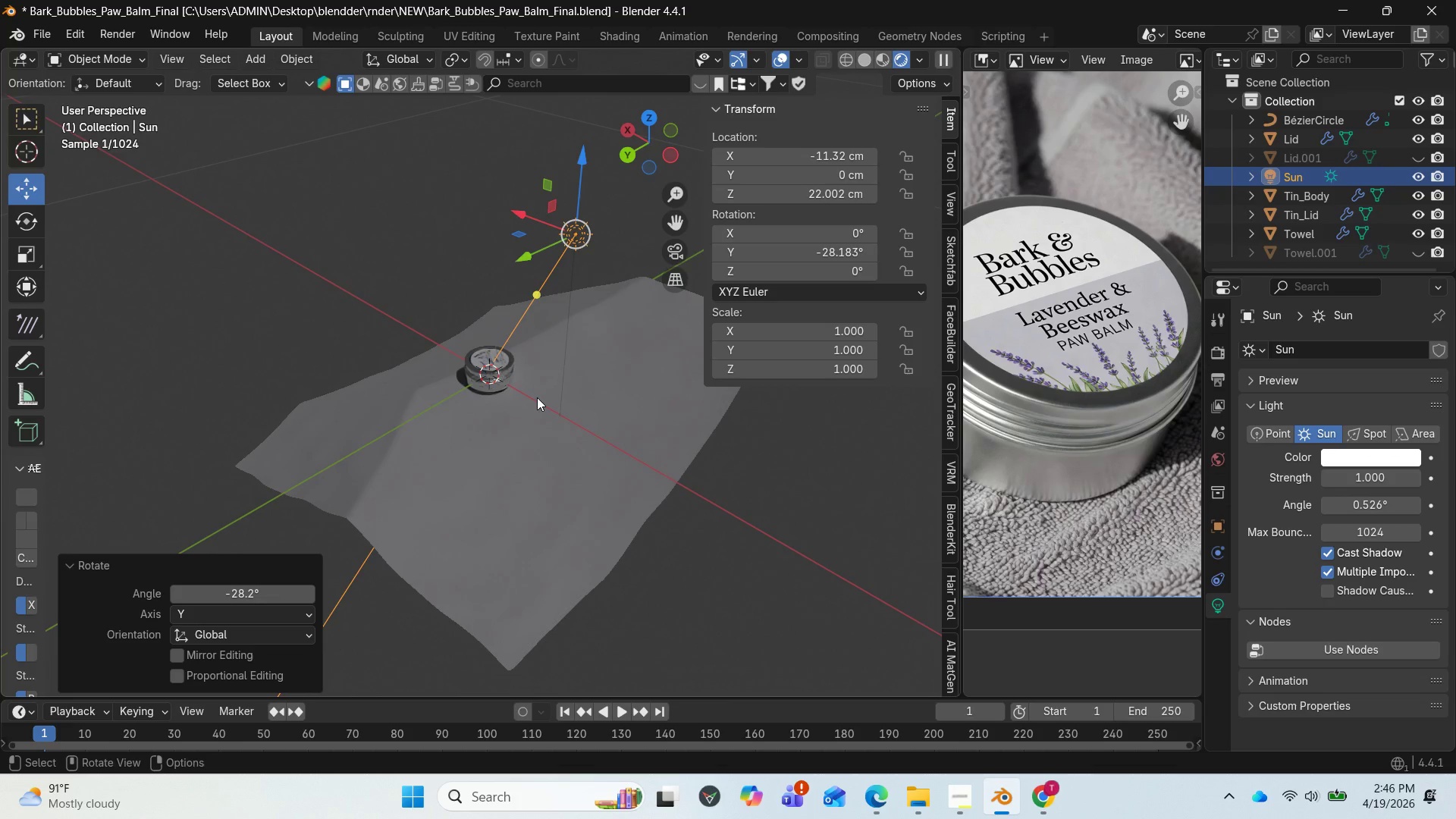 
scroll: coordinate [538, 400], scroll_direction: up, amount: 6.0
 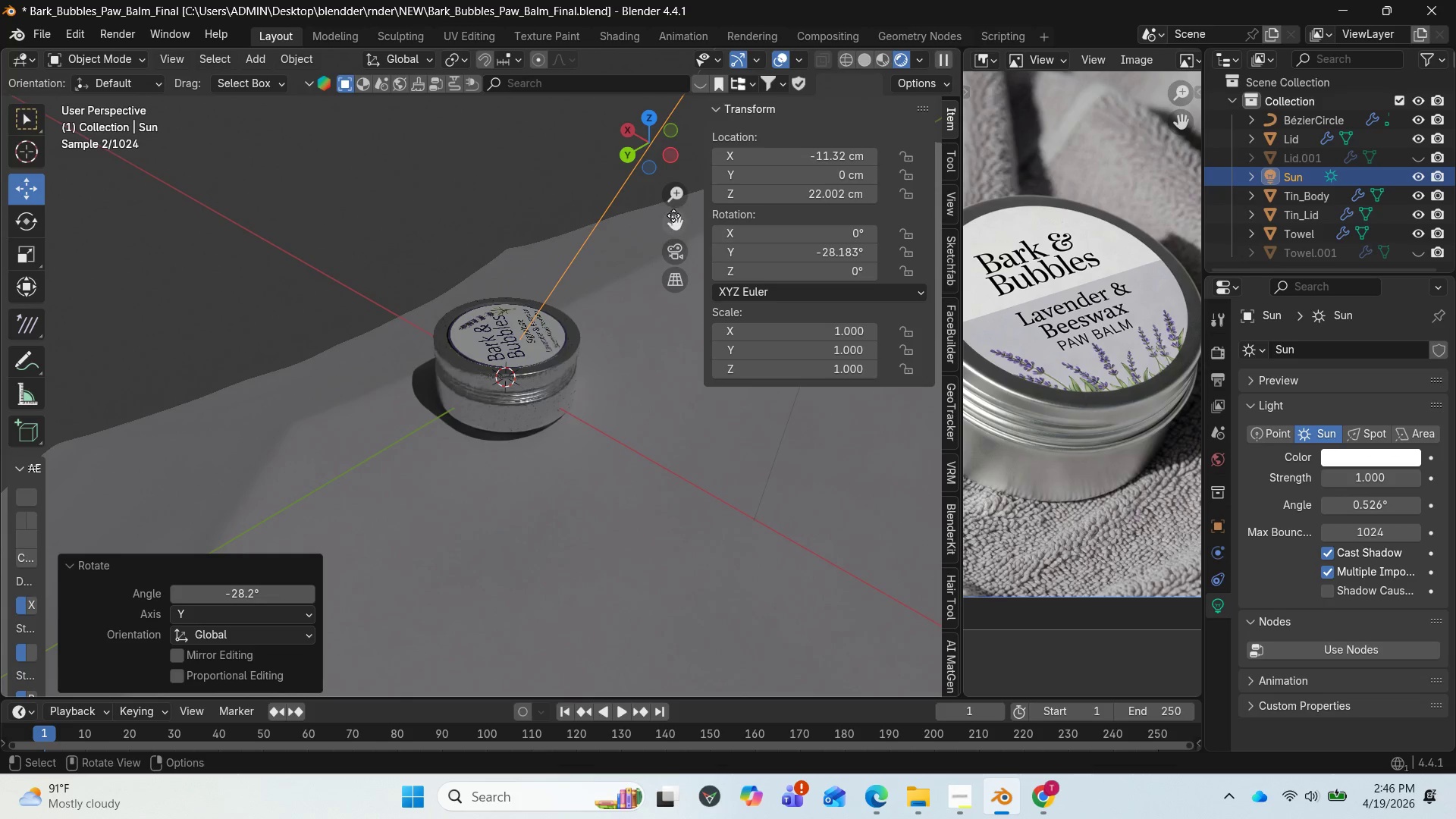 
left_click_drag(start_coordinate=[668, 222], to_coordinate=[707, 656])
 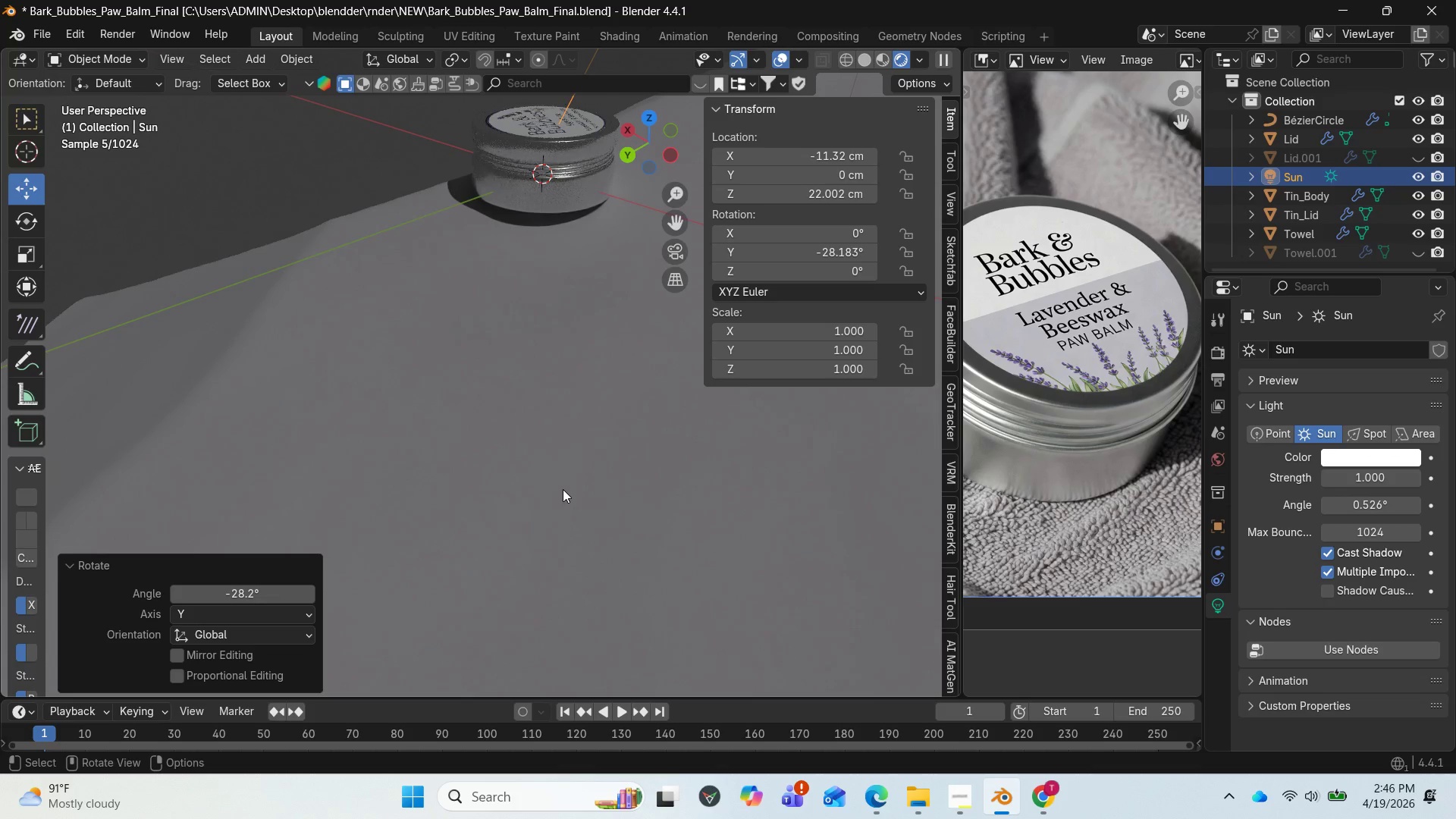 
scroll: coordinate [563, 489], scroll_direction: down, amount: 2.0
 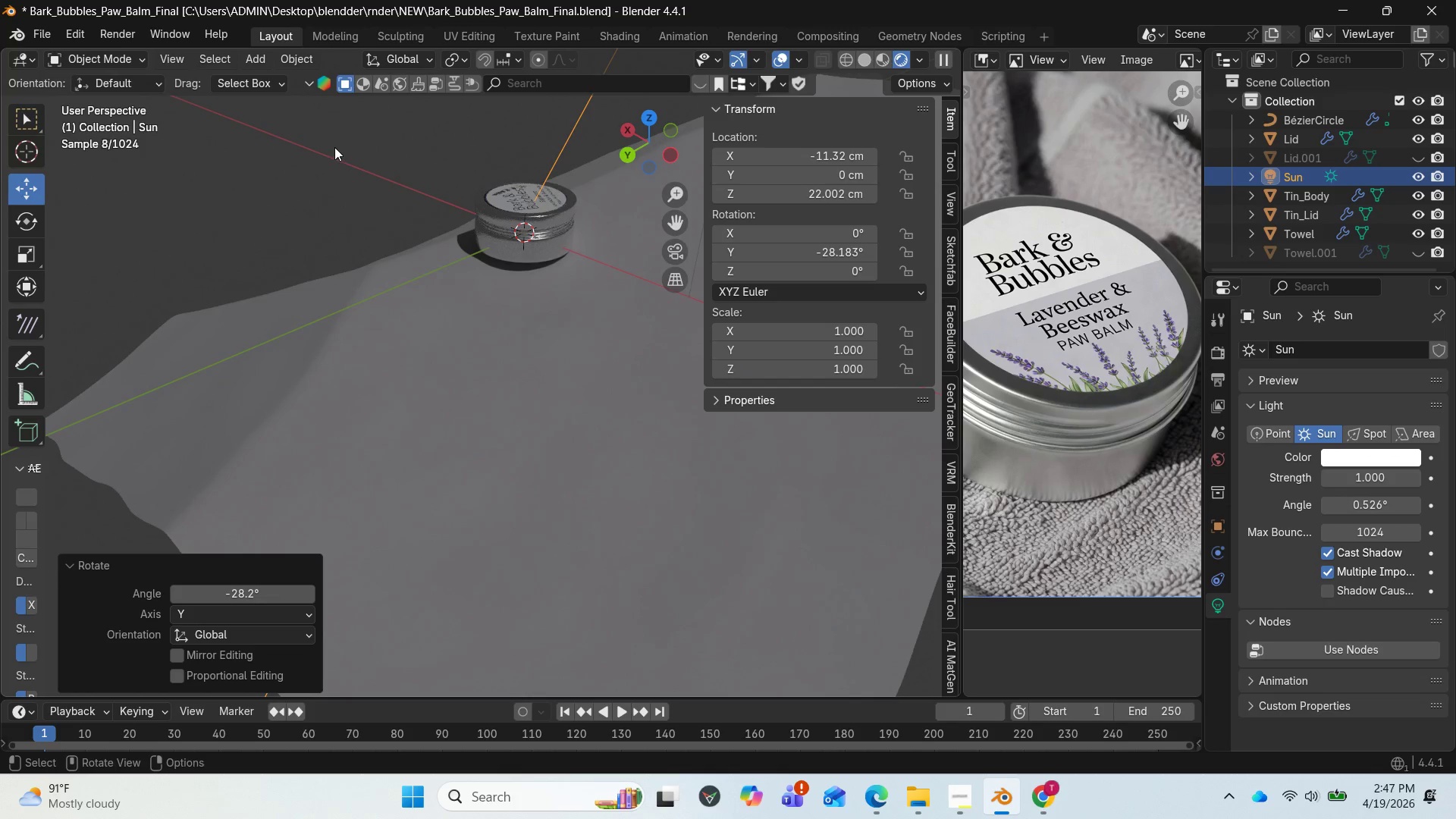 
wait(6.6)
 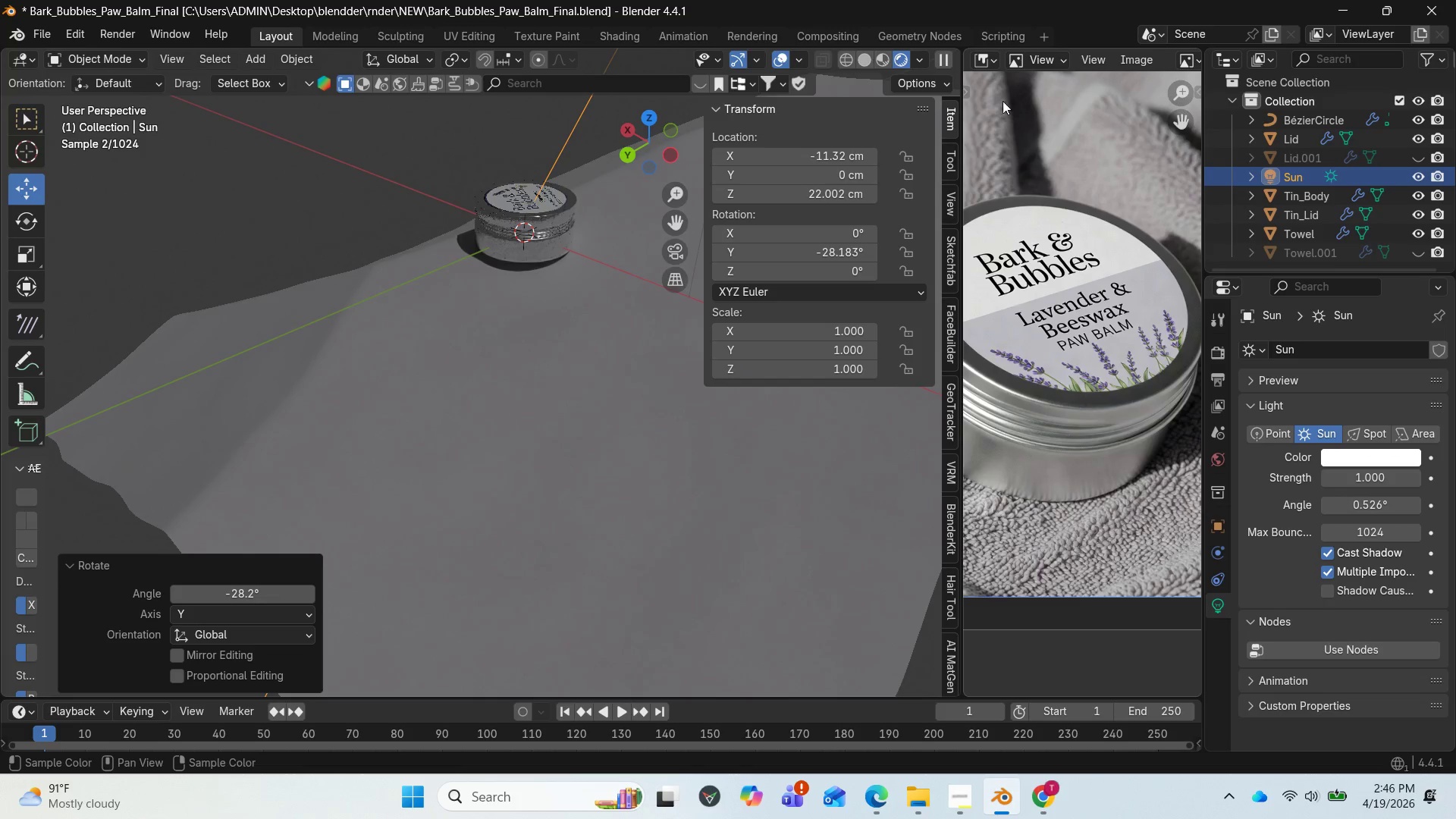 
left_click([262, 58])
 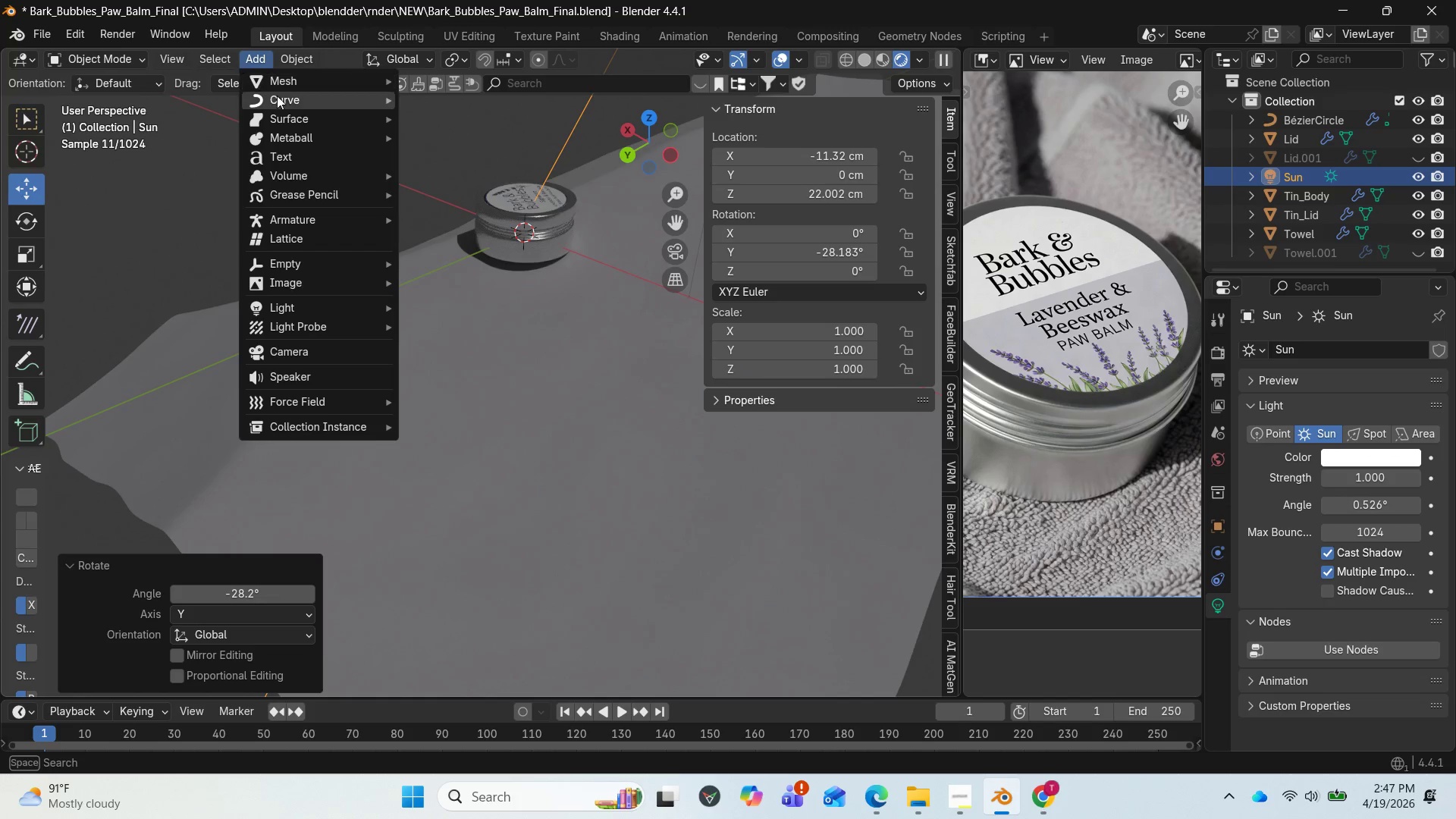 
mouse_move([294, 118])
 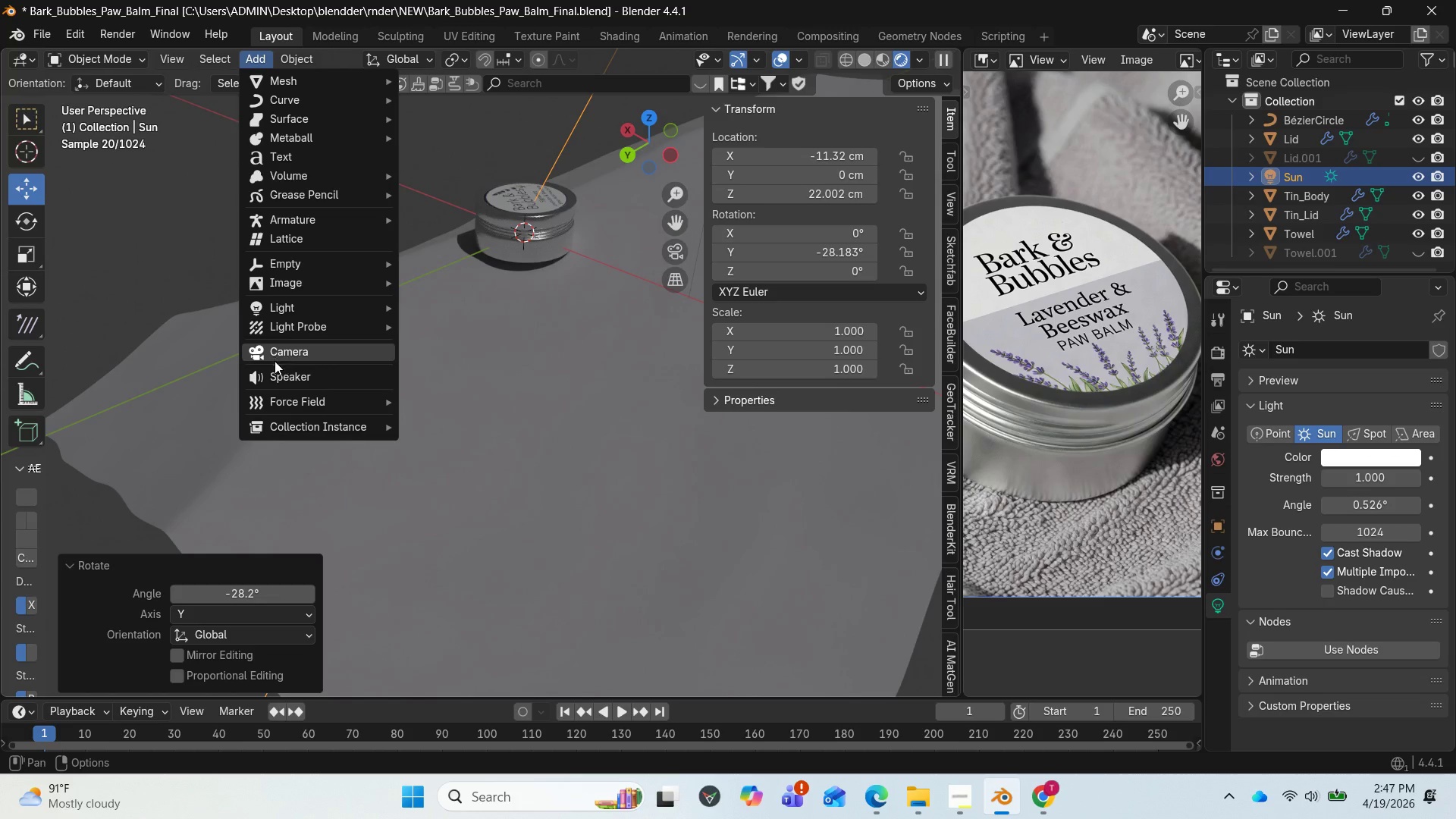 
left_click([277, 356])
 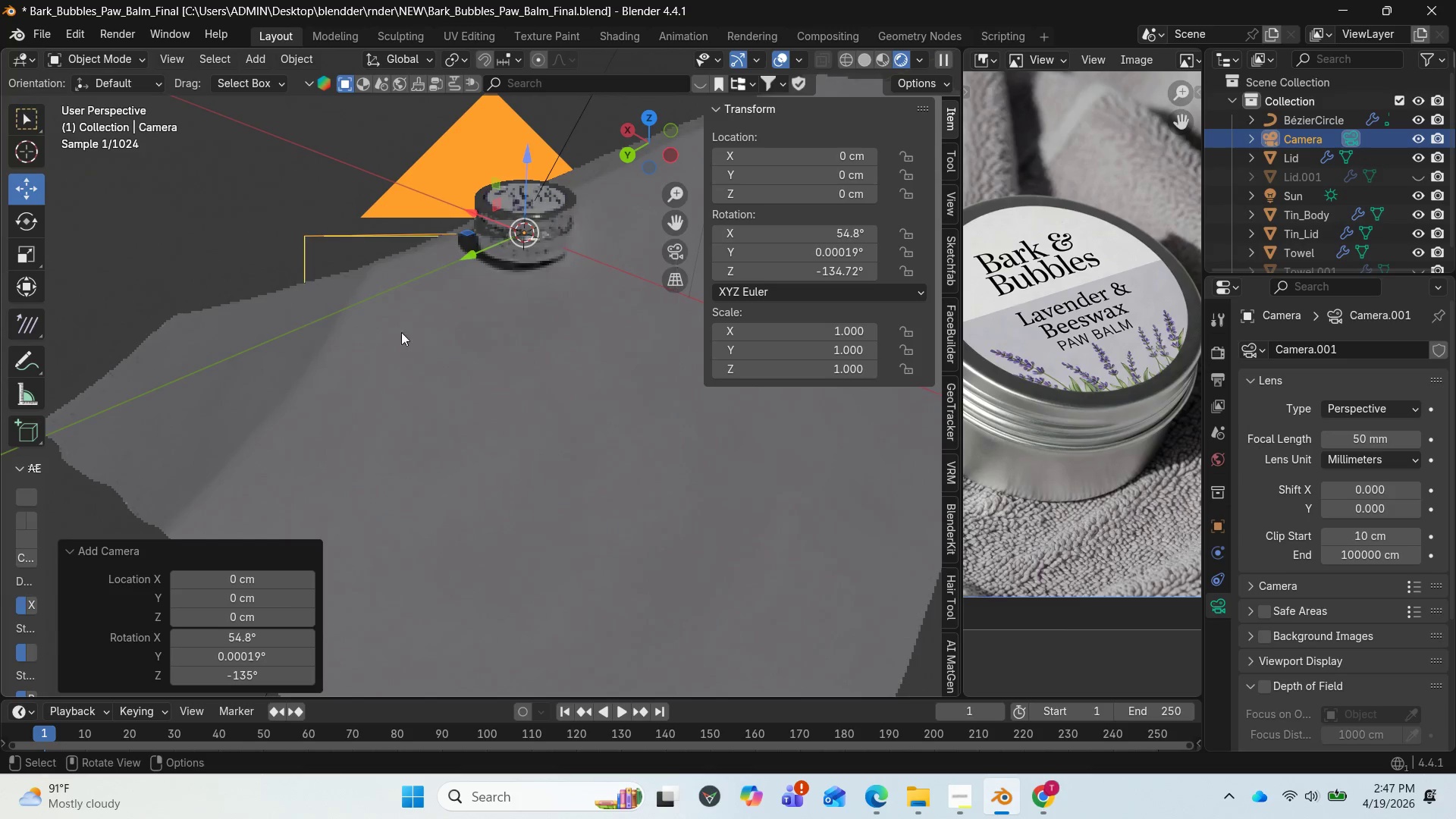 
scroll: coordinate [422, 321], scroll_direction: down, amount: 6.0
 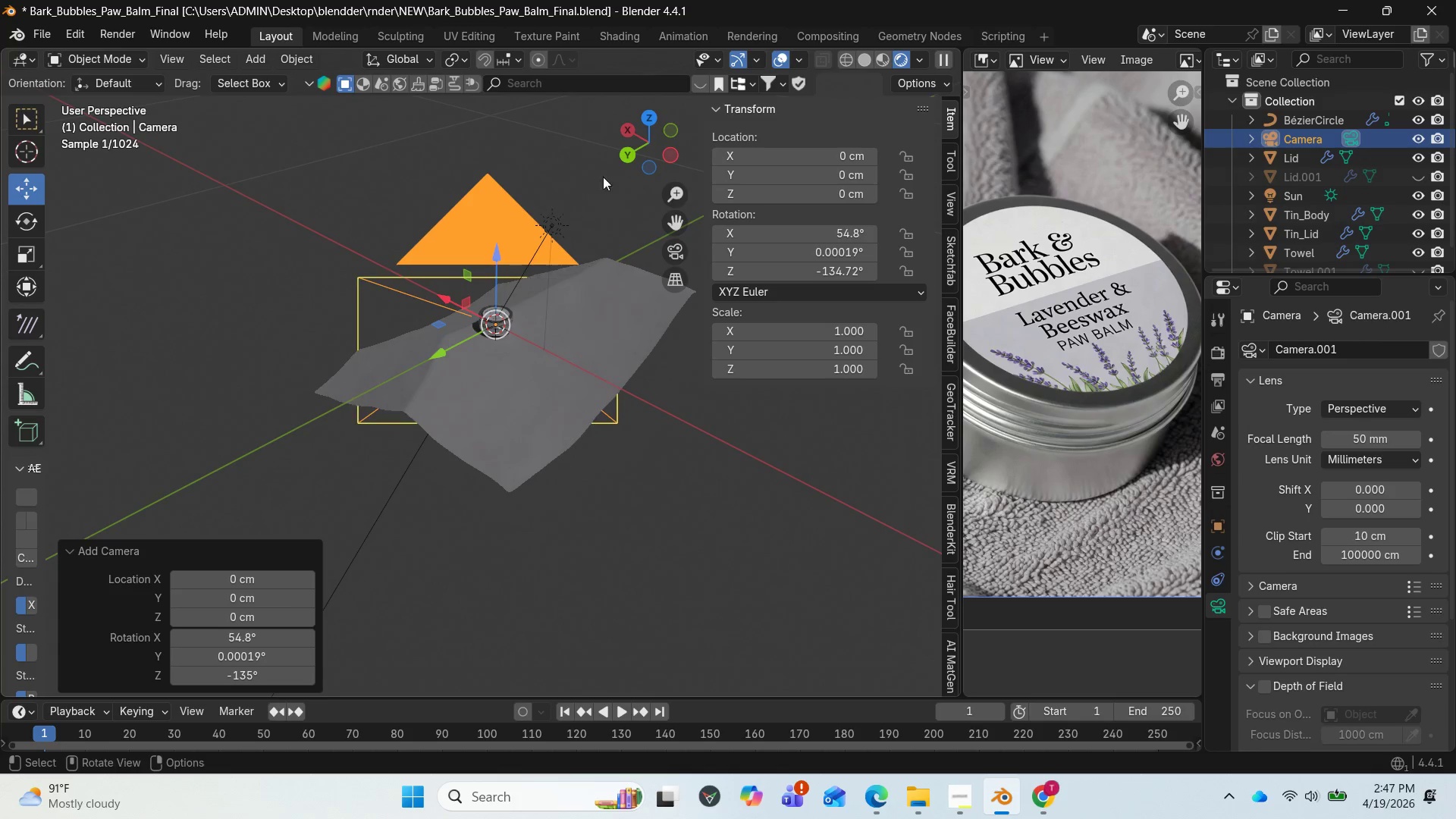 
left_click_drag(start_coordinate=[639, 146], to_coordinate=[406, 187])
 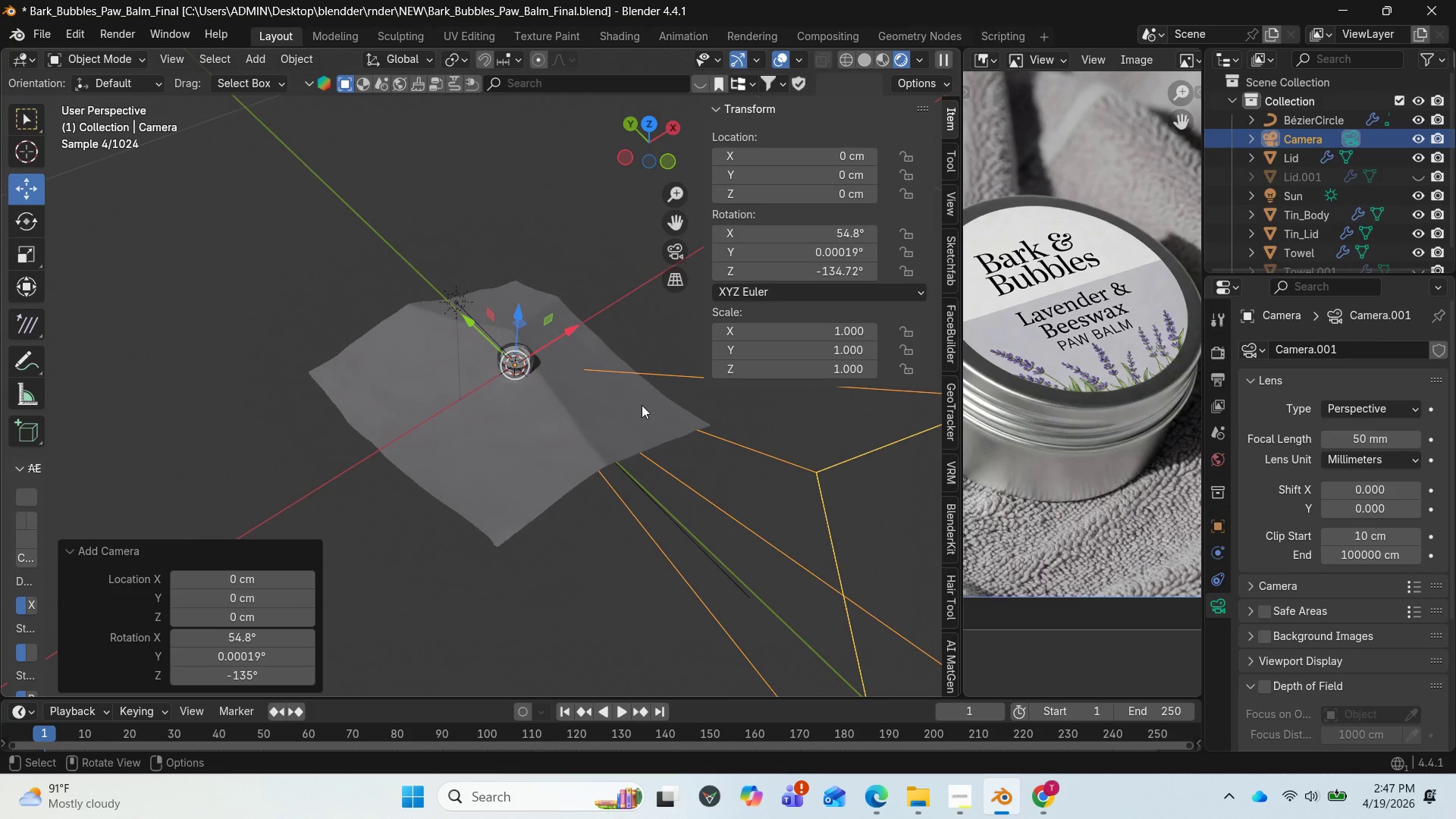 
scroll: coordinate [1040, 397], scroll_direction: down, amount: 3.0
 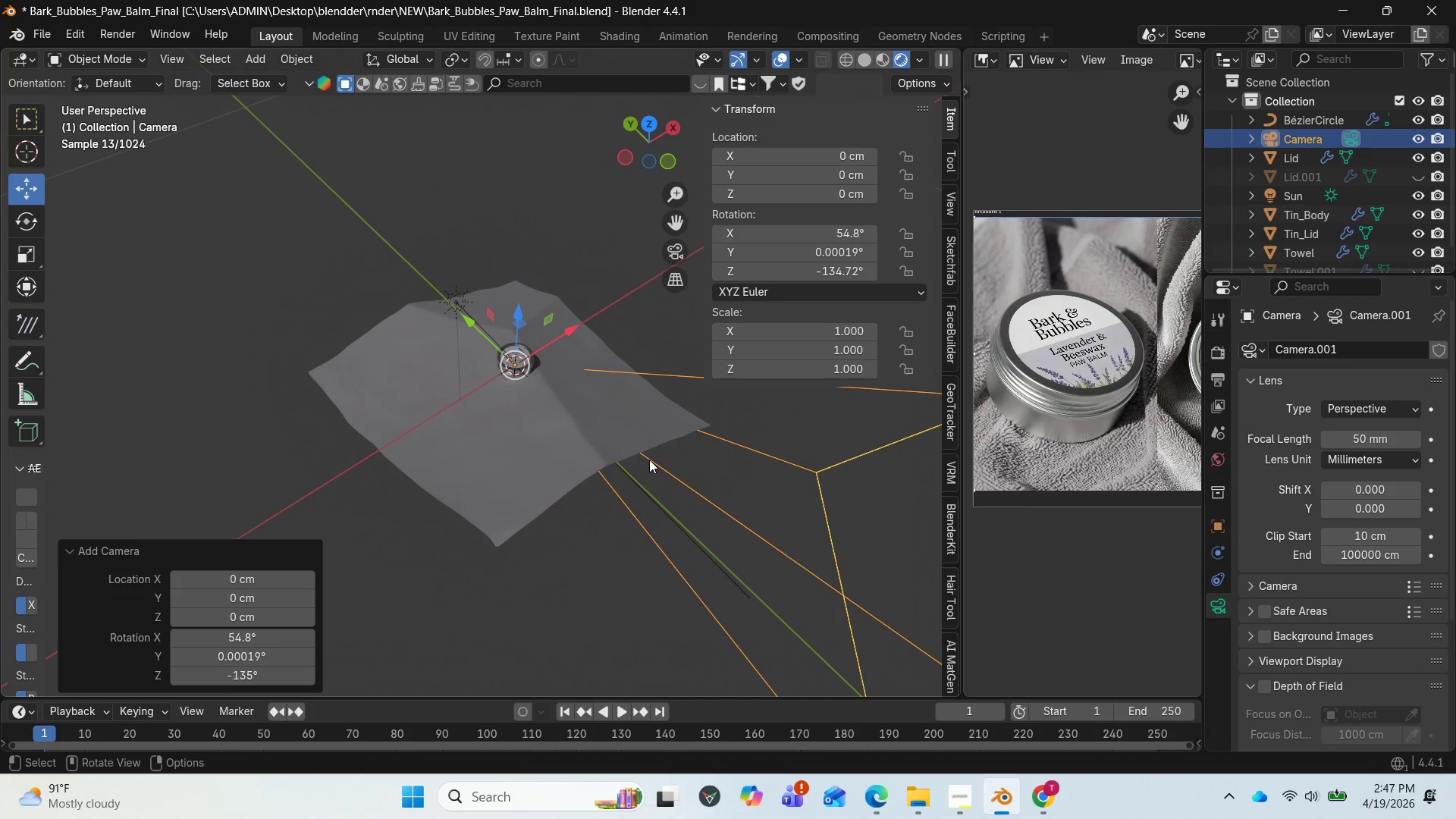 
key(Numpad0)
 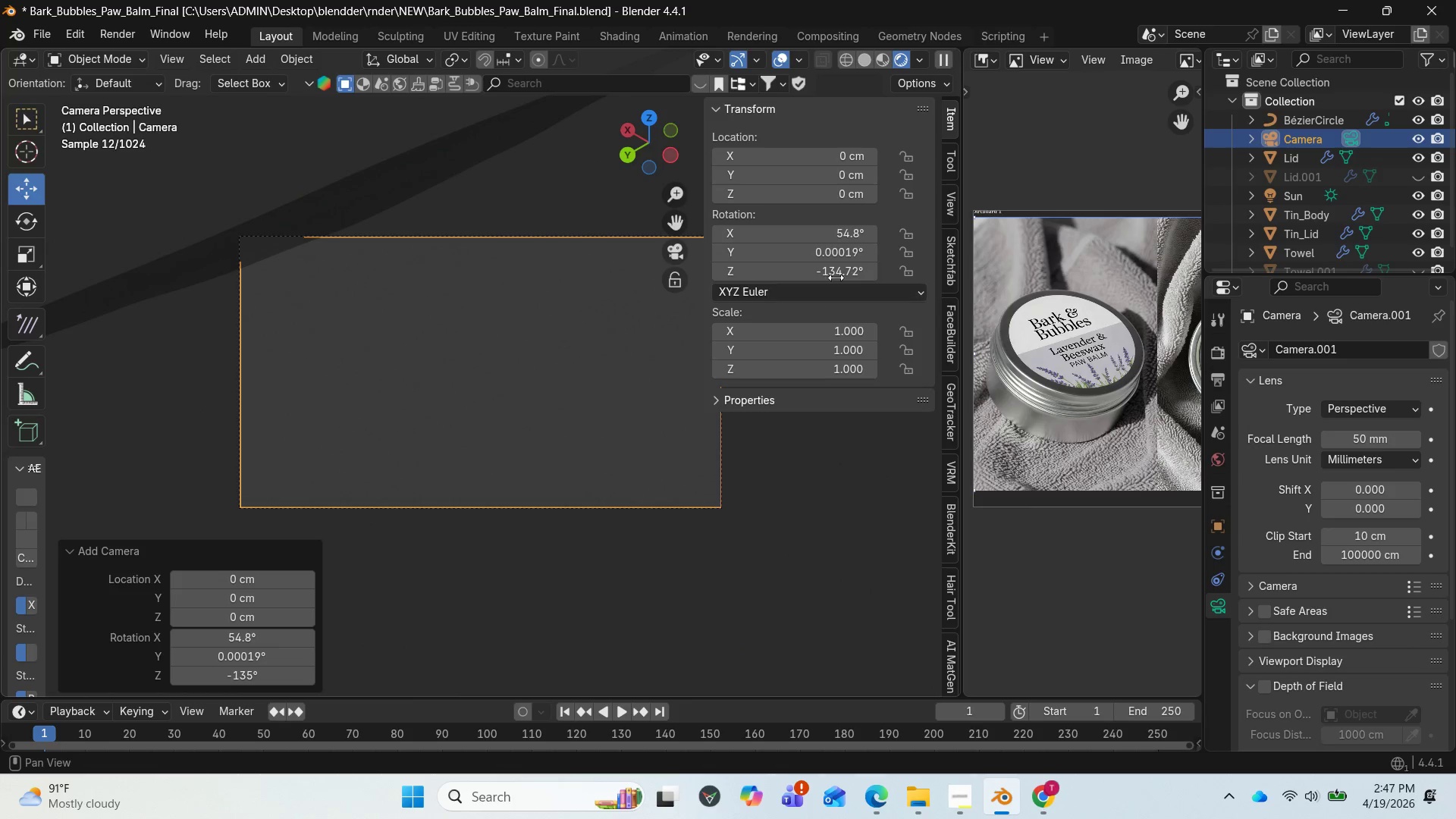 
left_click([949, 204])
 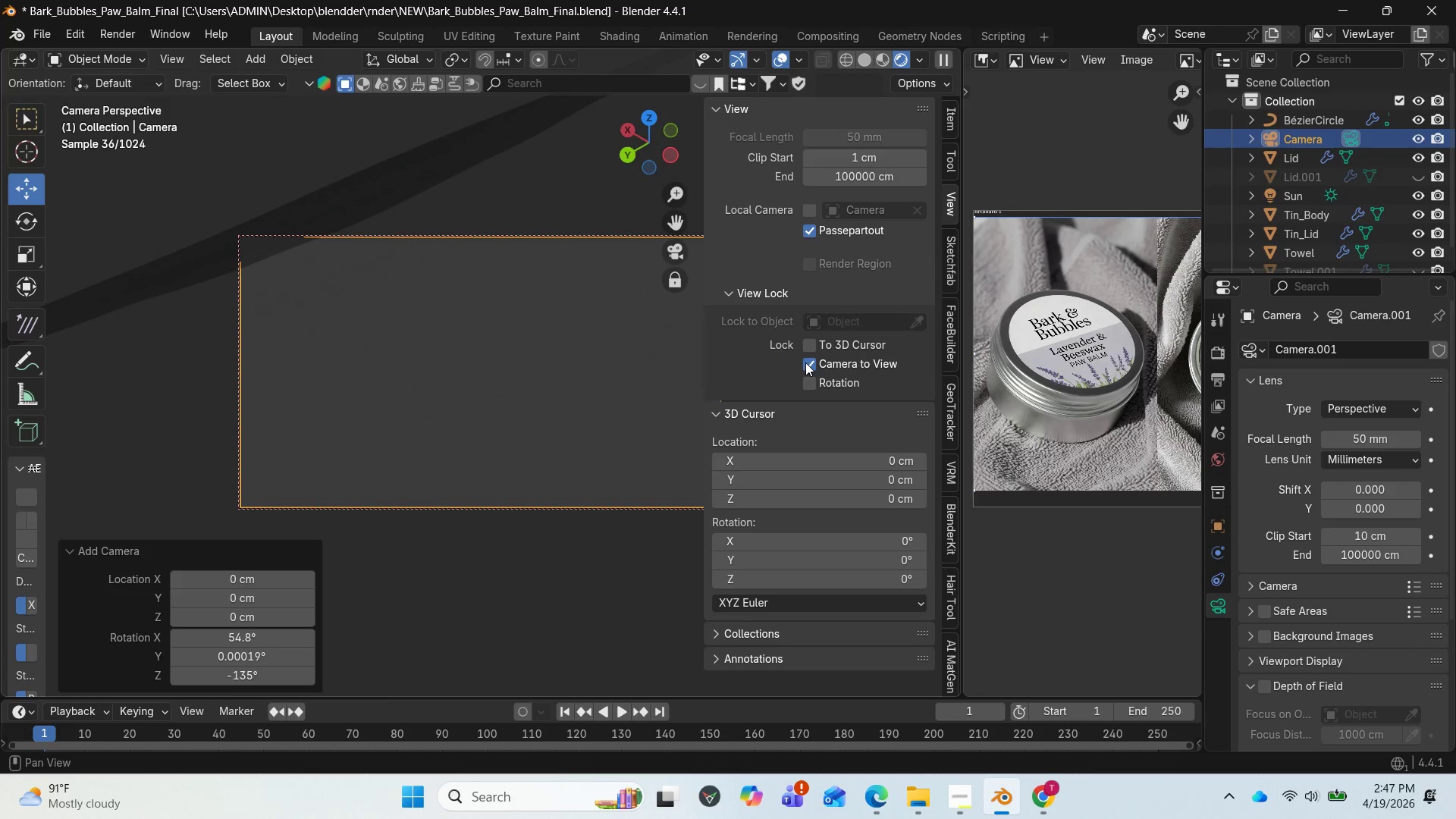 
scroll: coordinate [347, 375], scroll_direction: down, amount: 6.0
 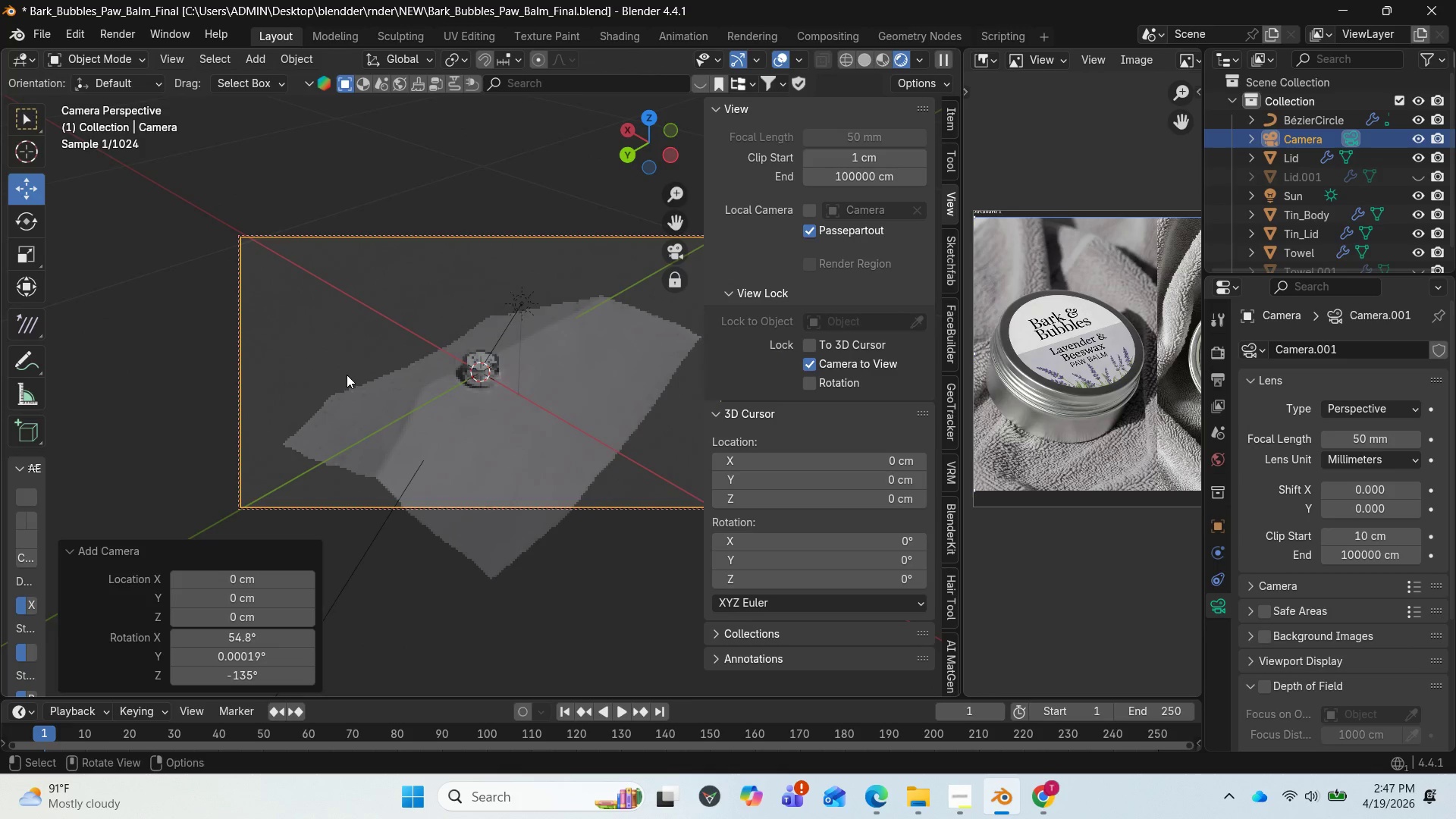 
scroll: coordinate [372, 373], scroll_direction: up, amount: 4.0
 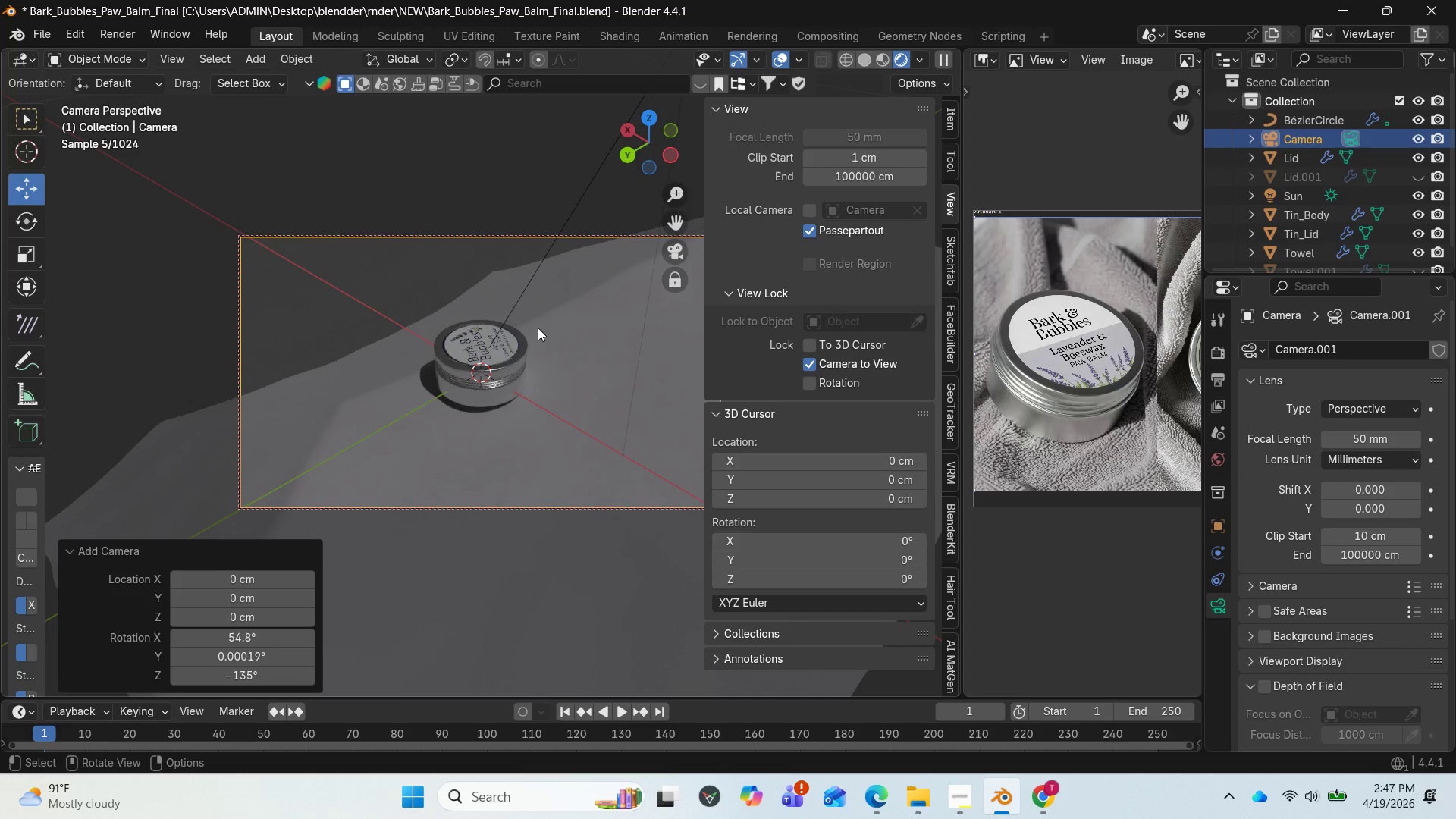 
wait(8.04)
 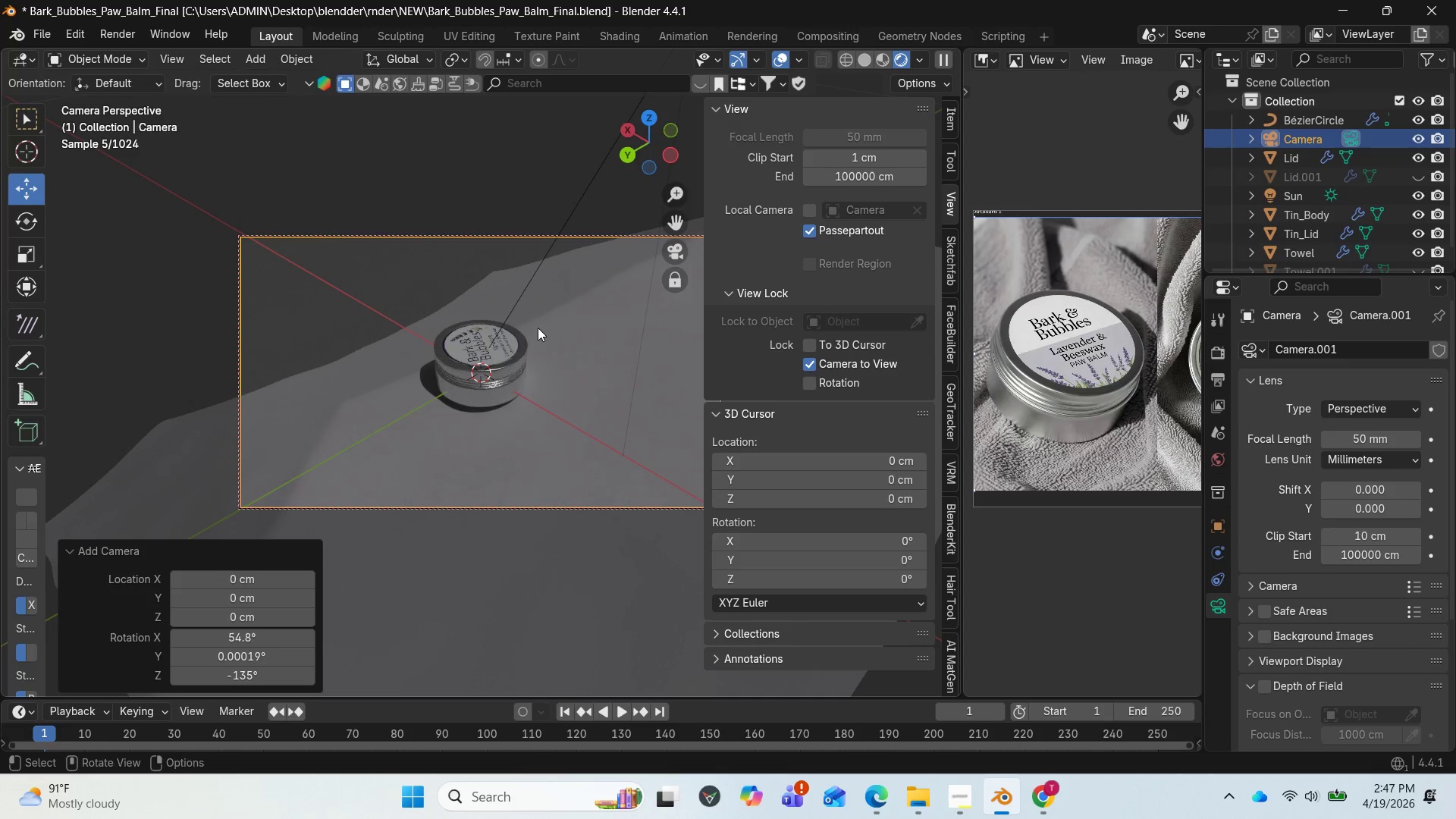 
left_click([814, 369])
 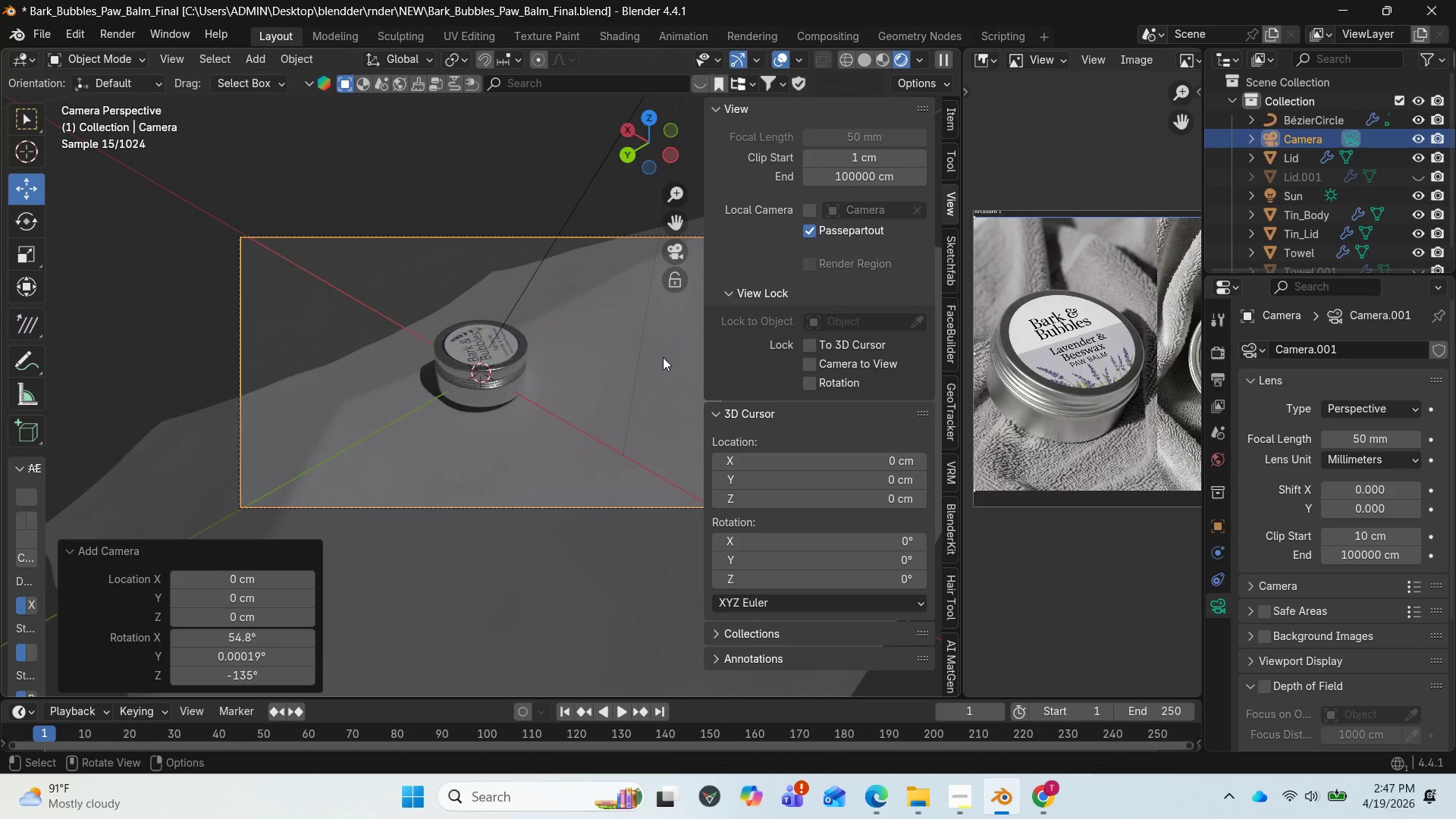 
scroll: coordinate [663, 357], scroll_direction: down, amount: 1.0
 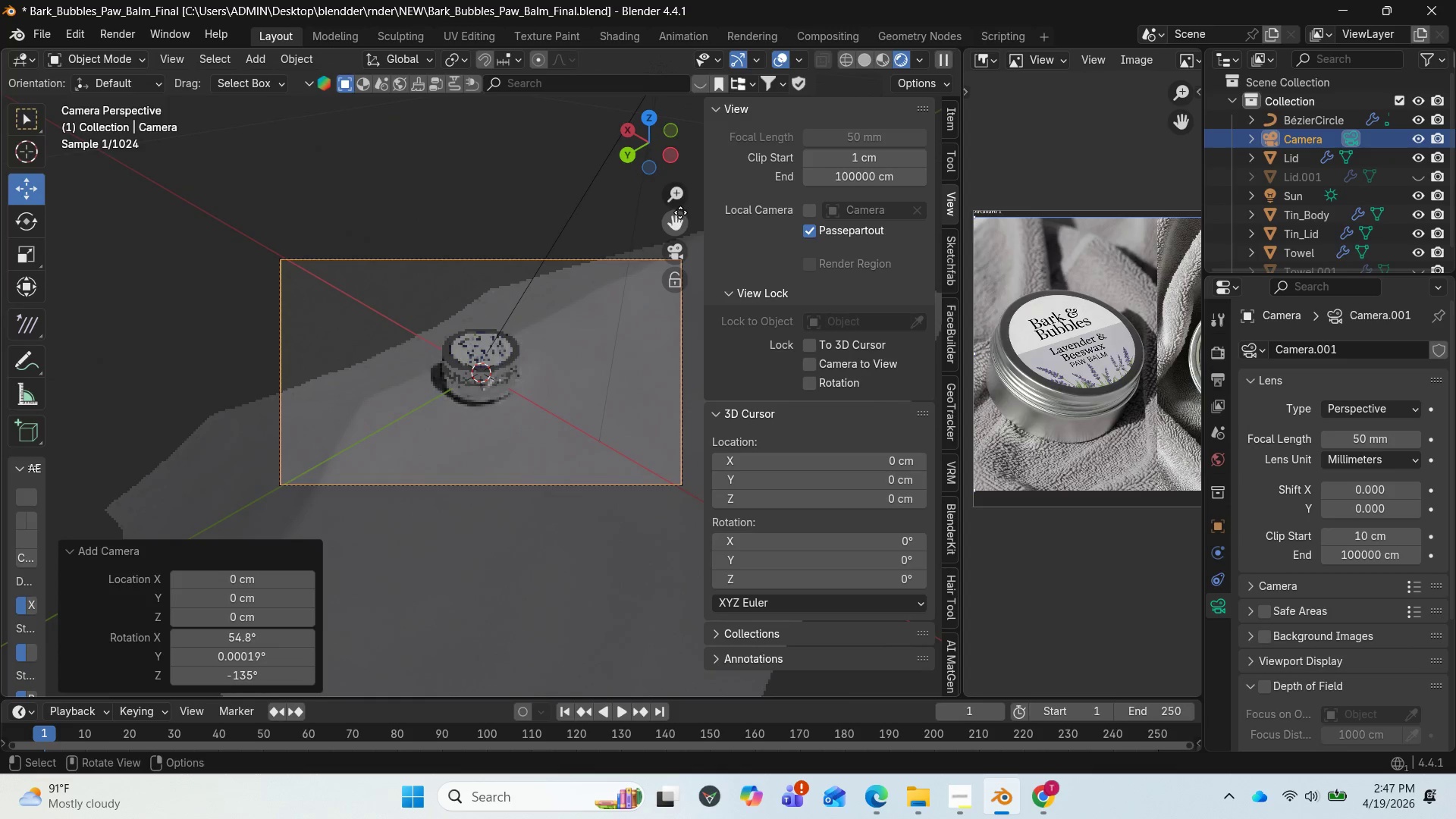 
left_click_drag(start_coordinate=[673, 219], to_coordinate=[513, 165])
 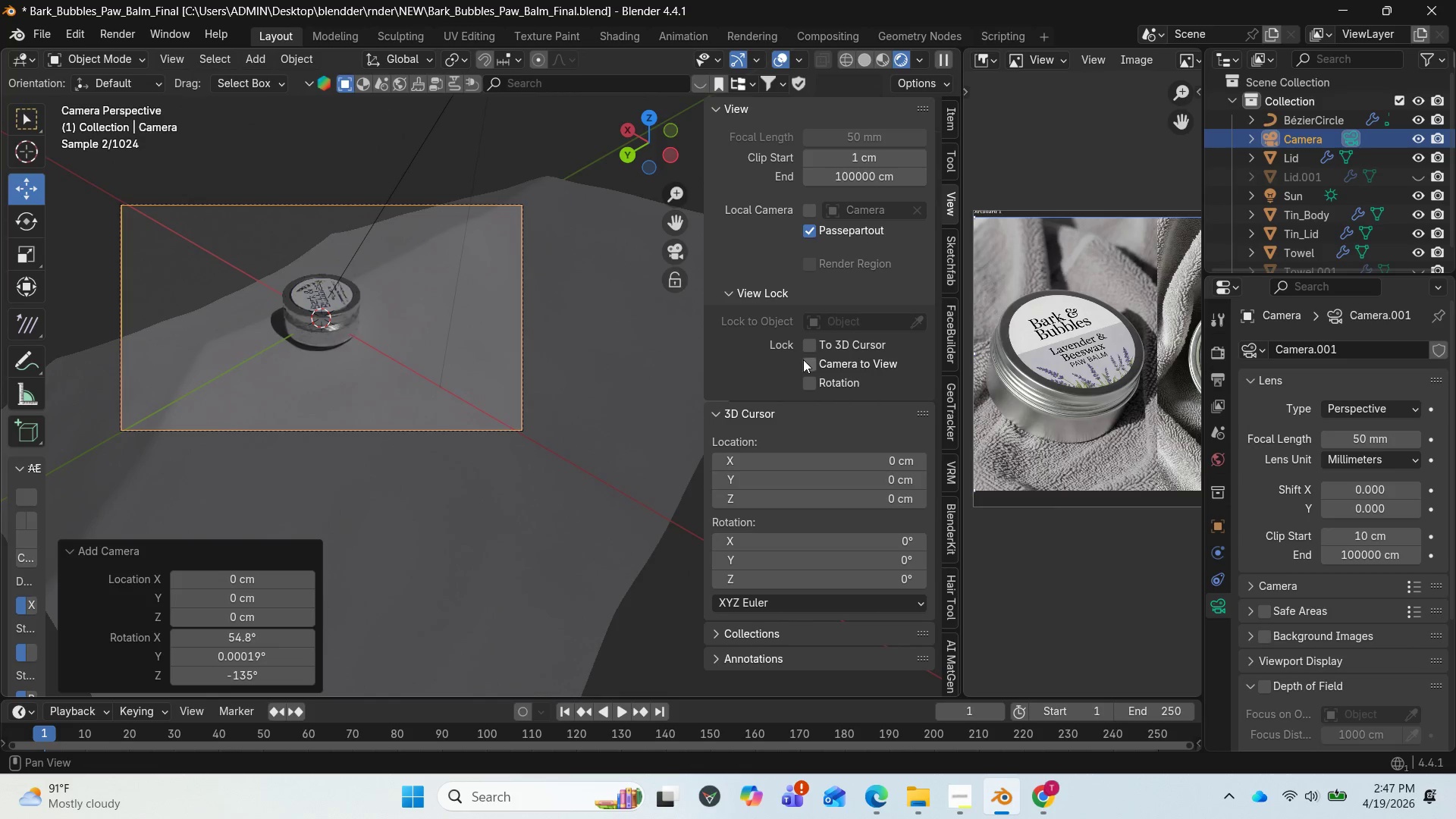 
left_click([809, 359])
 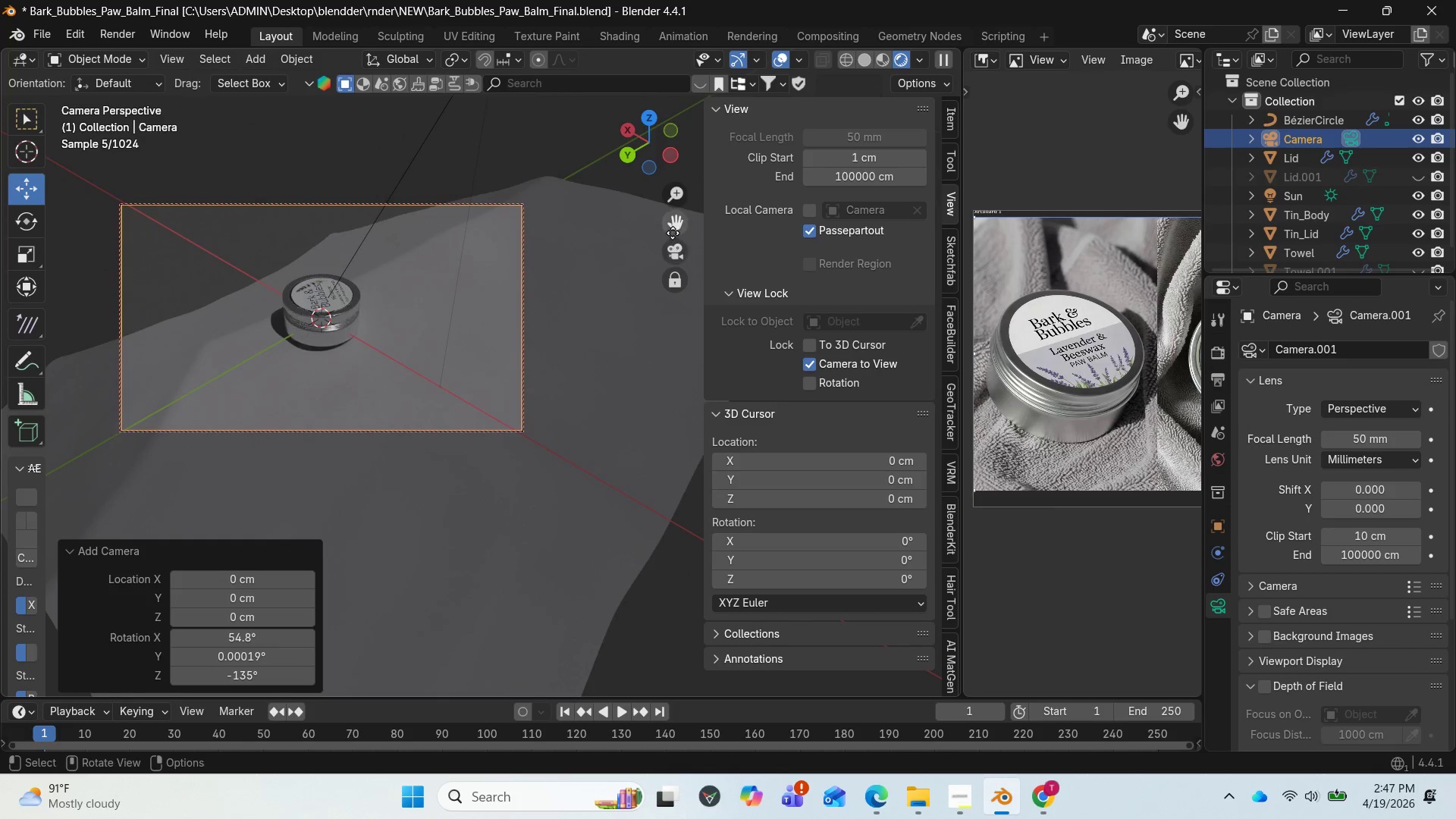 
left_click_drag(start_coordinate=[673, 225], to_coordinate=[663, 205])
 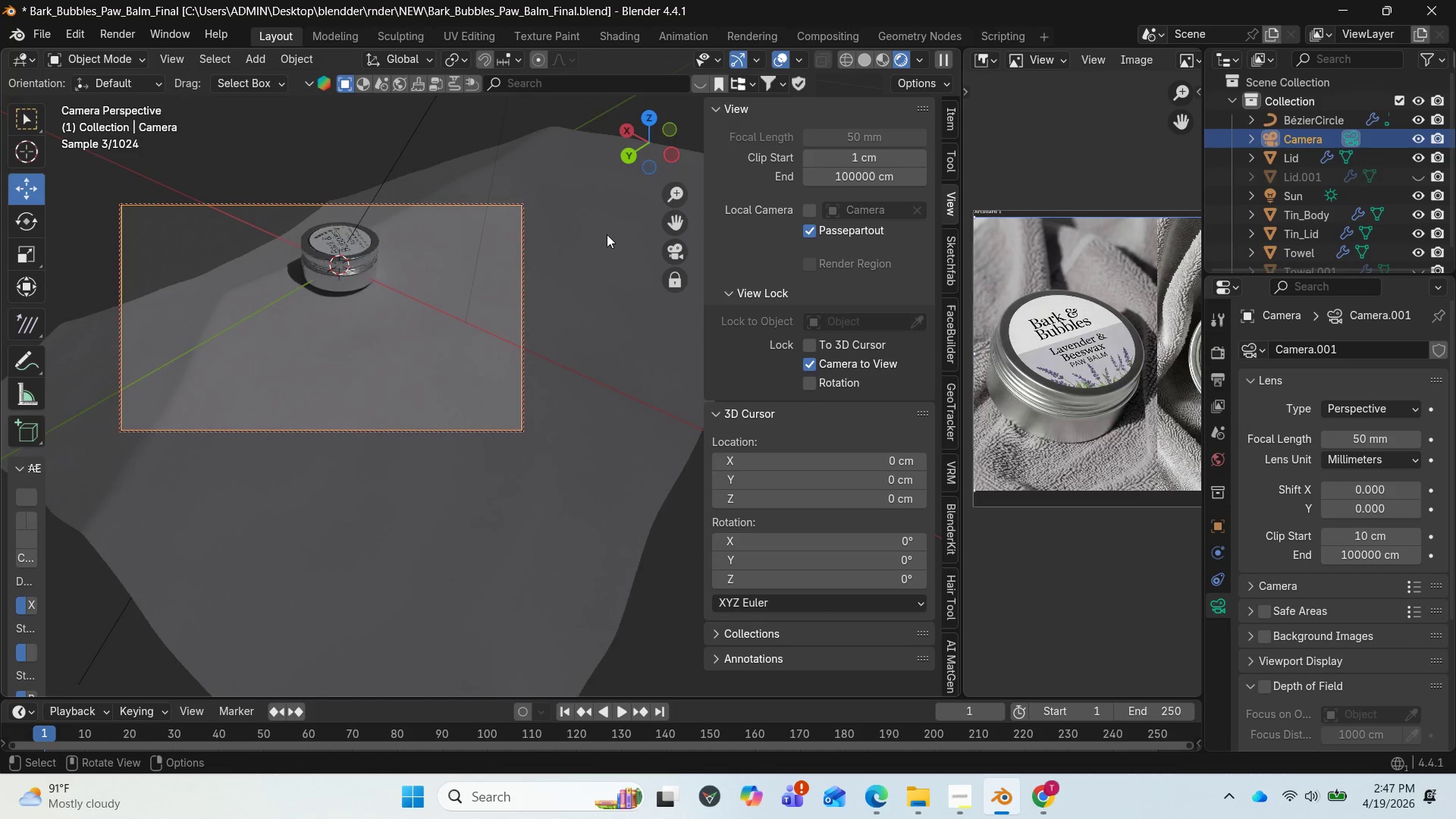 
wait(12.73)
 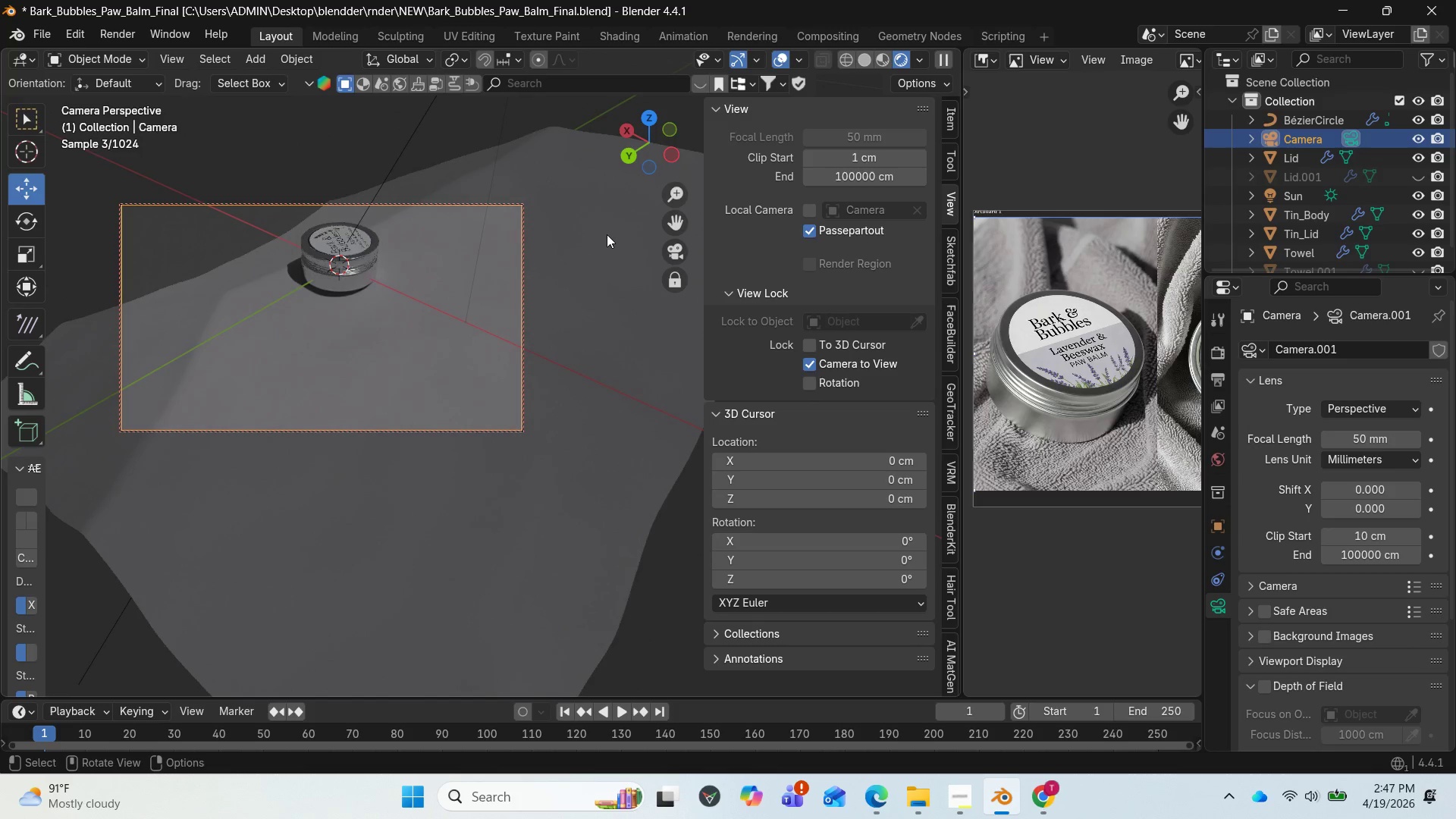 
left_click_drag(start_coordinate=[674, 190], to_coordinate=[673, 177])
 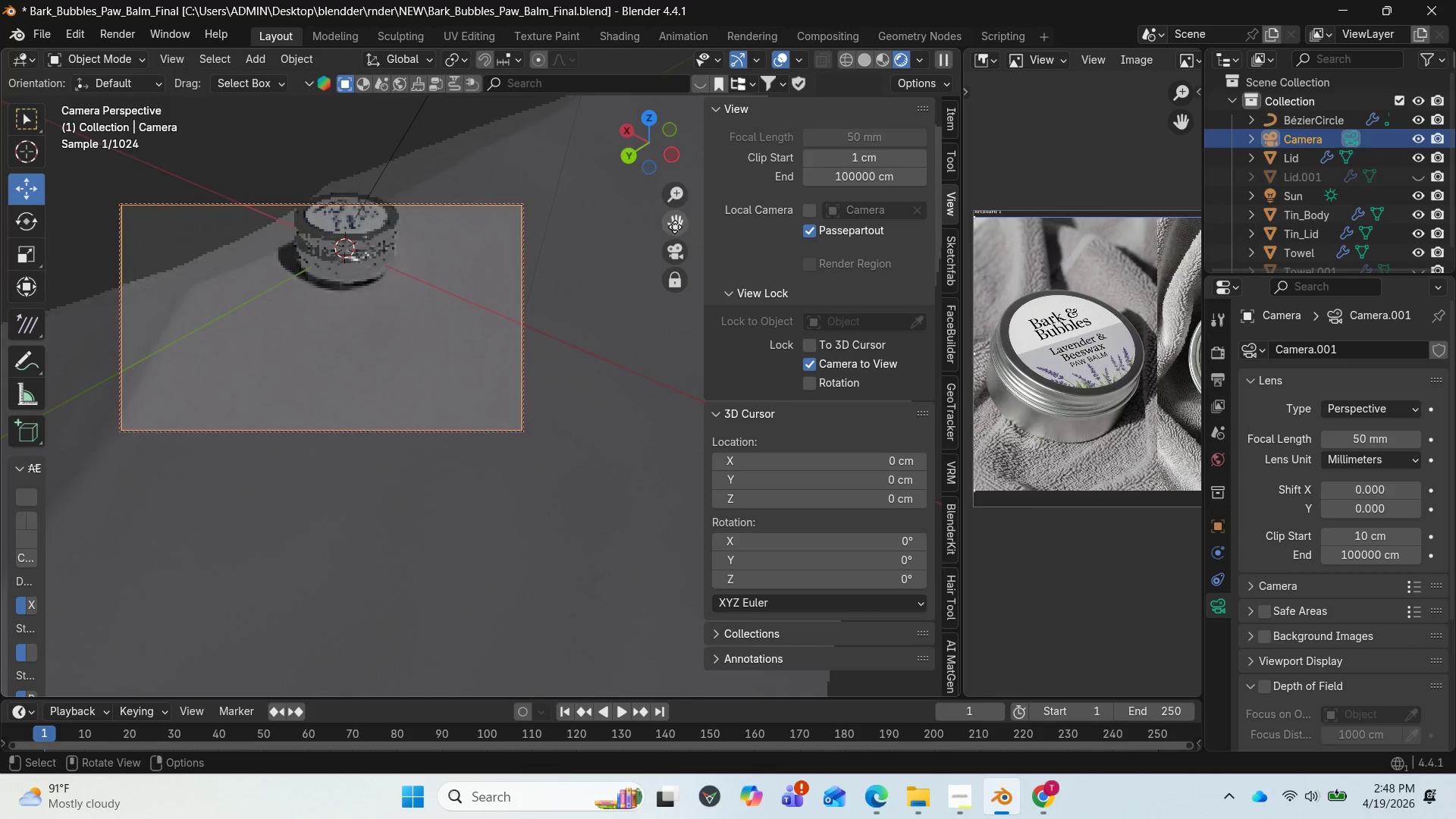 
left_click_drag(start_coordinate=[675, 227], to_coordinate=[667, 233])
 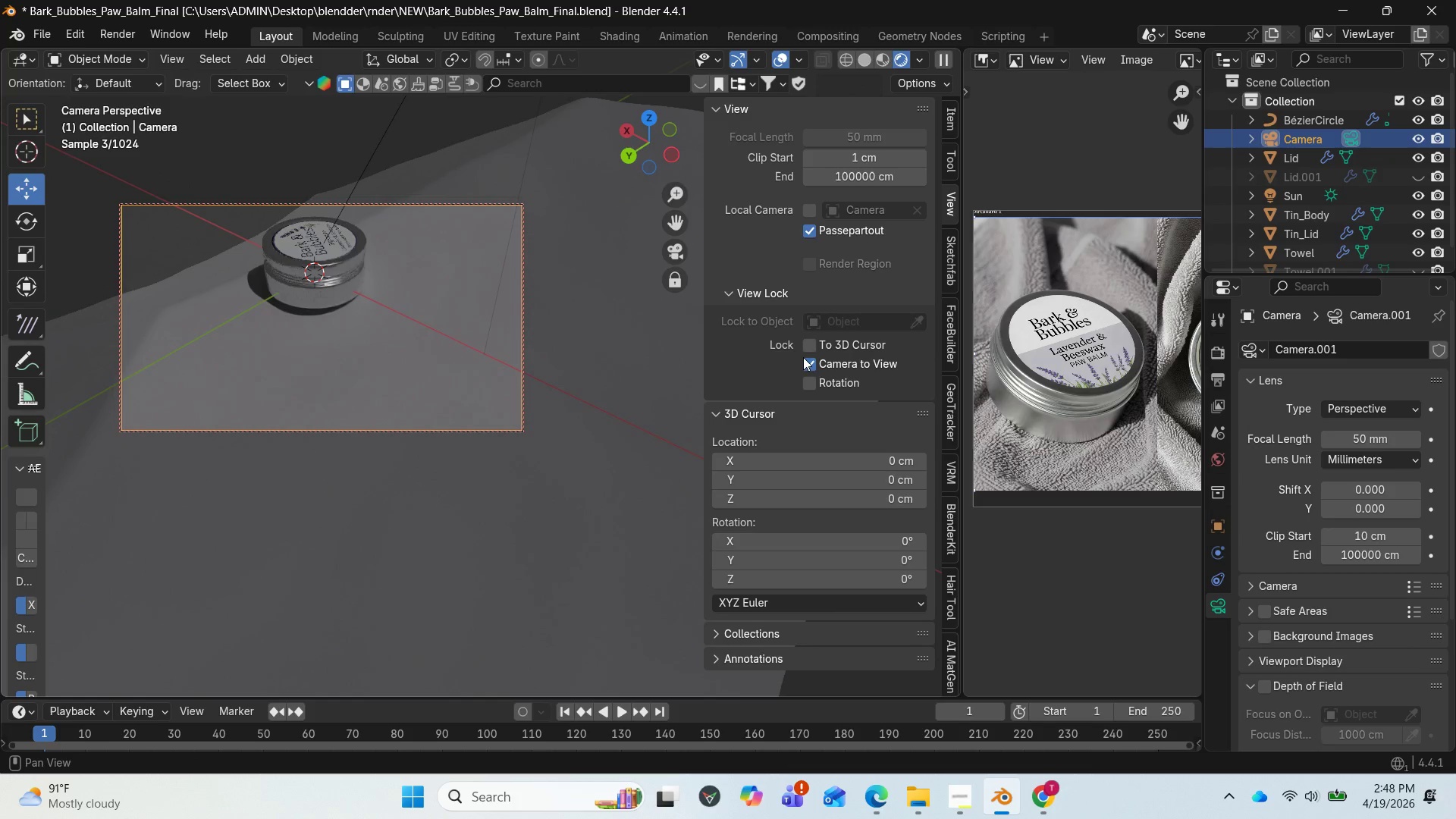 
left_click([803, 359])
 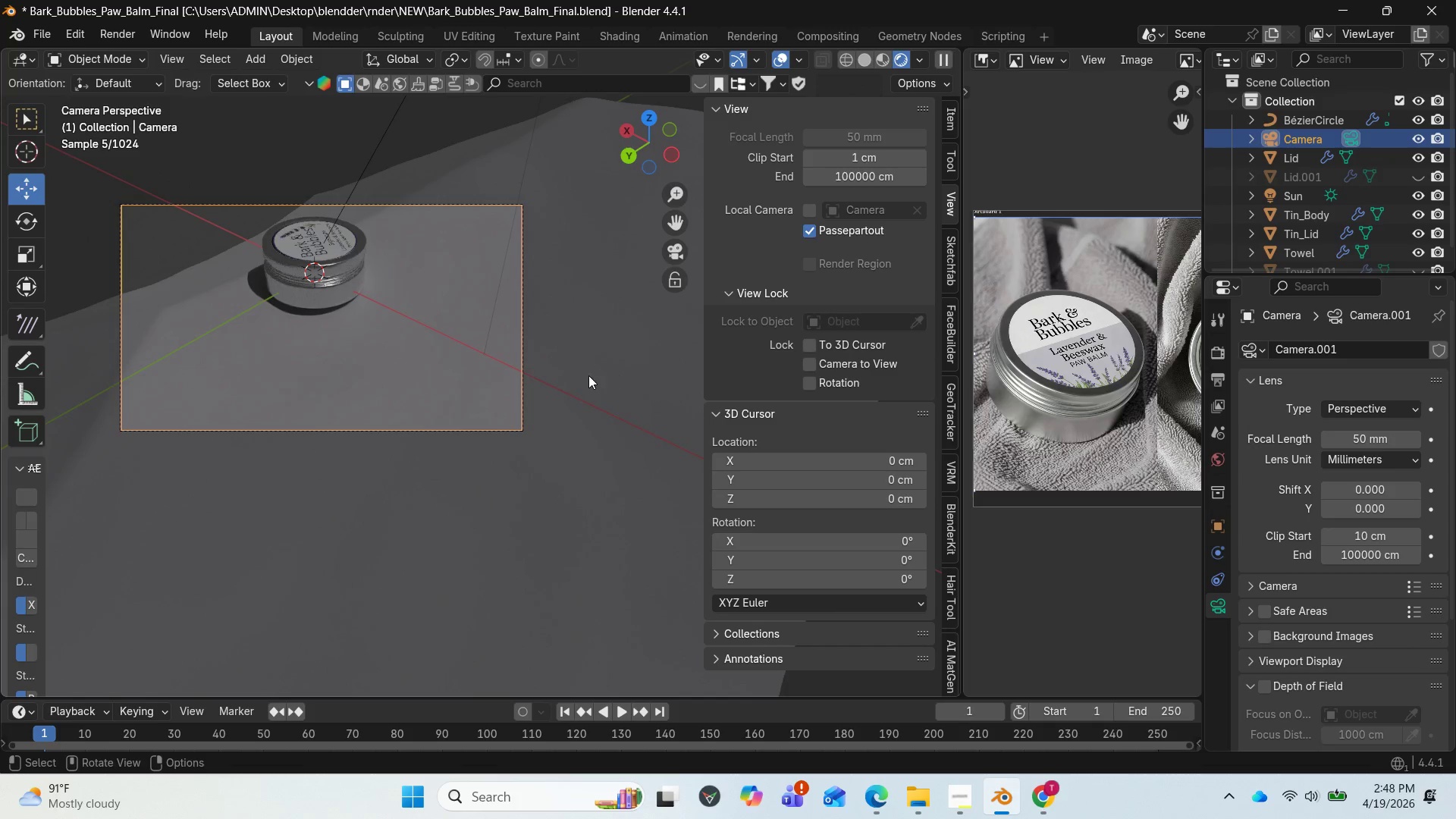 
left_click([586, 375])
 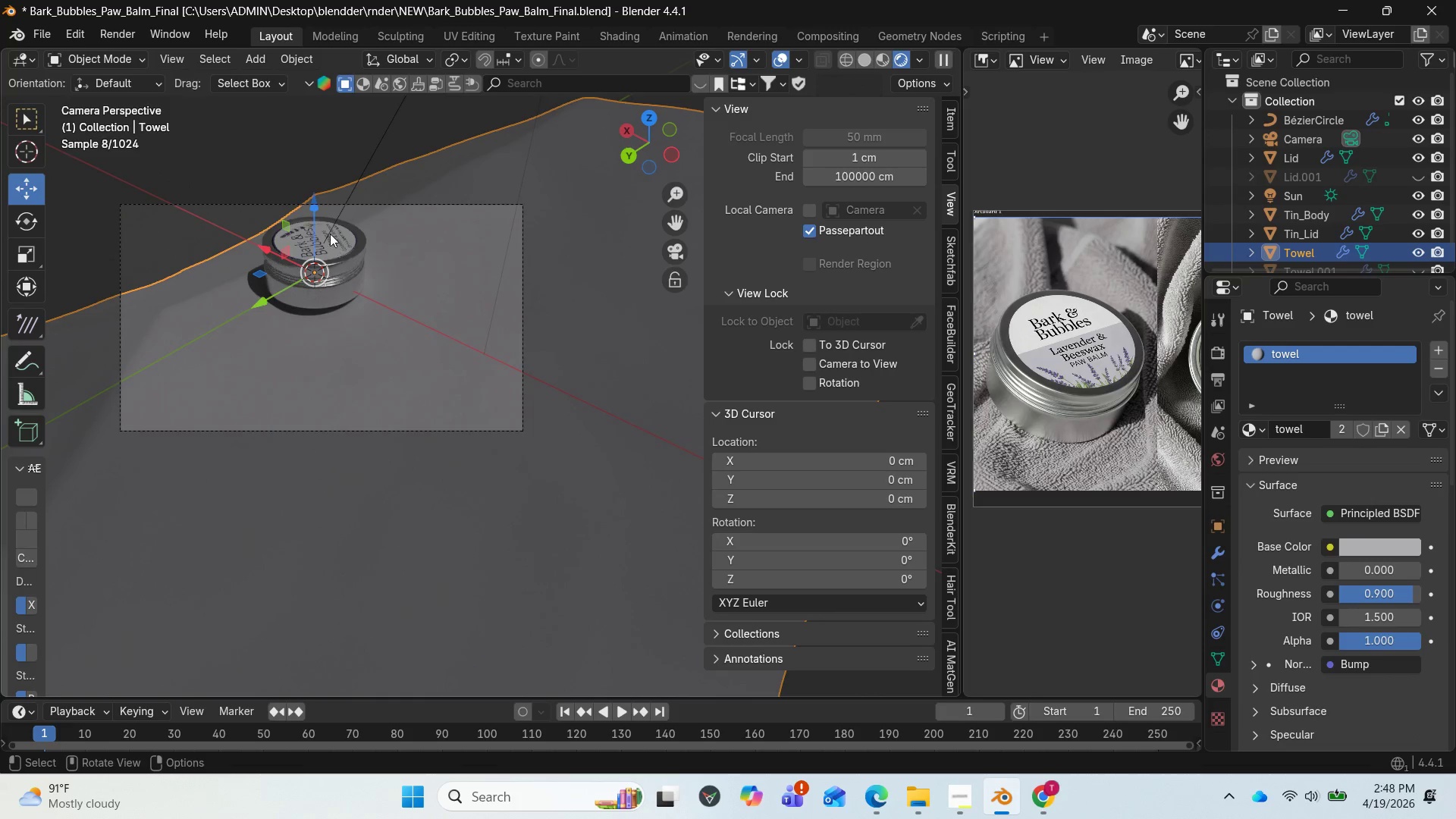 
left_click_drag(start_coordinate=[322, 216], to_coordinate=[318, 203])
 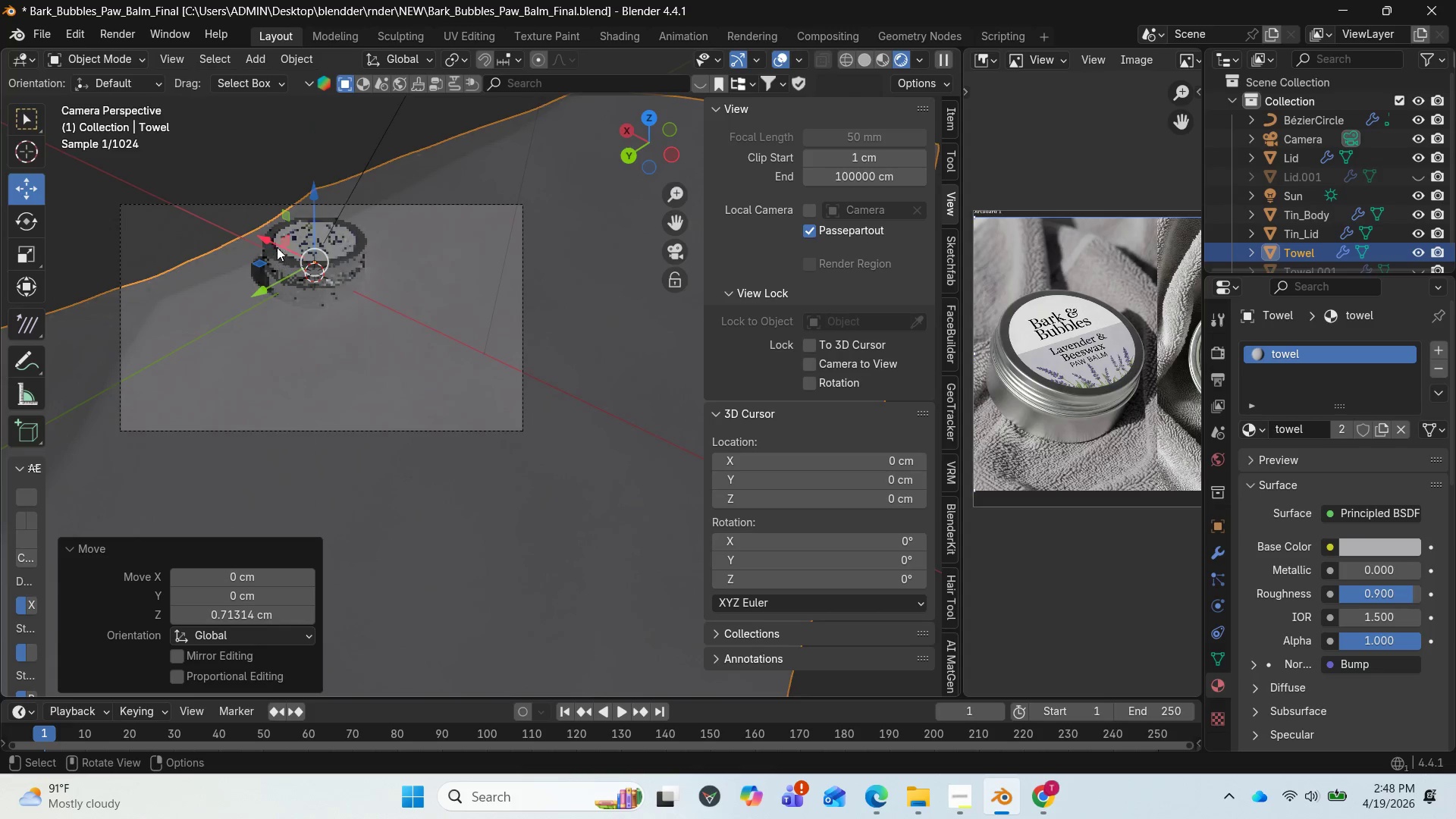 
left_click_drag(start_coordinate=[277, 246], to_coordinate=[237, 193])
 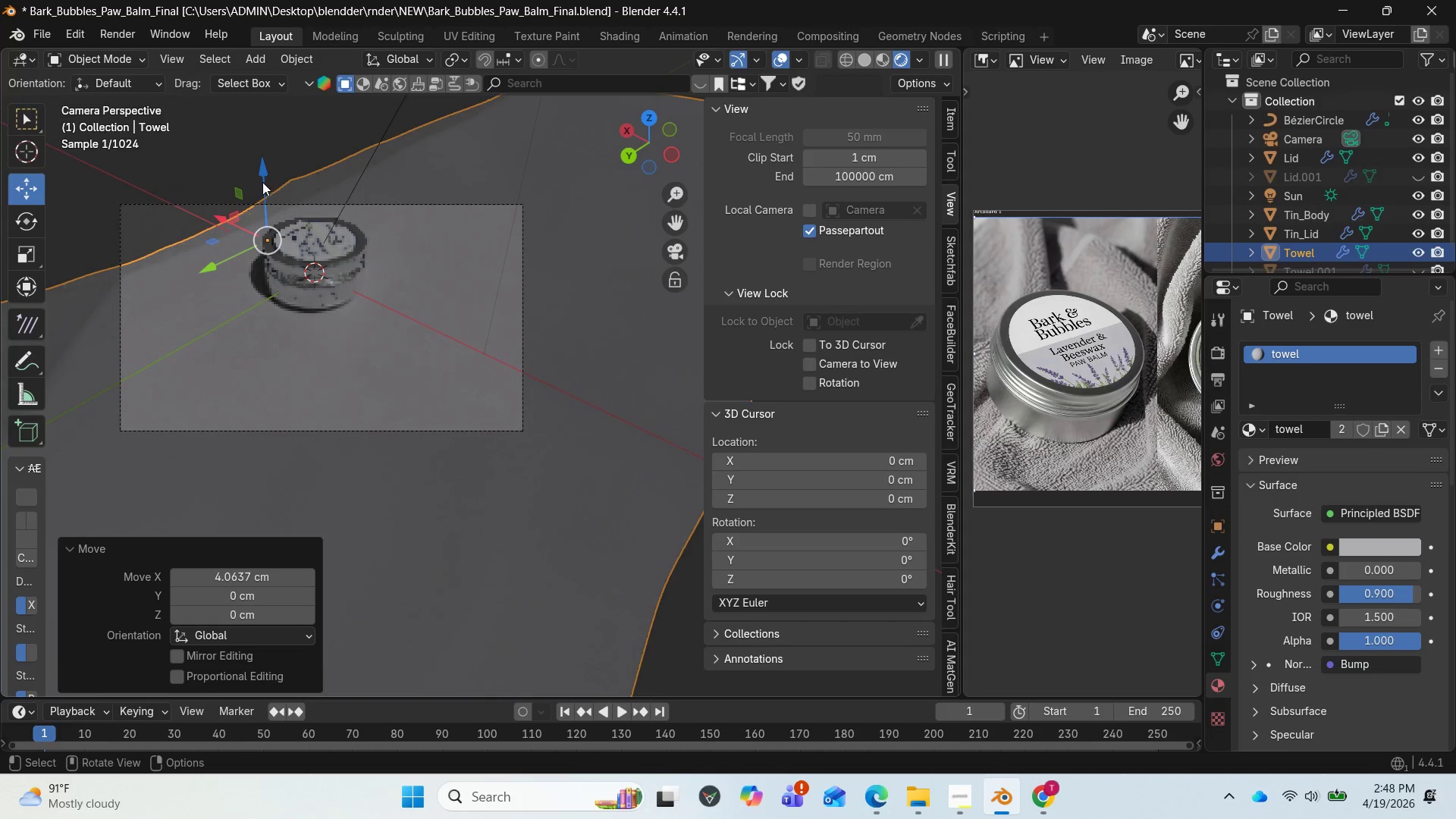 
left_click_drag(start_coordinate=[261, 179], to_coordinate=[262, 167])
 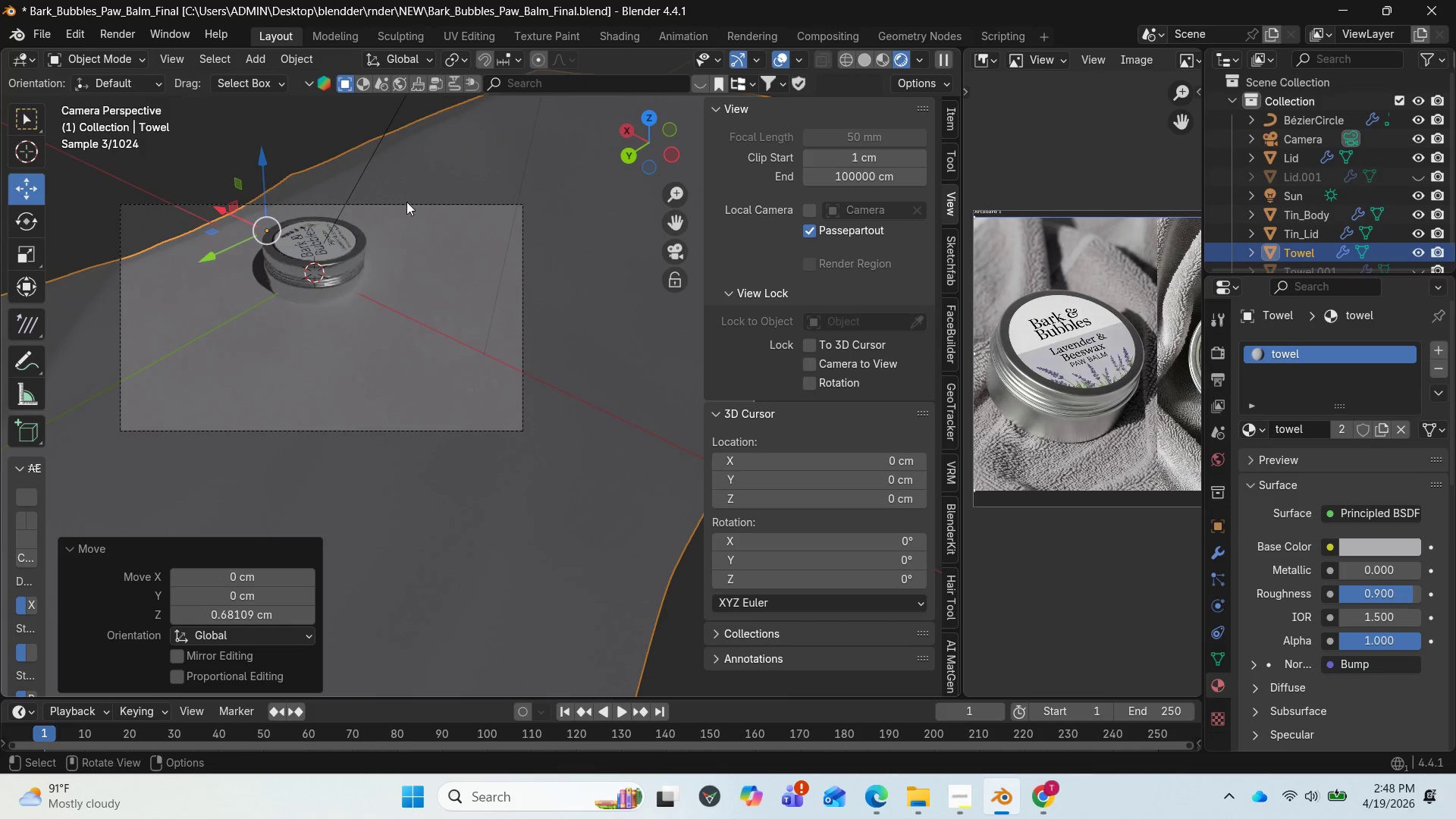 
left_click_drag(start_coordinate=[261, 153], to_coordinate=[262, 160])
 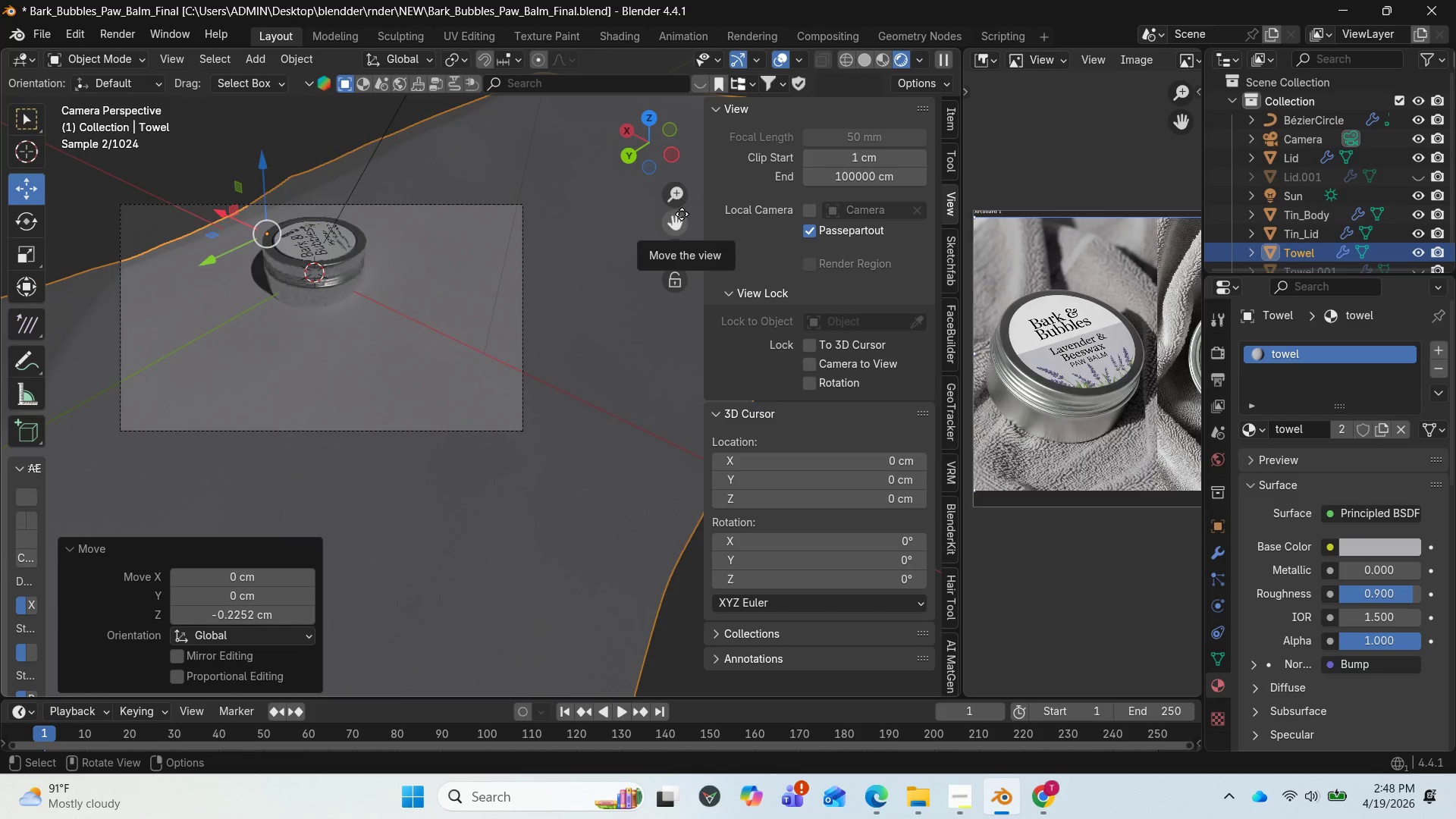 
left_click_drag(start_coordinate=[676, 215], to_coordinate=[648, 193])
 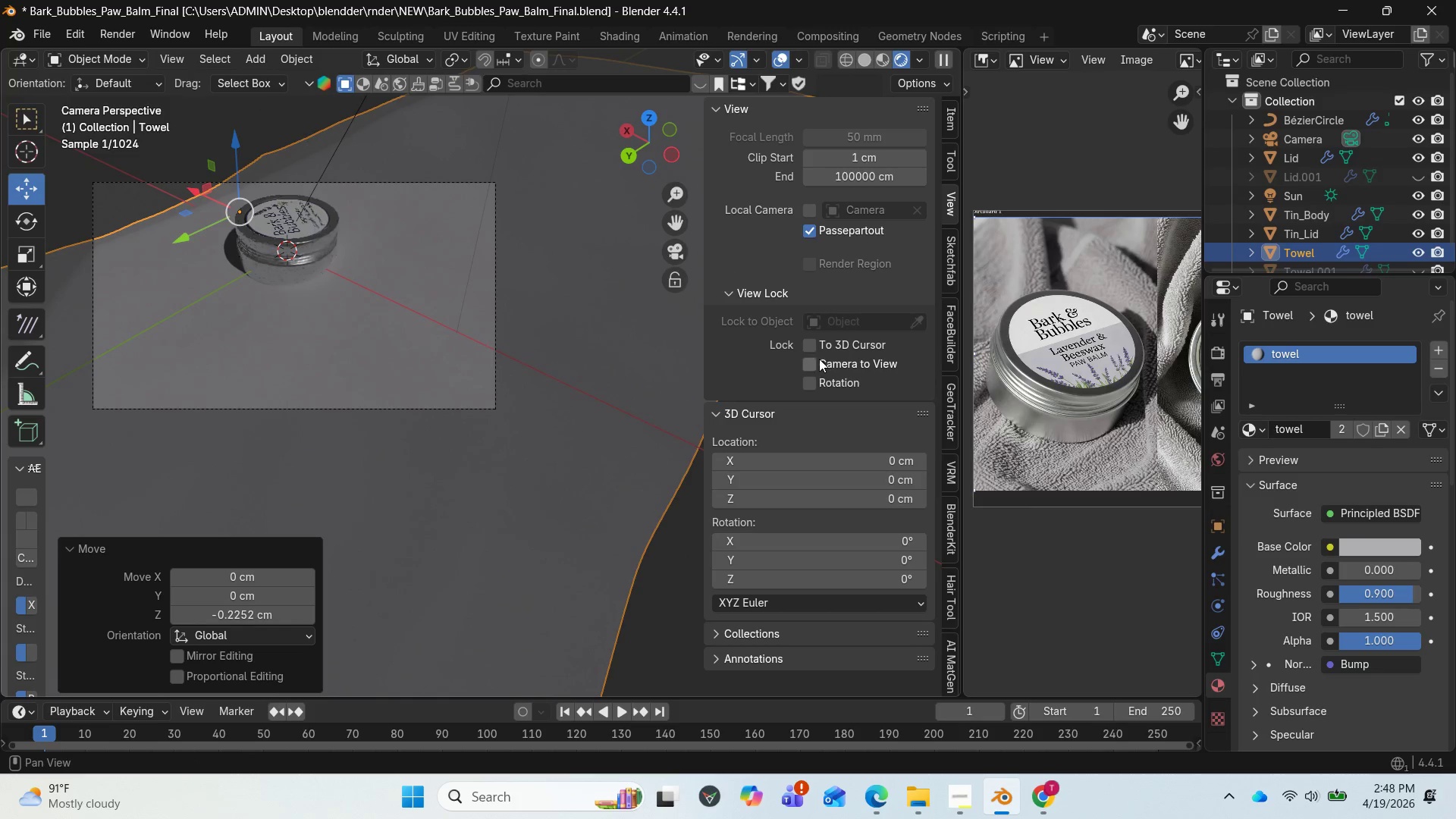 
left_click([809, 362])
 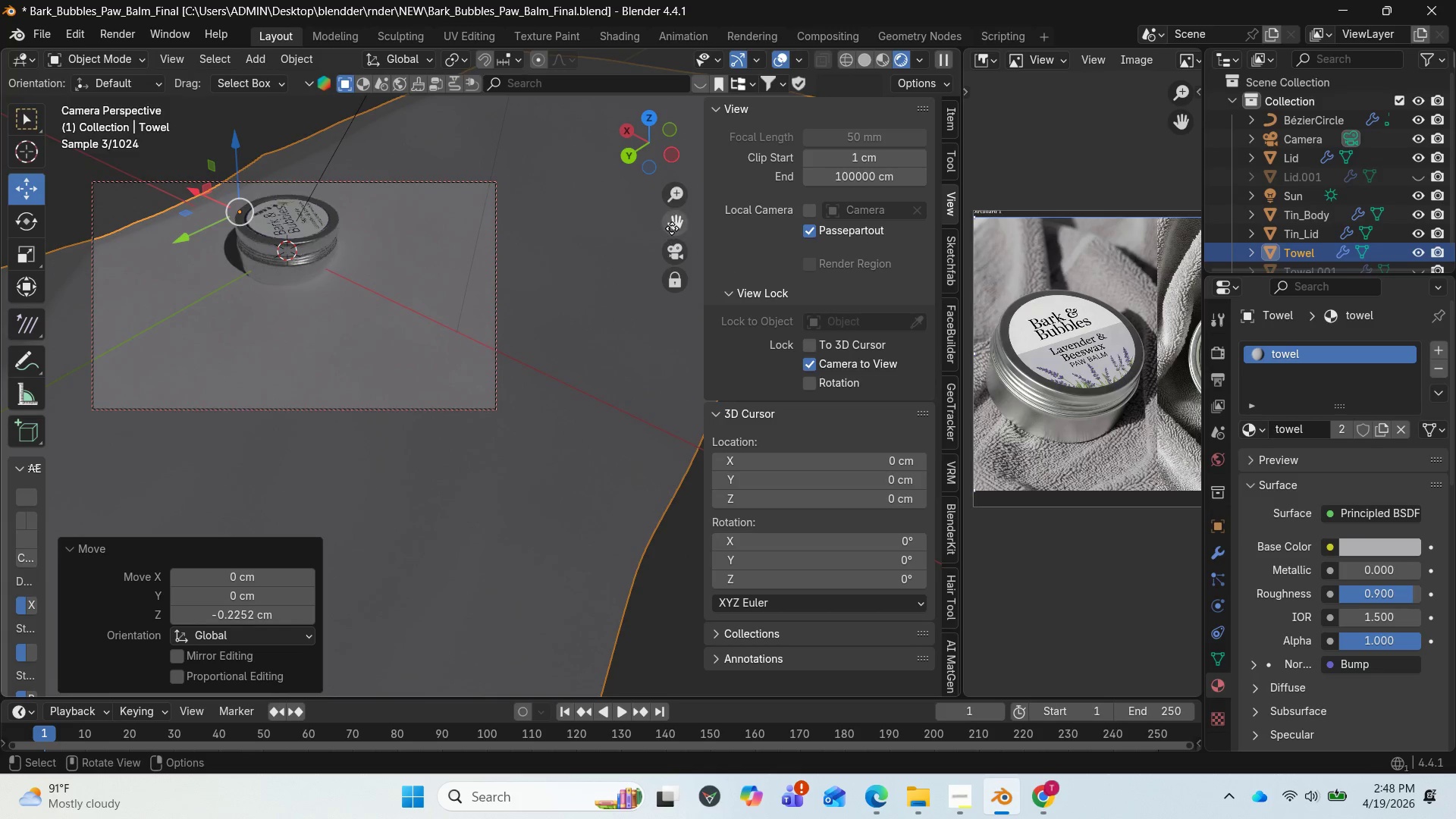 
left_click_drag(start_coordinate=[674, 226], to_coordinate=[670, 218])
 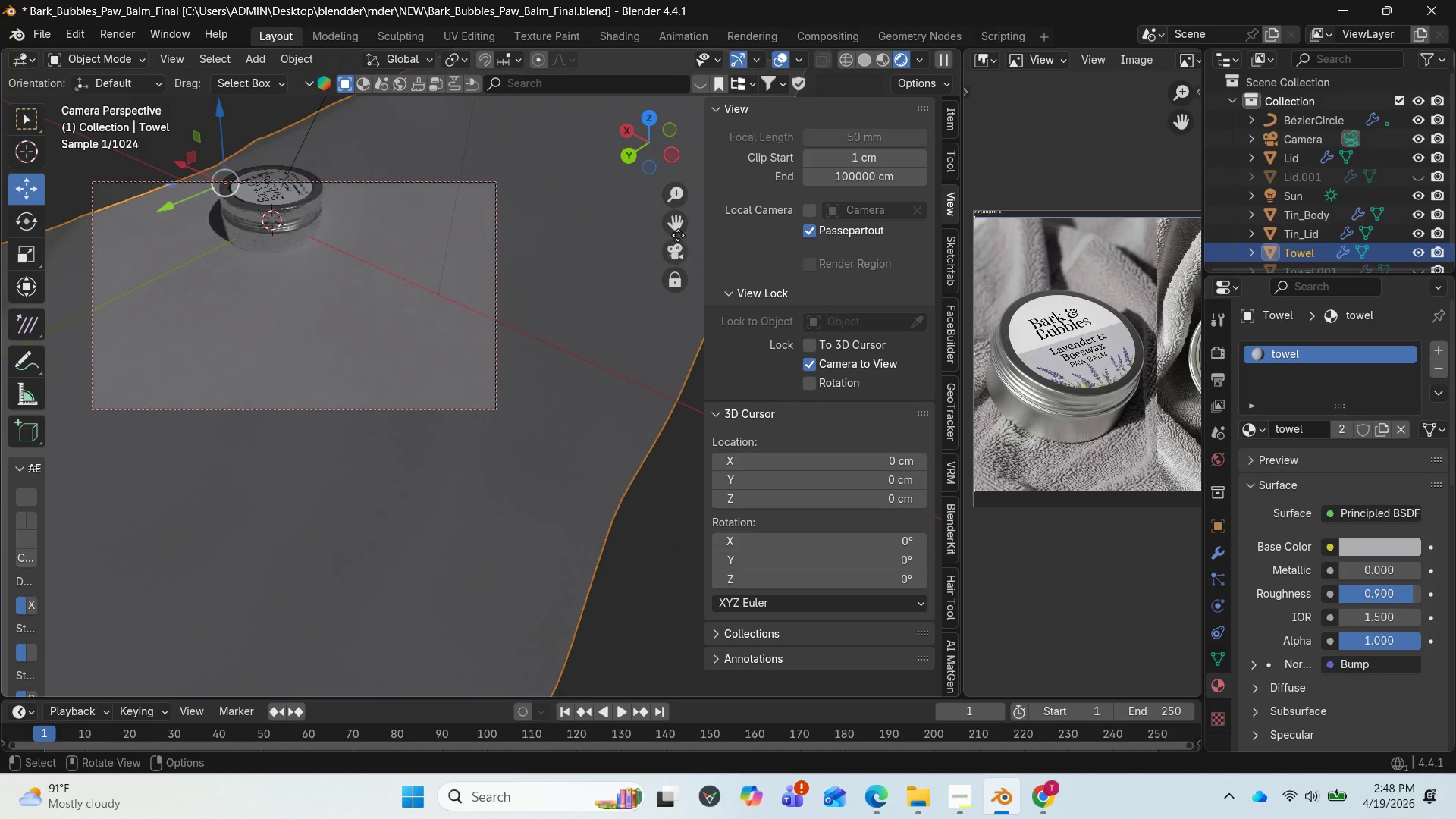 
left_click_drag(start_coordinate=[676, 229], to_coordinate=[676, 236])
 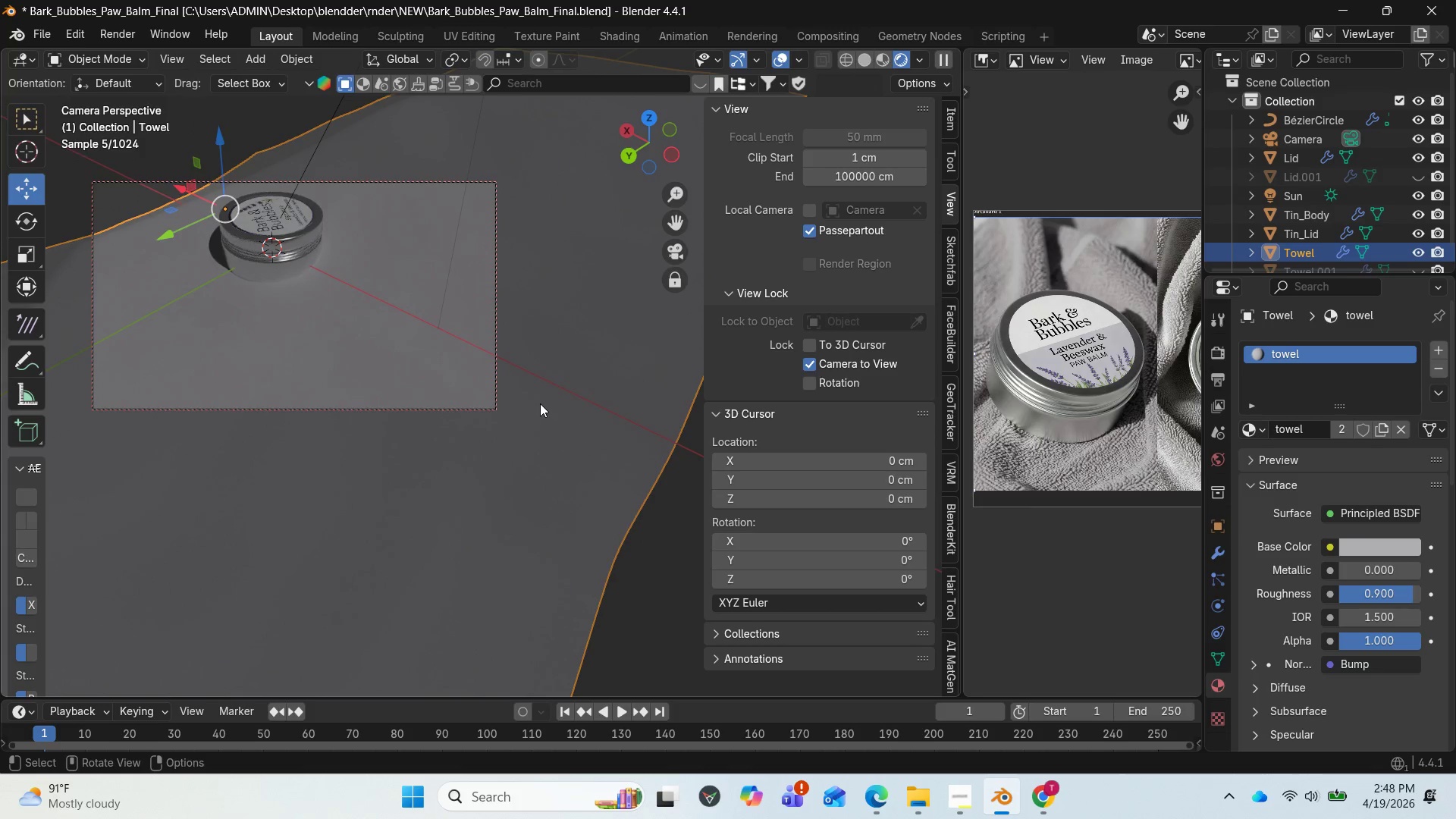 
left_click([815, 362])
 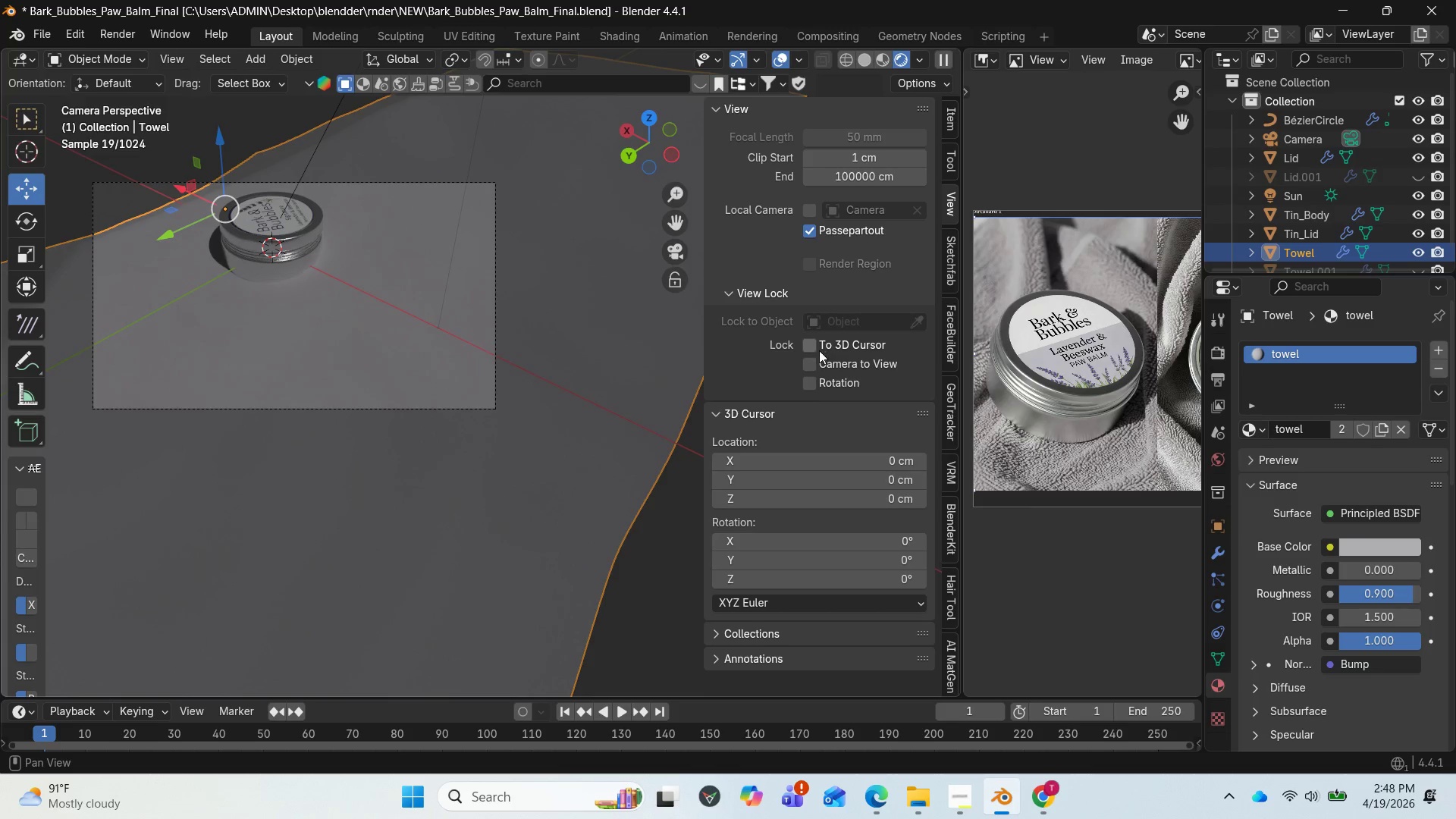 
wait(7.44)
 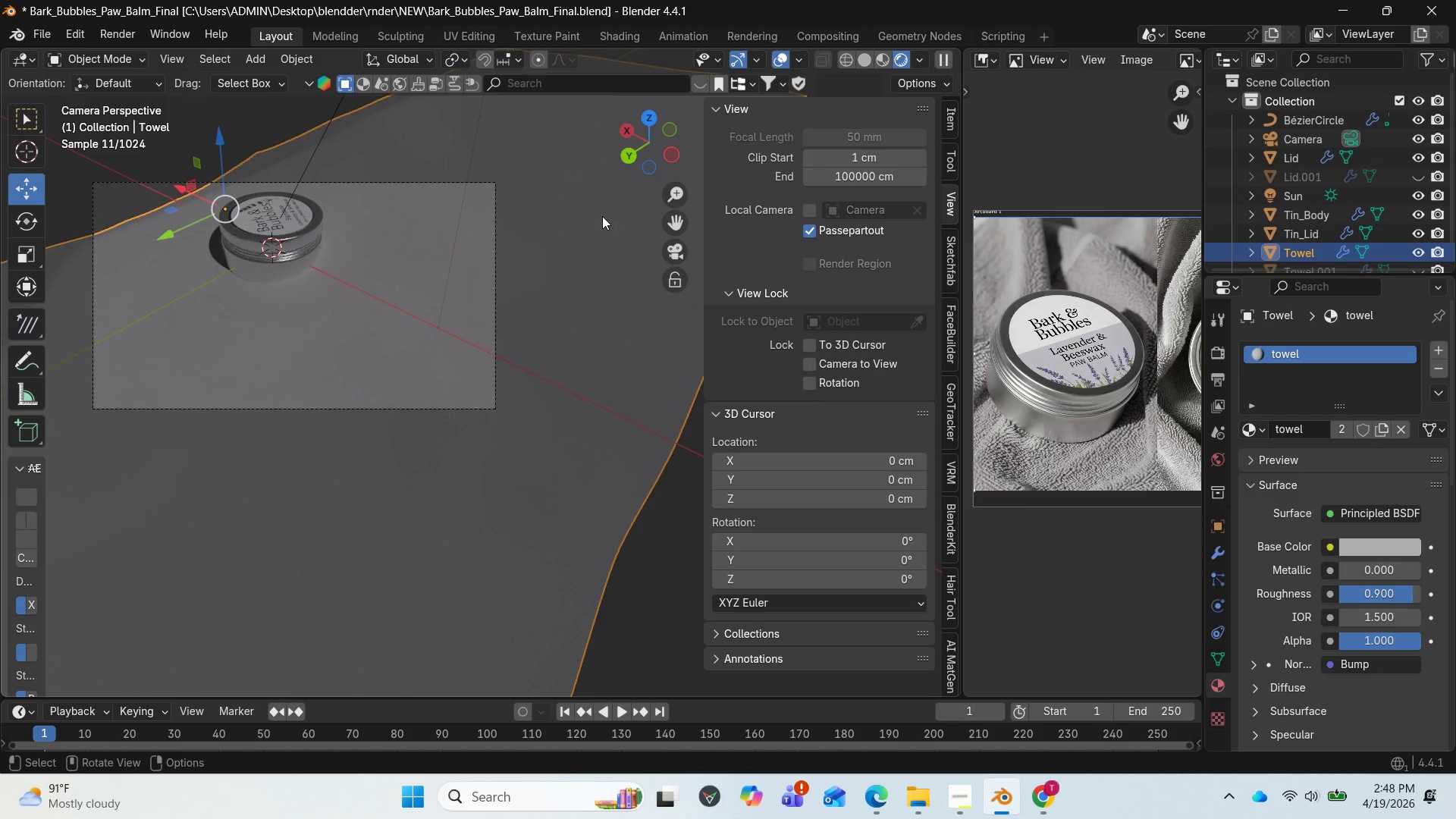 
scroll: coordinate [1017, 431], scroll_direction: down, amount: 3.0
 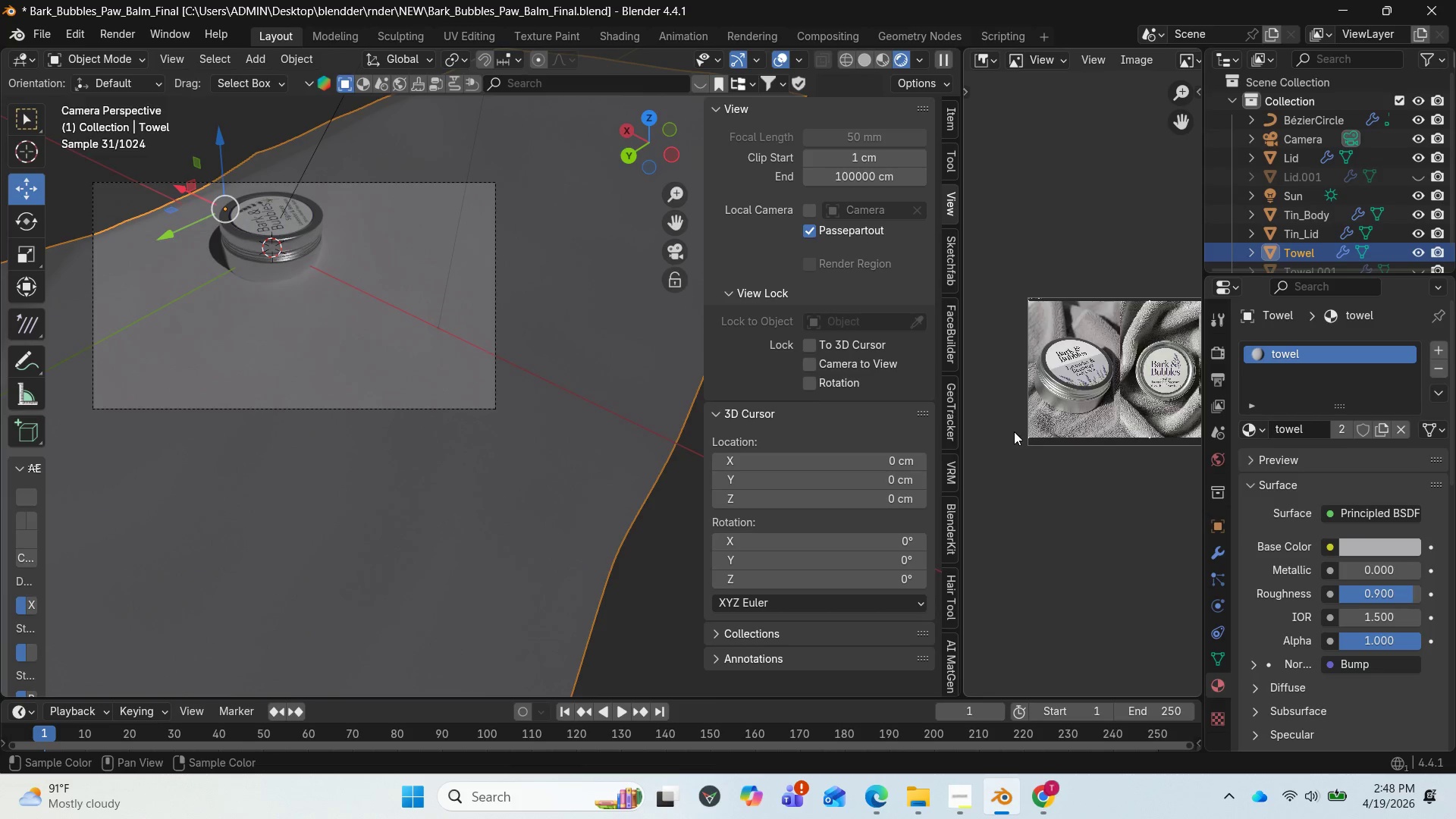 
scroll: coordinate [999, 434], scroll_direction: none, amount: 0.0
 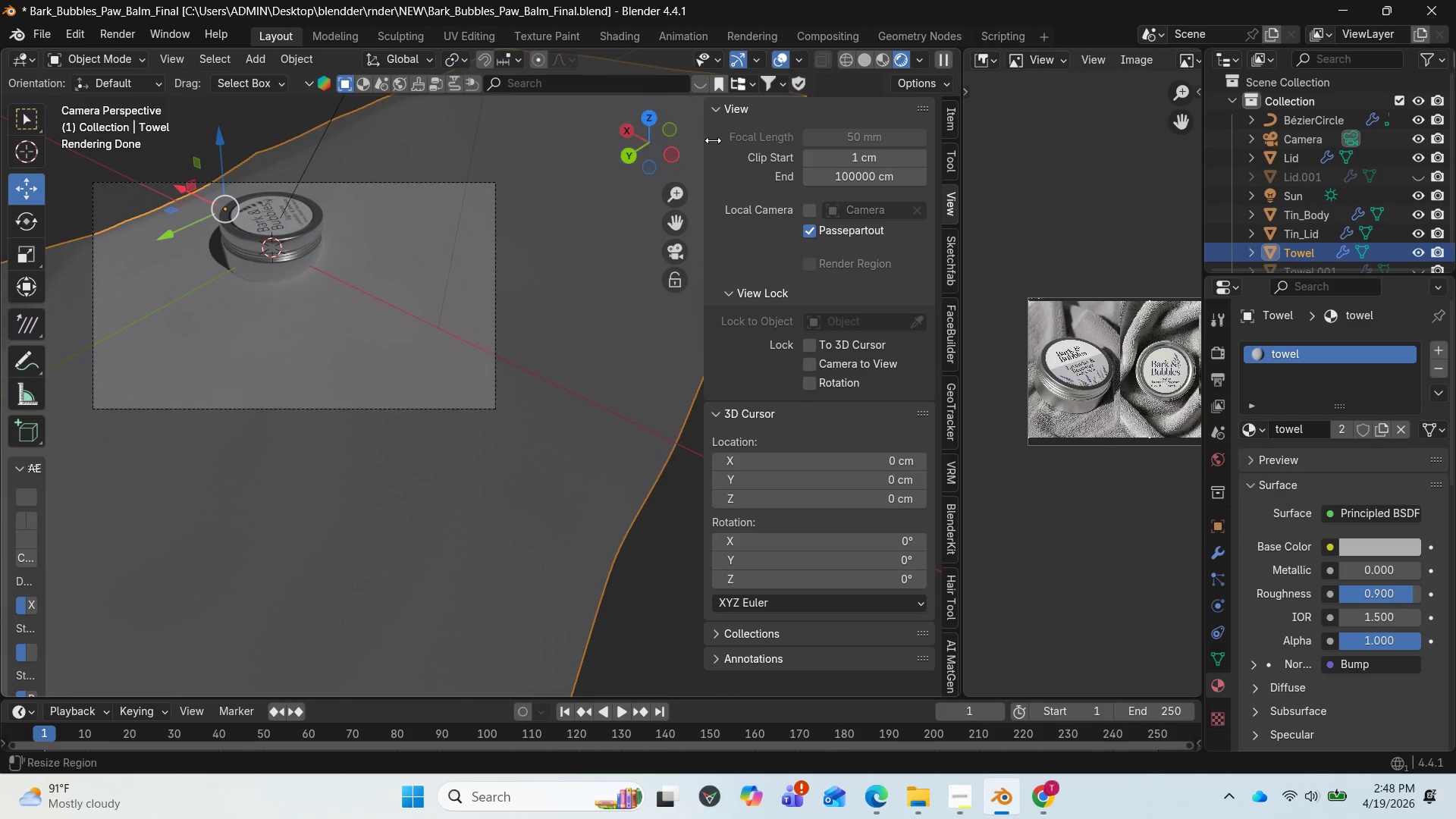 
wait(10.92)
 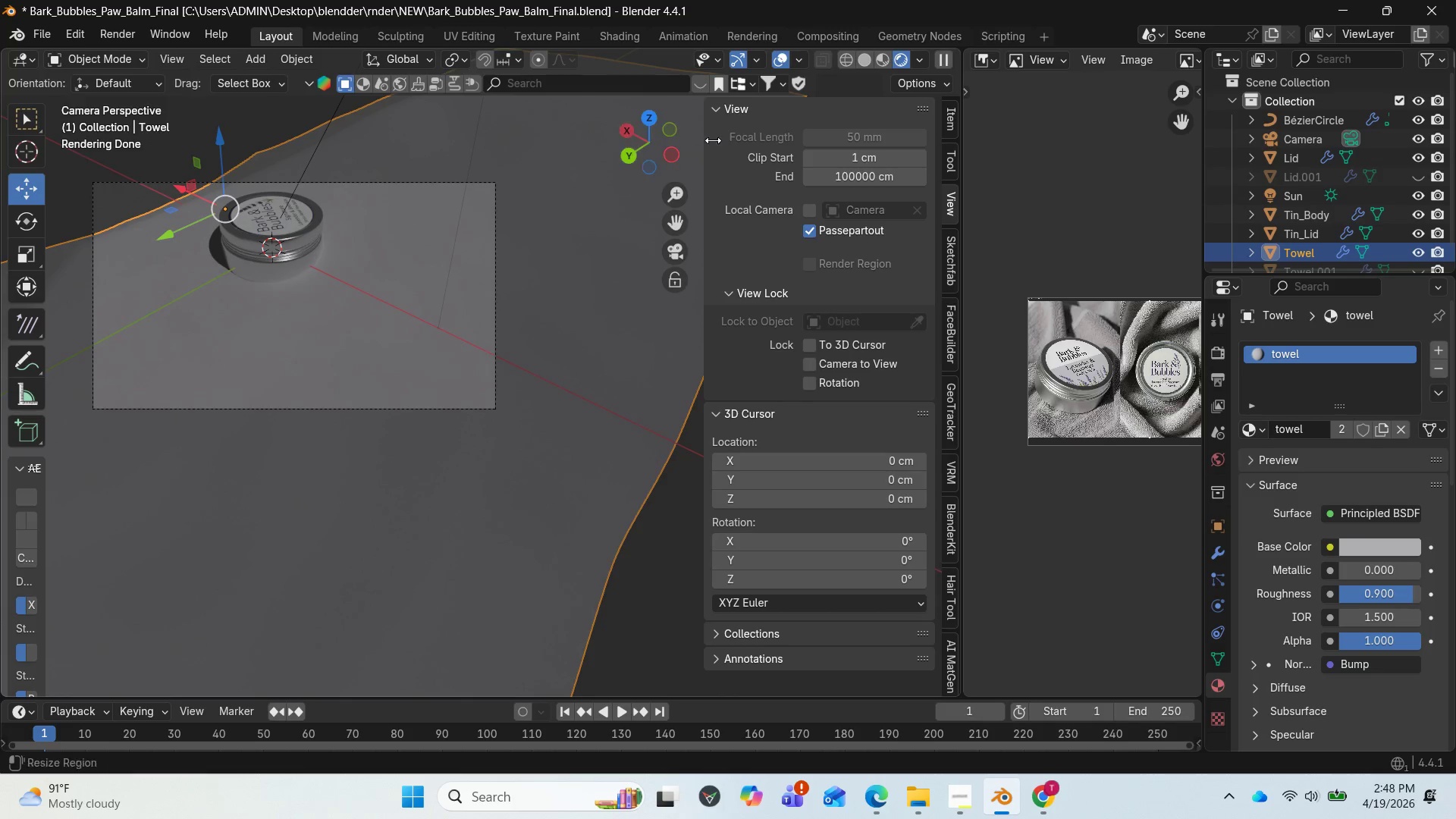 
left_click([623, 509])
 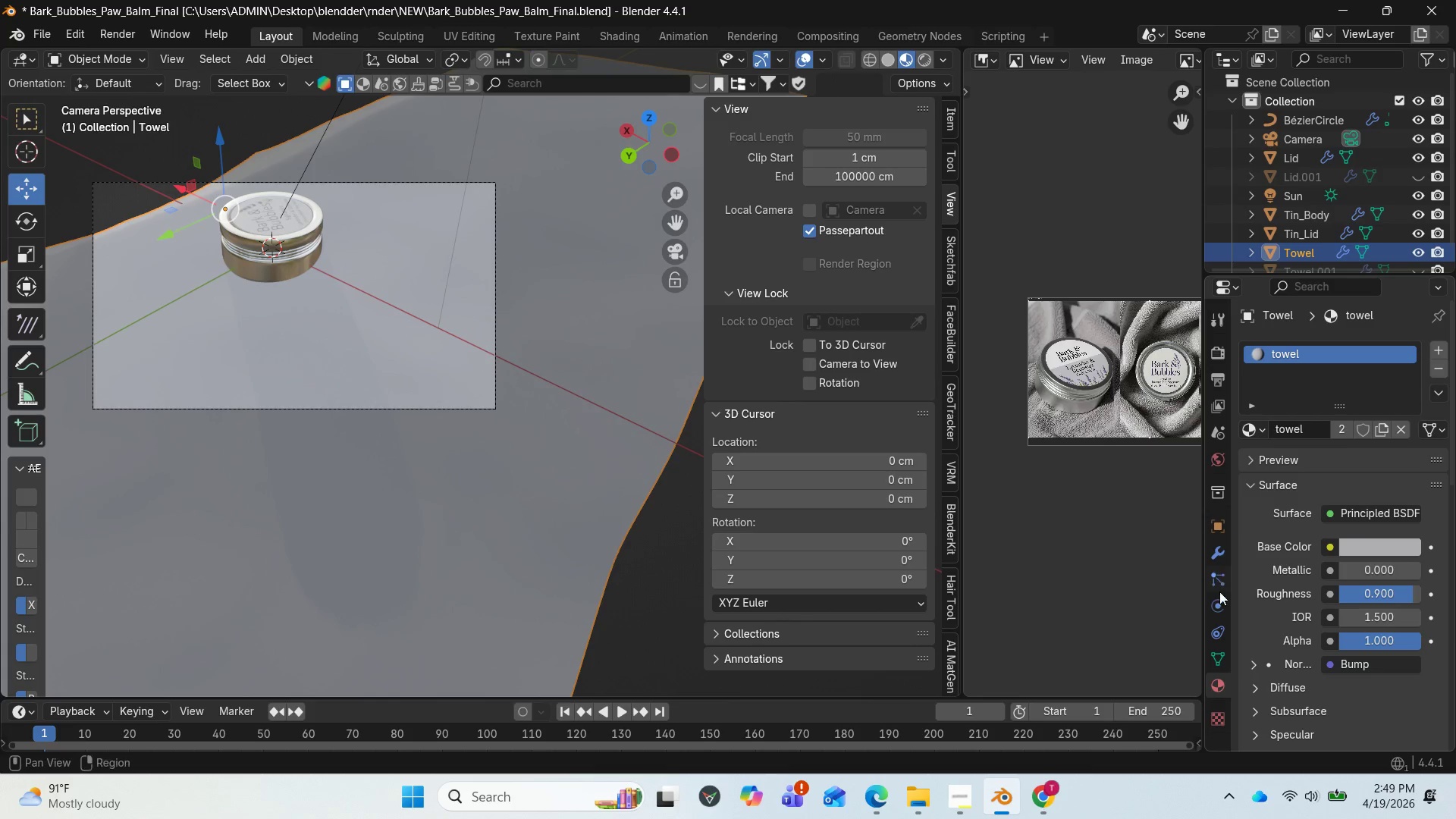 
left_click([1218, 561])
 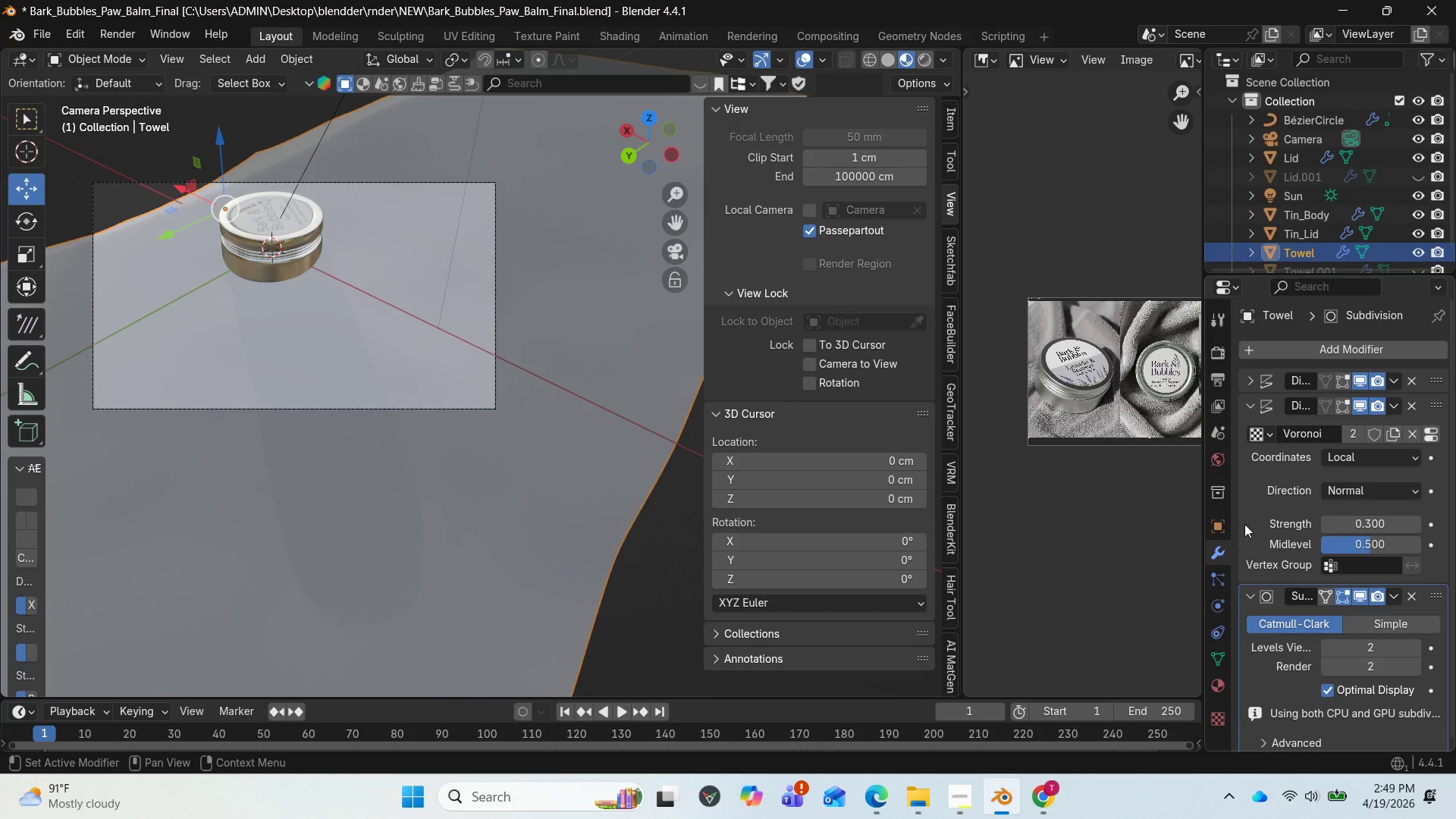 
mouse_move([1240, 558])
 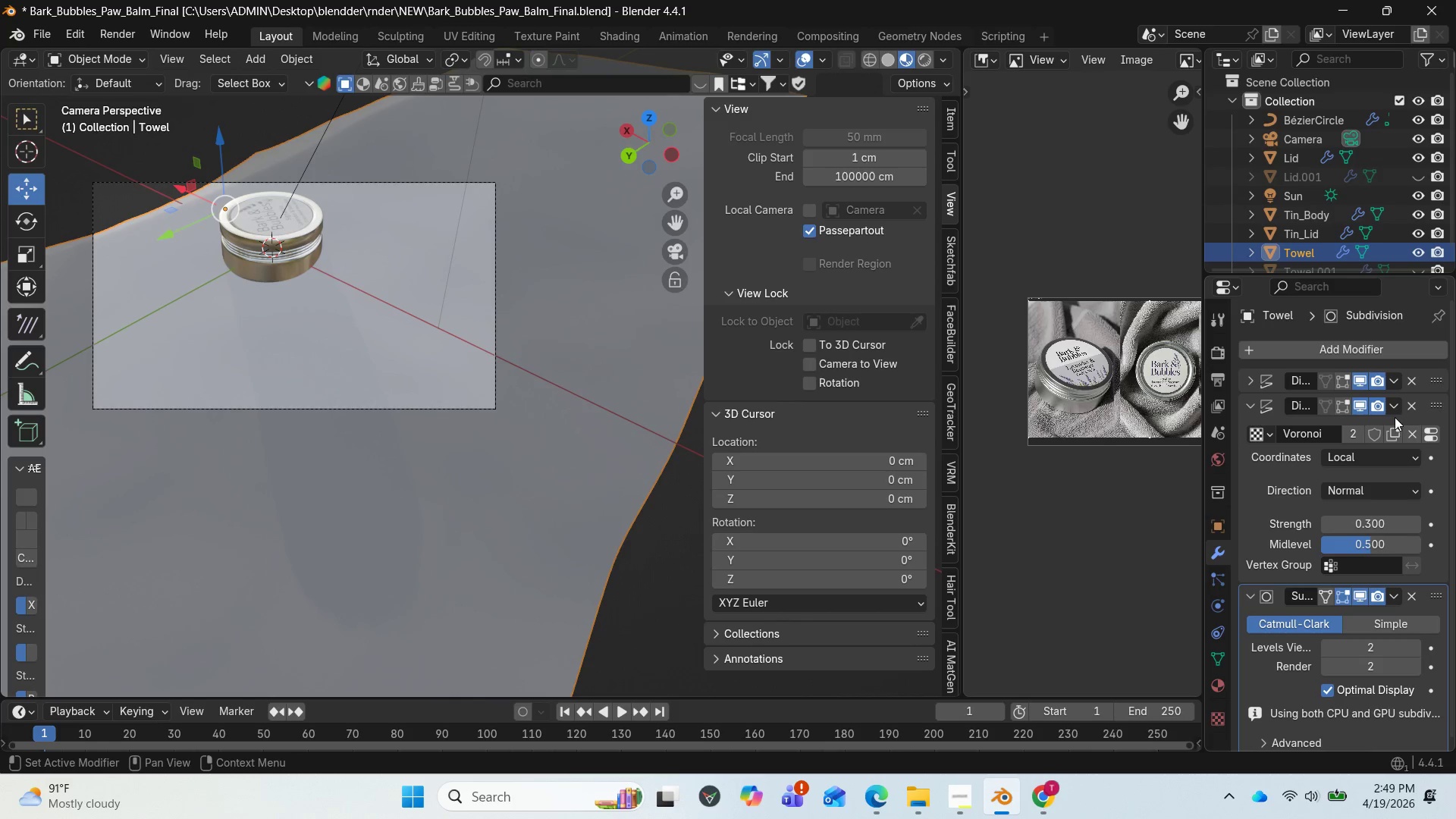 
left_click([1410, 403])
 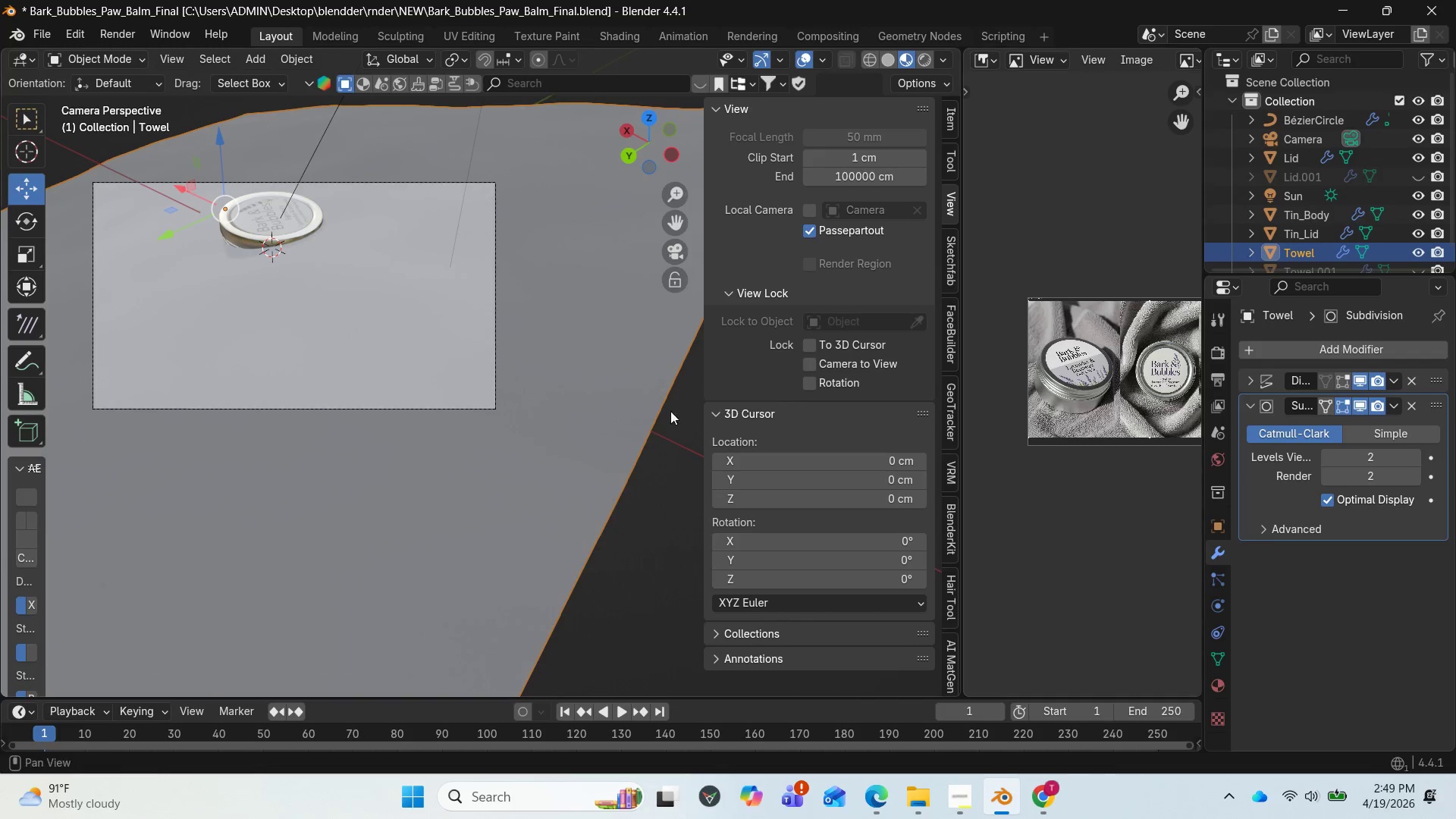 
scroll: coordinate [527, 384], scroll_direction: down, amount: 1.0
 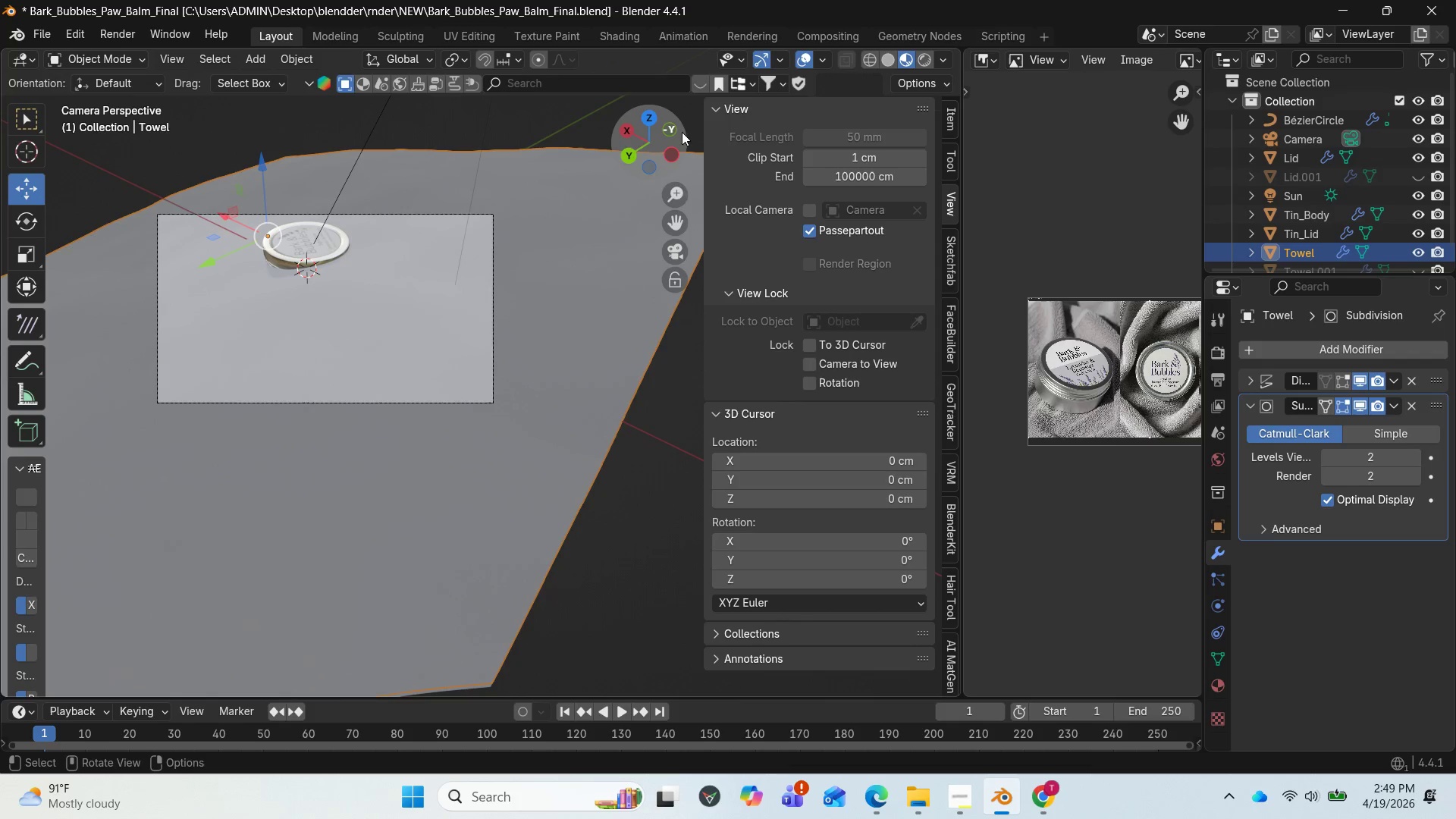 
left_click_drag(start_coordinate=[659, 124], to_coordinate=[668, 124])
 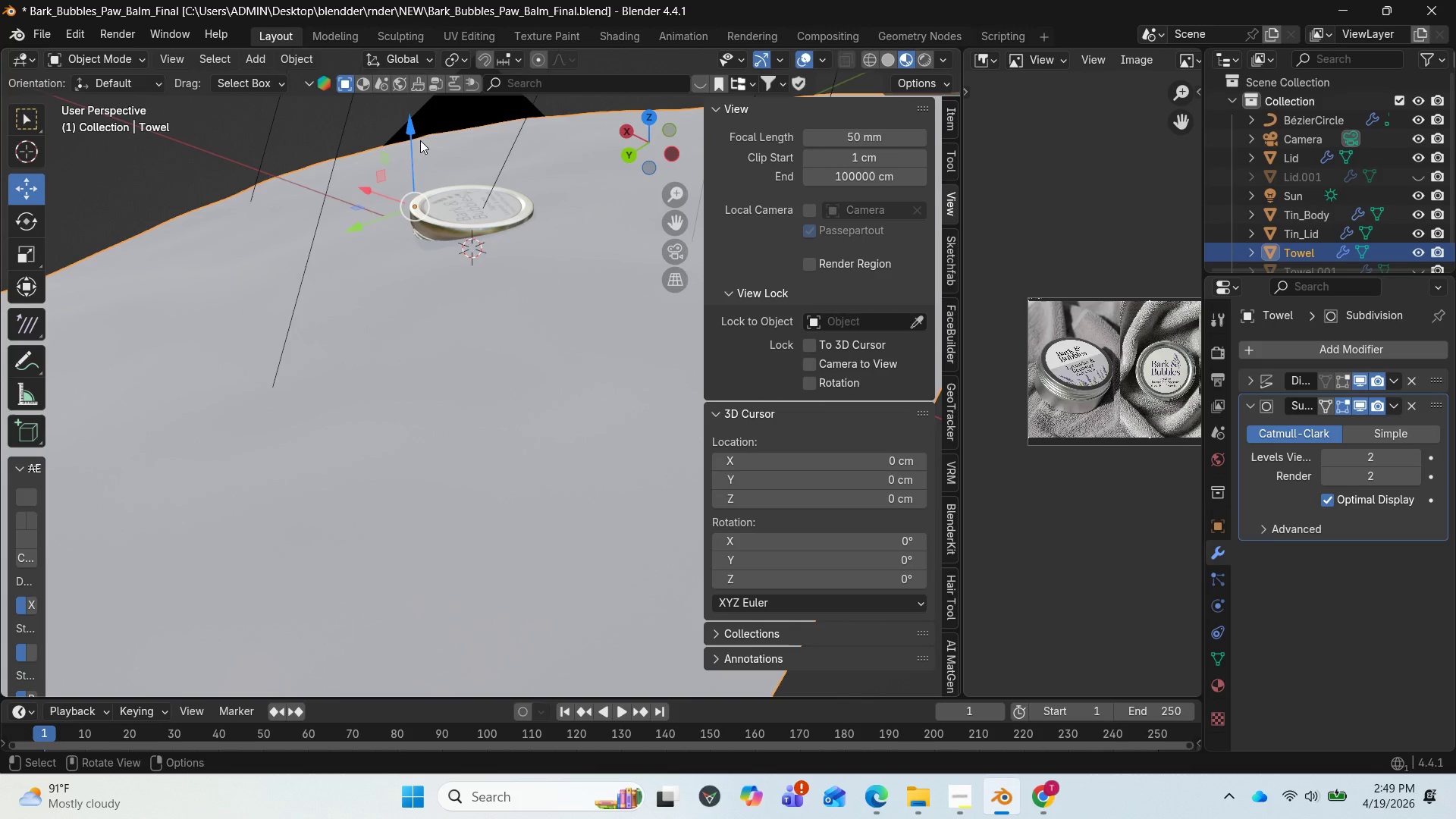 
left_click_drag(start_coordinate=[409, 136], to_coordinate=[400, 171])
 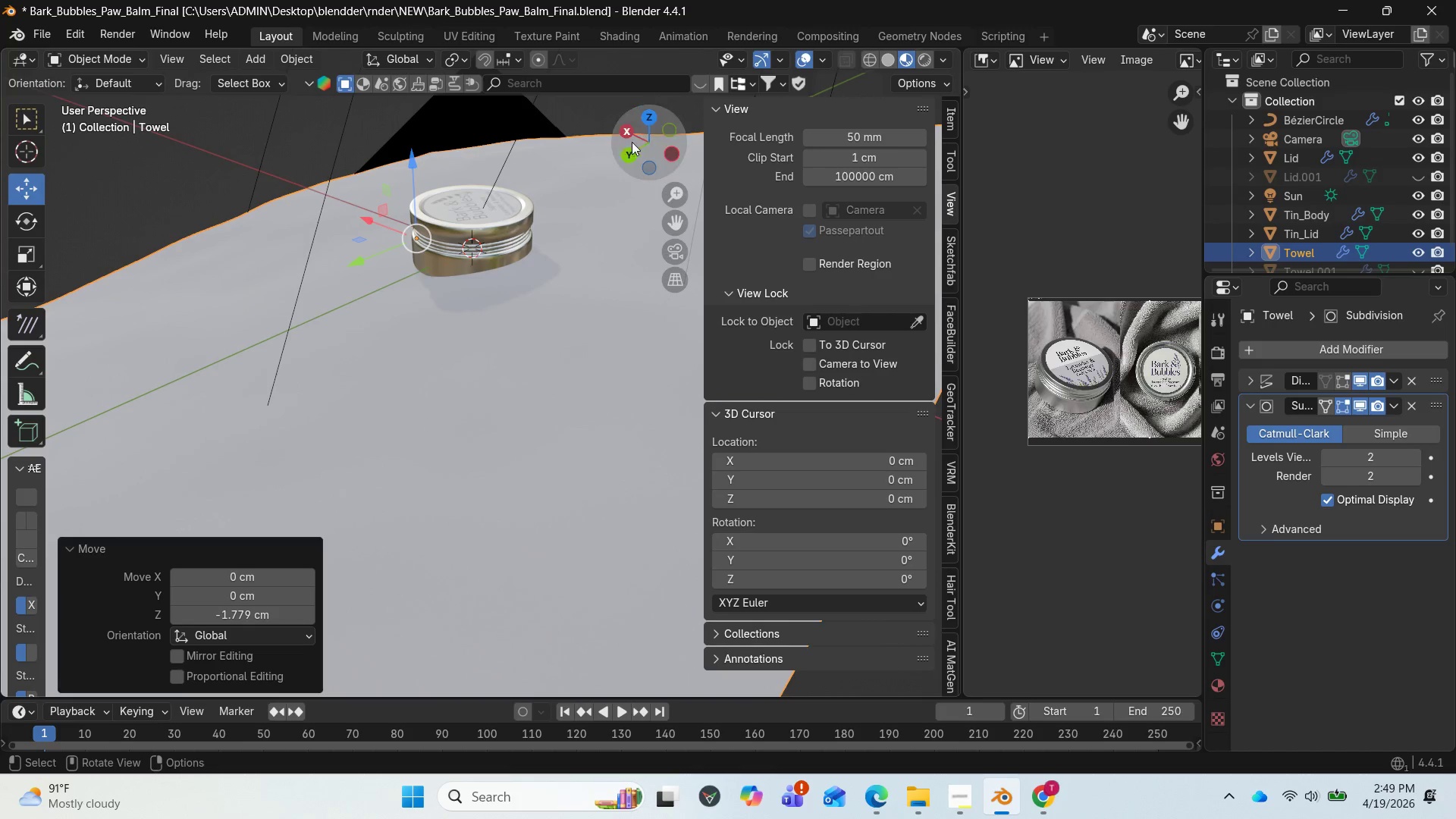 
left_click_drag(start_coordinate=[635, 146], to_coordinate=[642, 147])
 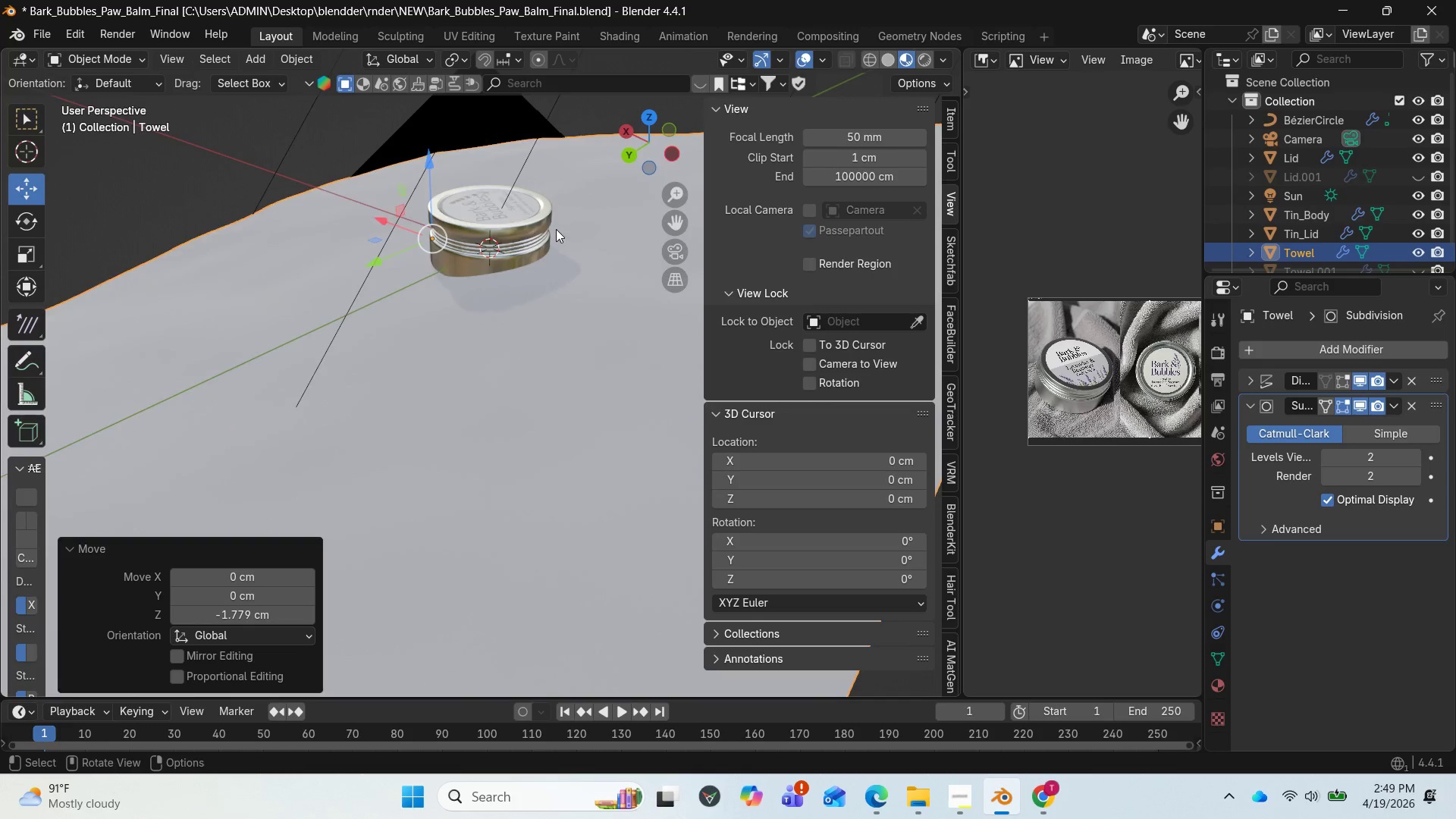 
scroll: coordinate [556, 229], scroll_direction: down, amount: 2.0
 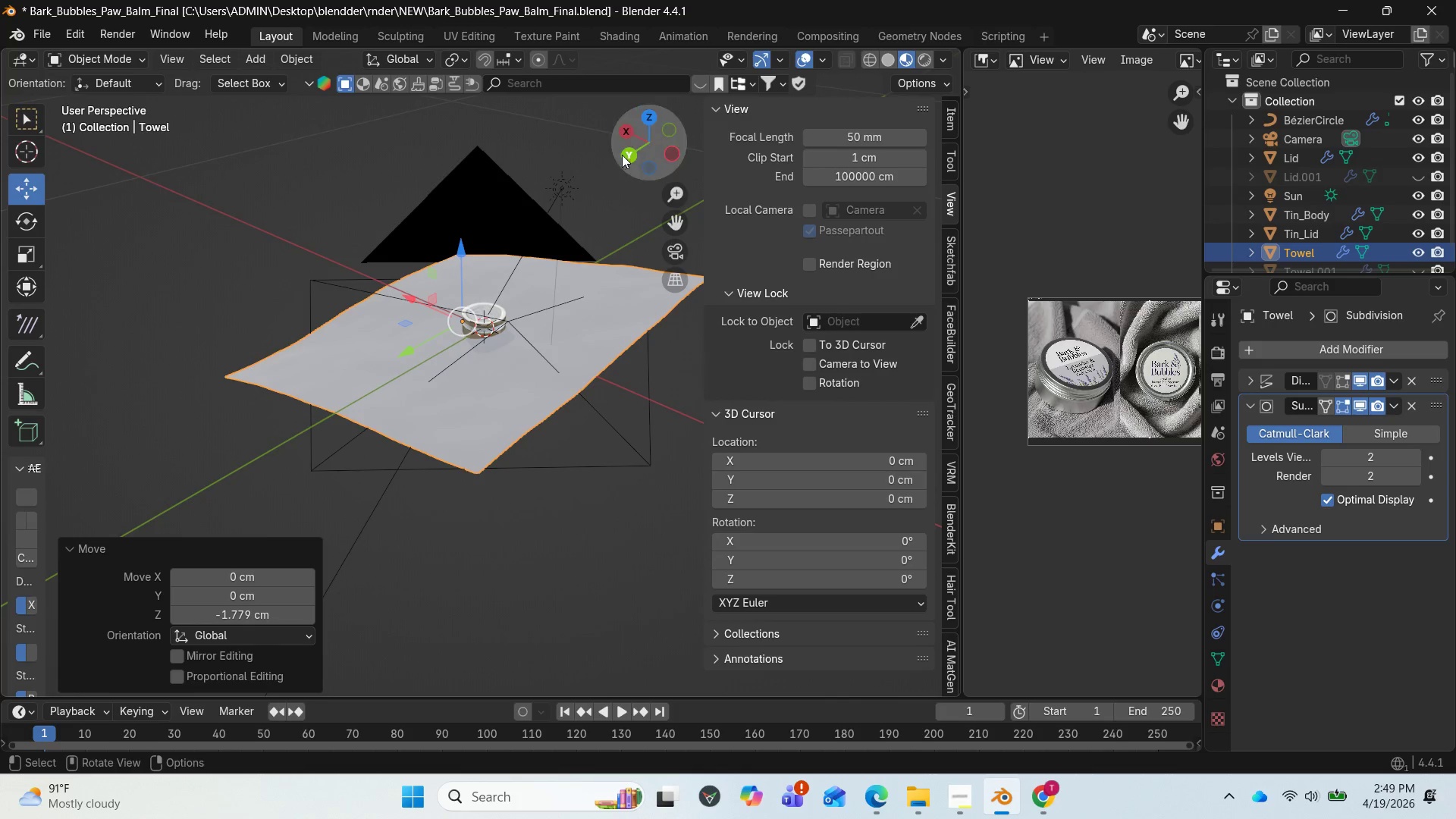 
left_click_drag(start_coordinate=[626, 155], to_coordinate=[650, 146])
 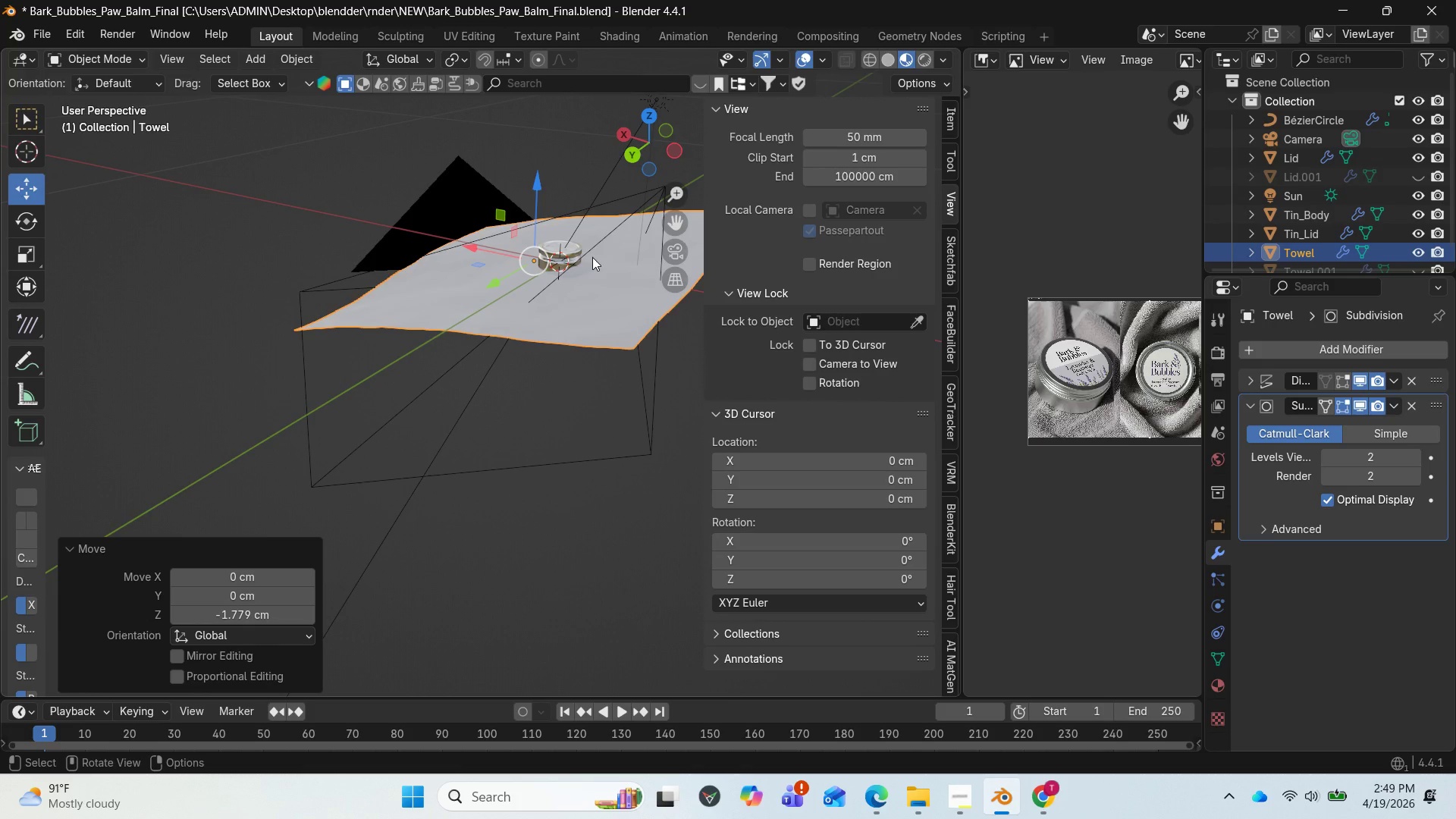 
key(Numpad0)
 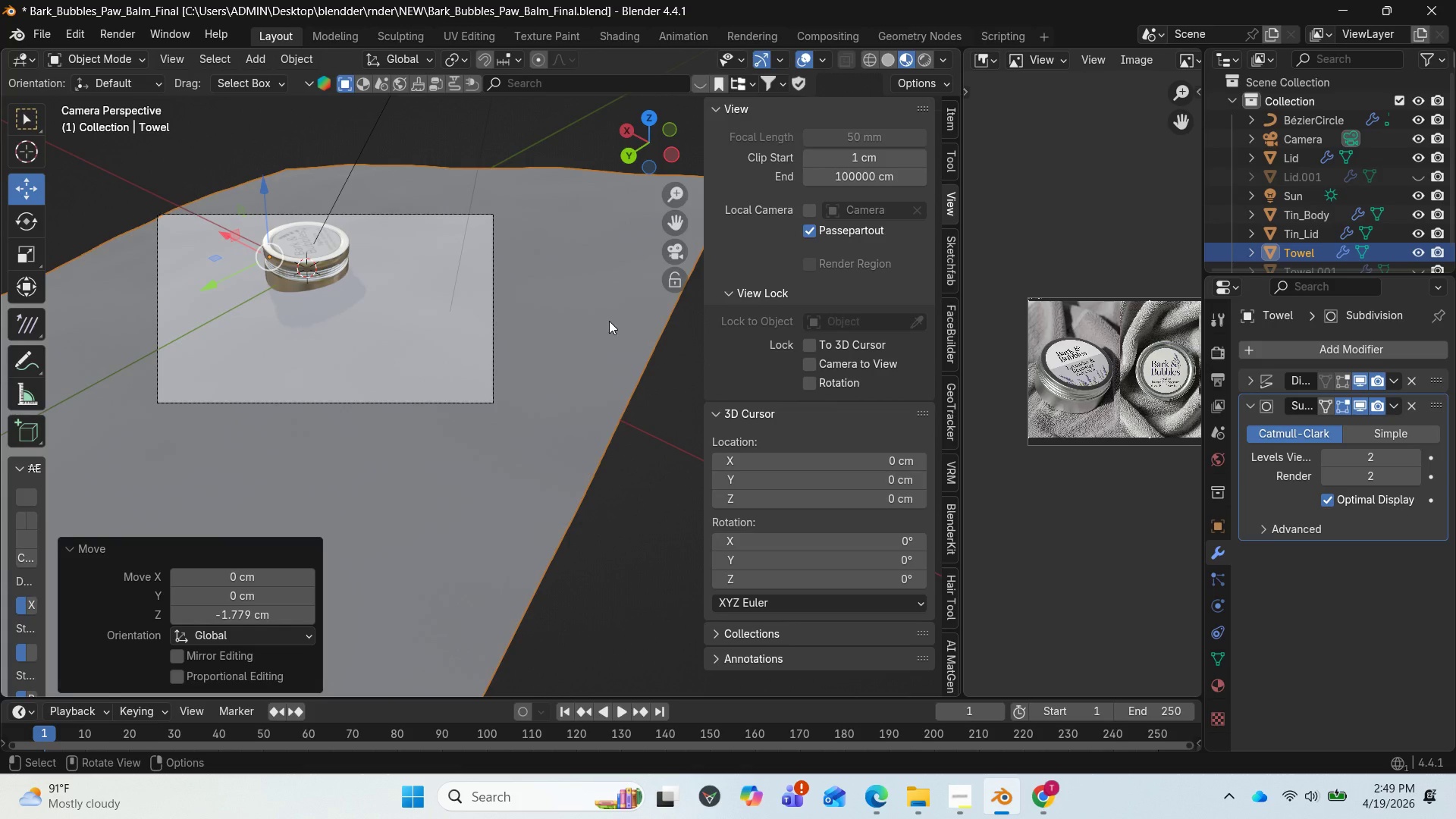 
wait(15.28)
 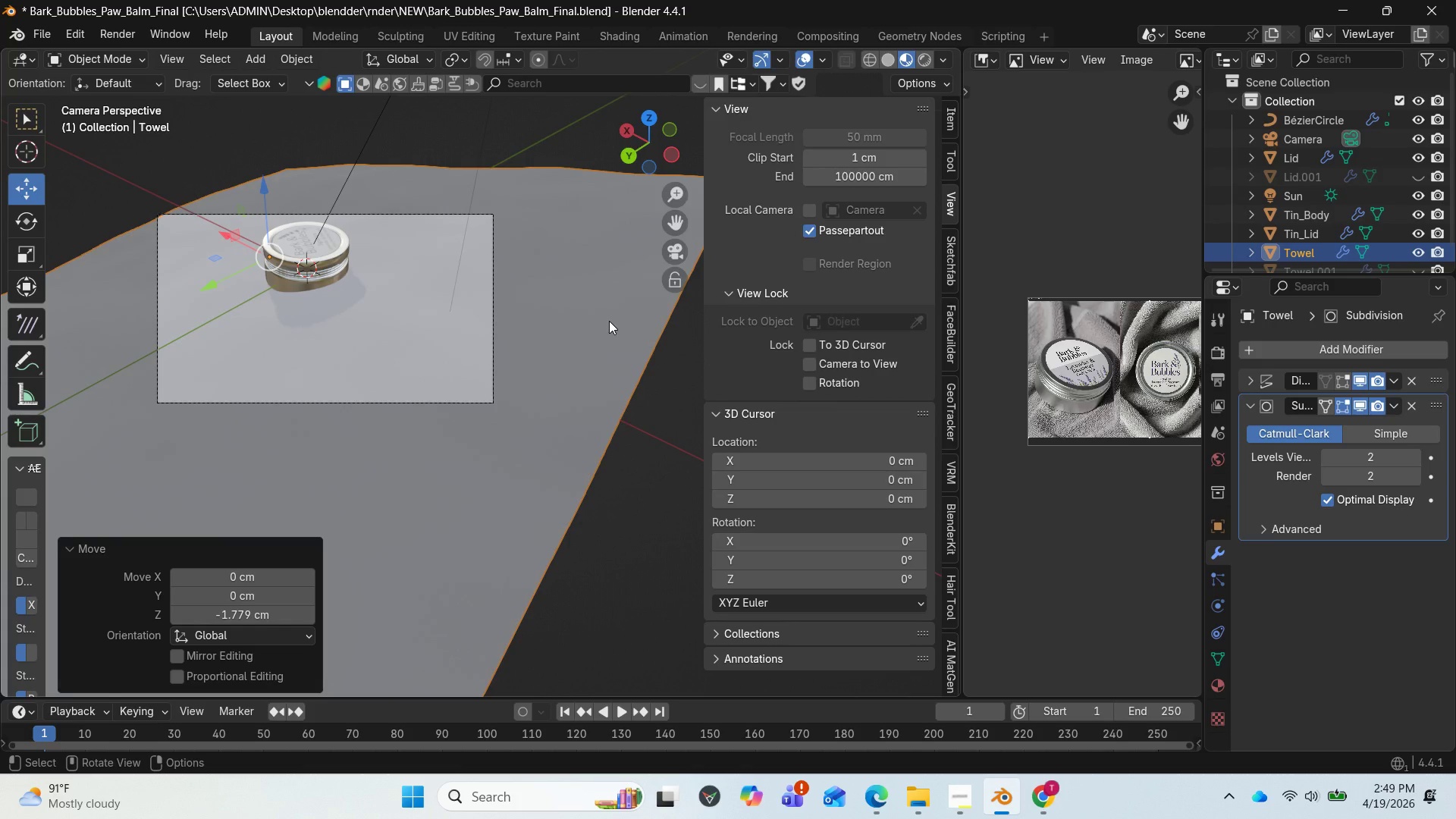 
left_click([319, 255])
 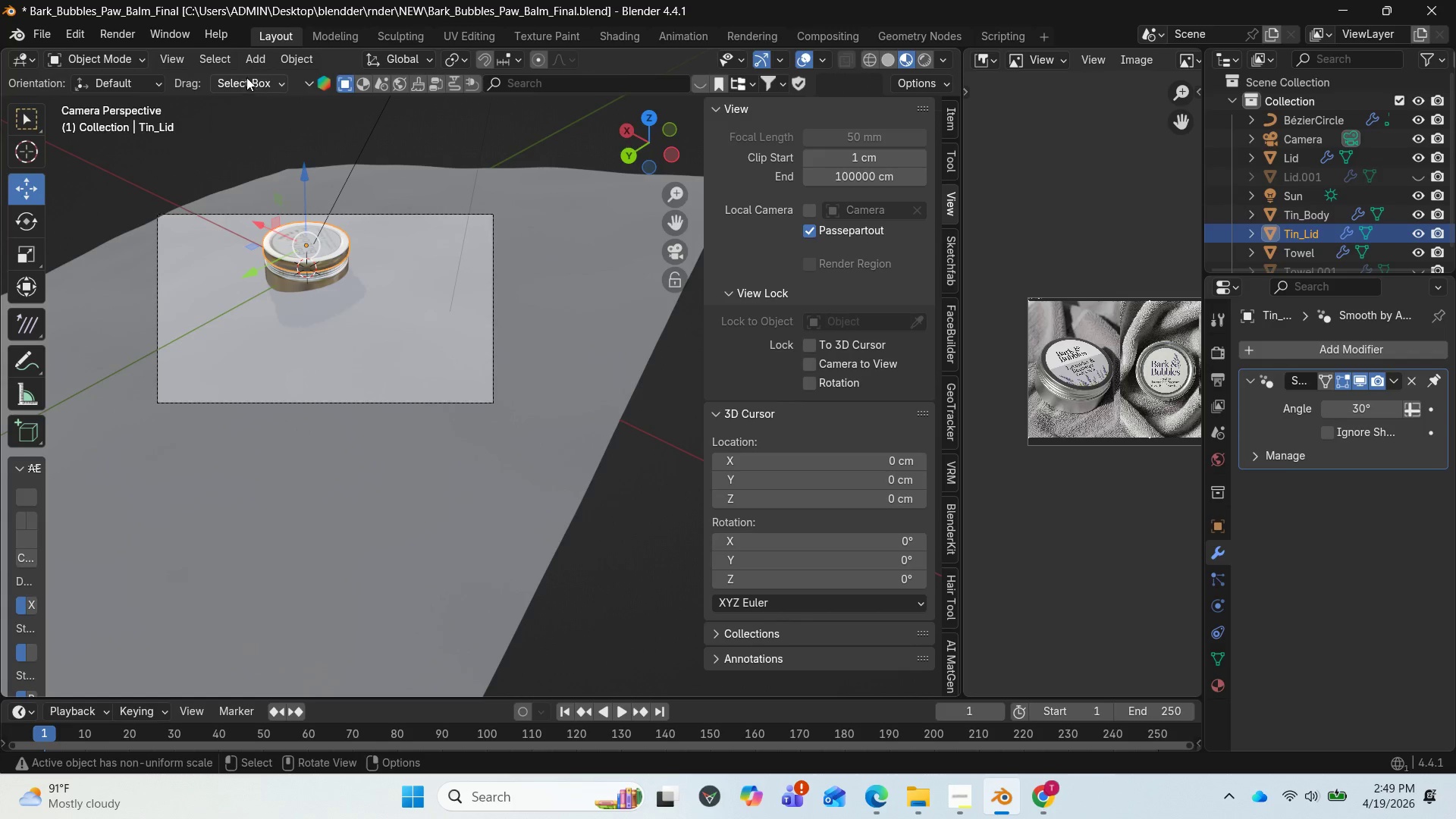 
left_click([253, 56])
 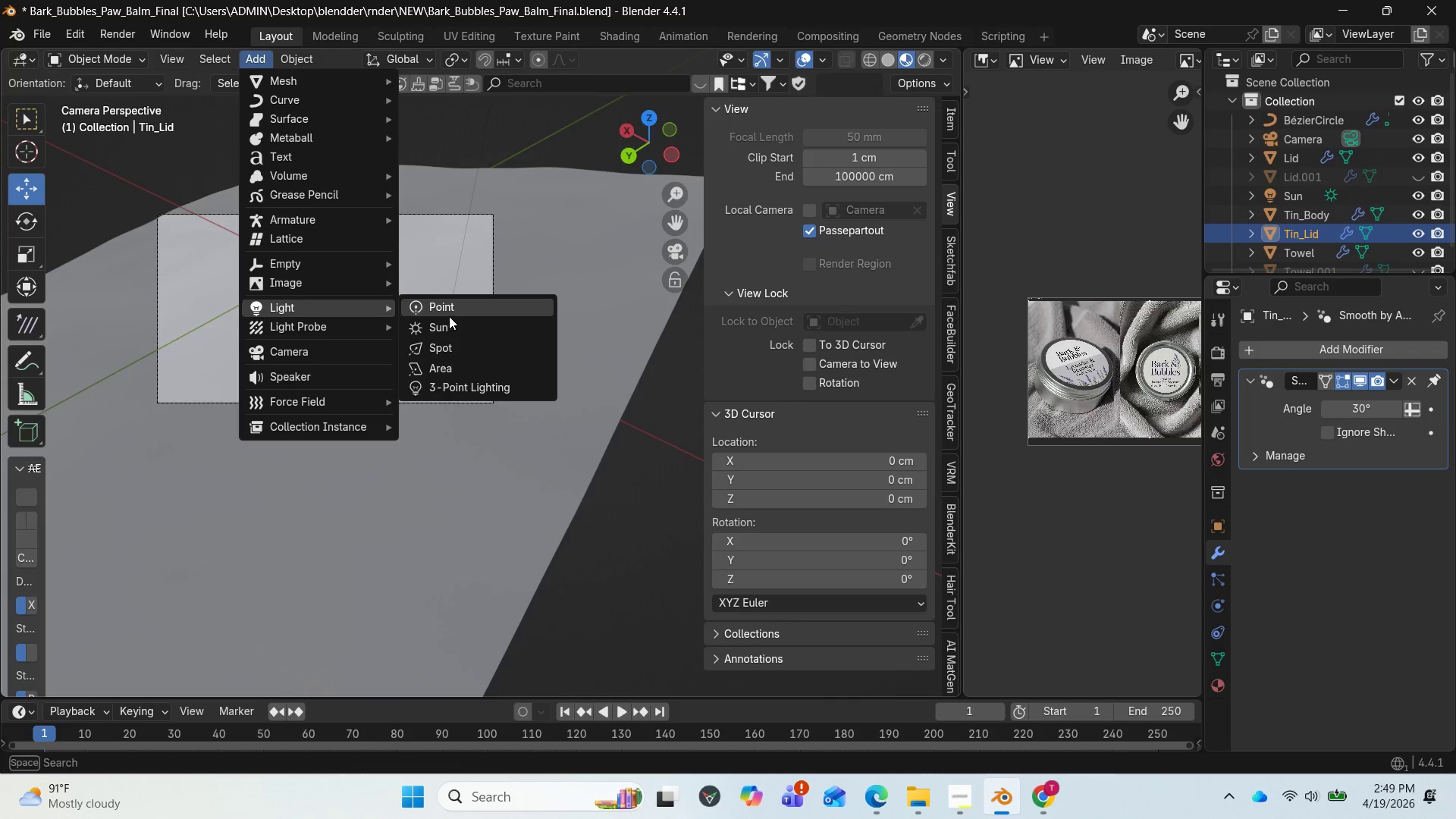 
wait(6.62)
 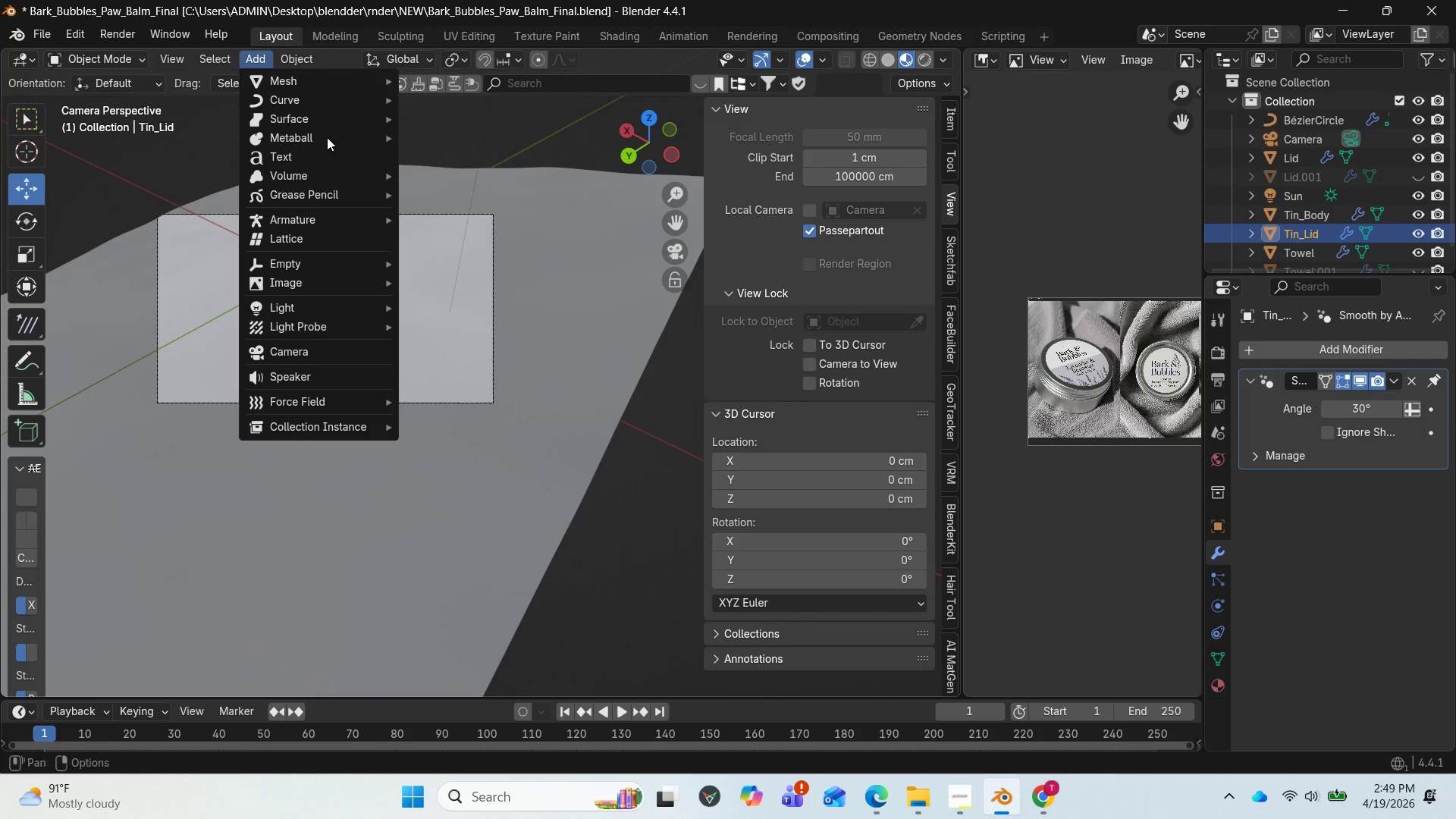 
left_click([438, 381])
 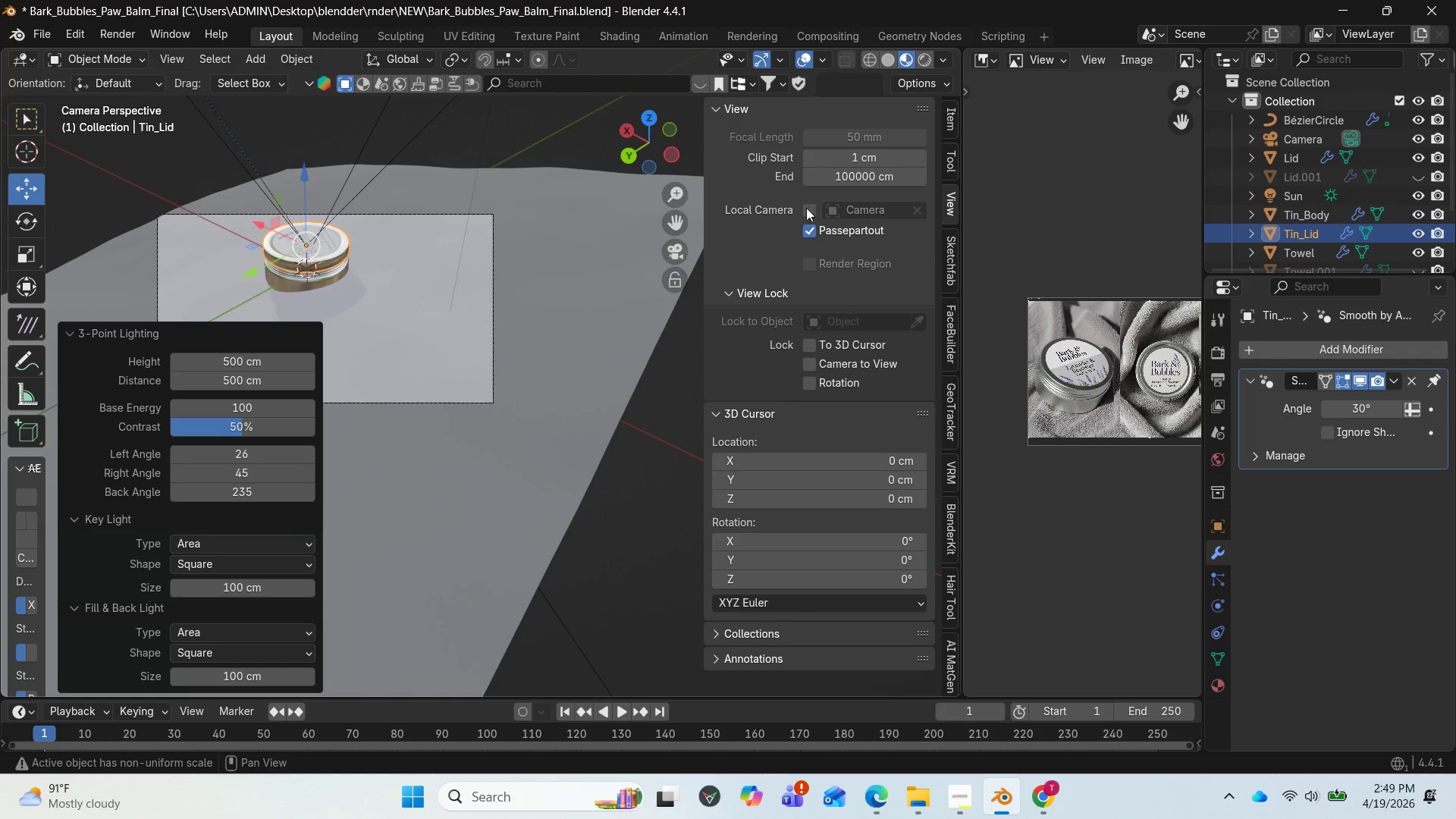 
left_click_drag(start_coordinate=[241, 423], to_coordinate=[255, 429])
 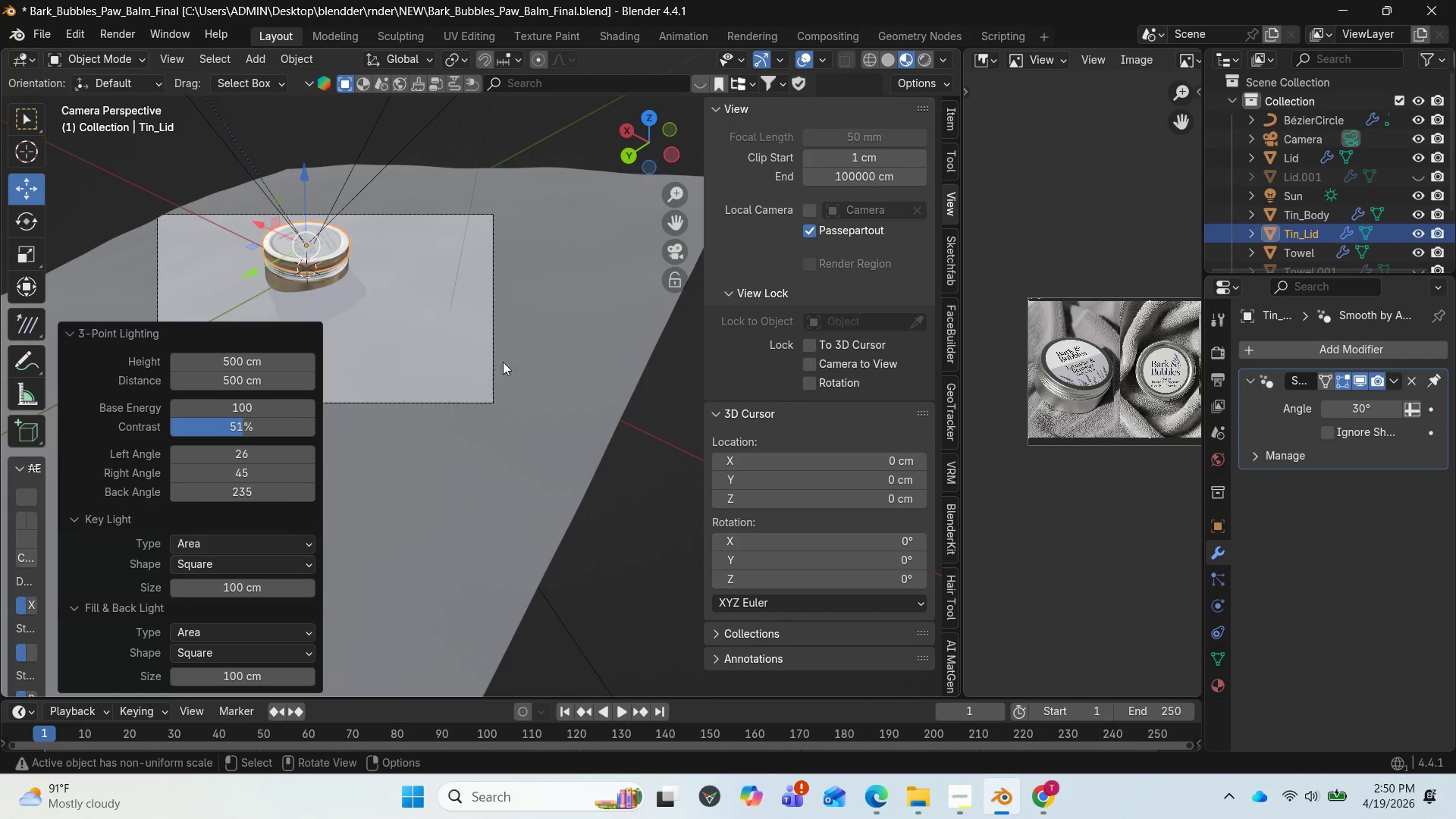 
left_click([556, 374])
 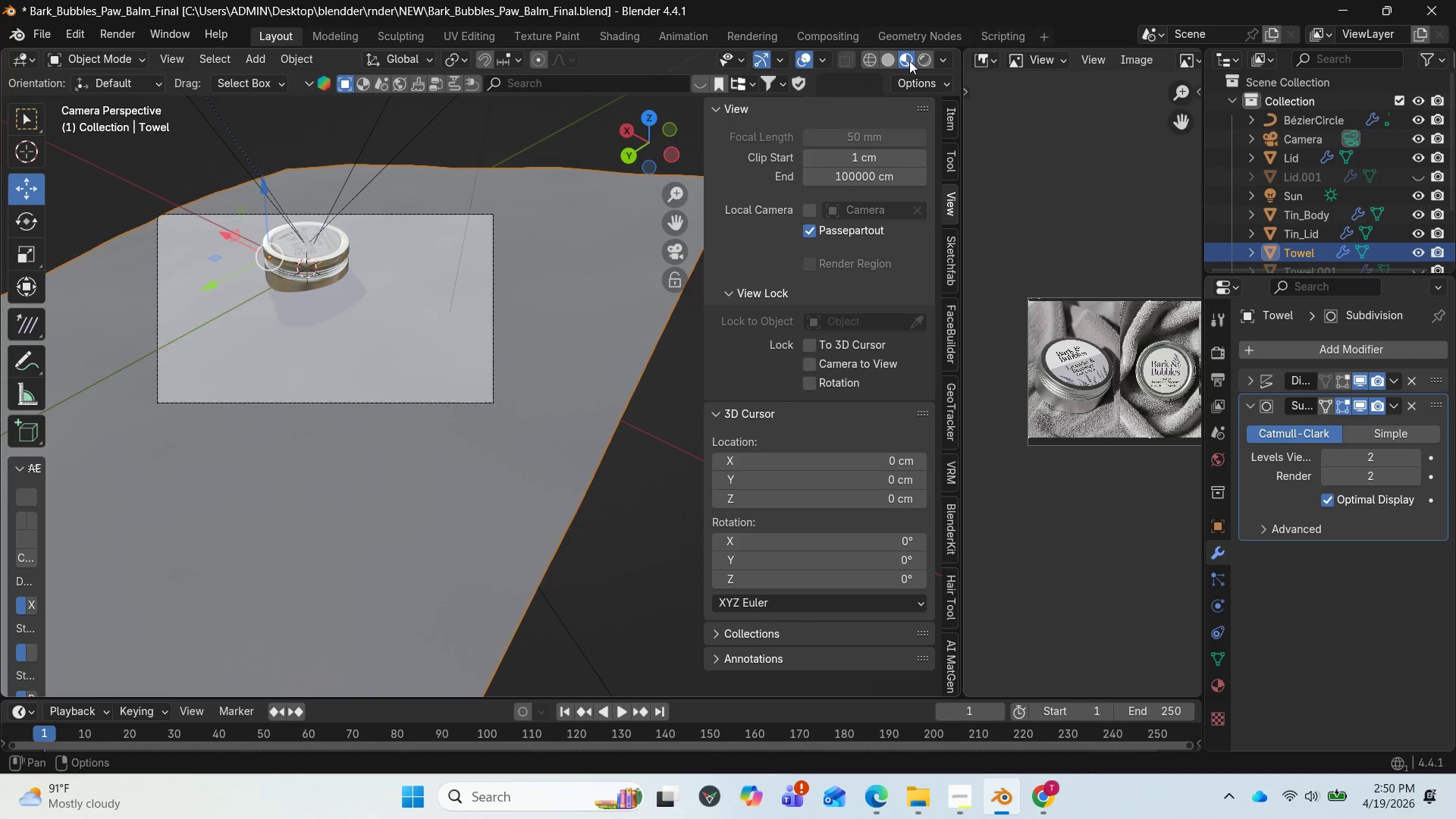 
left_click([924, 58])
 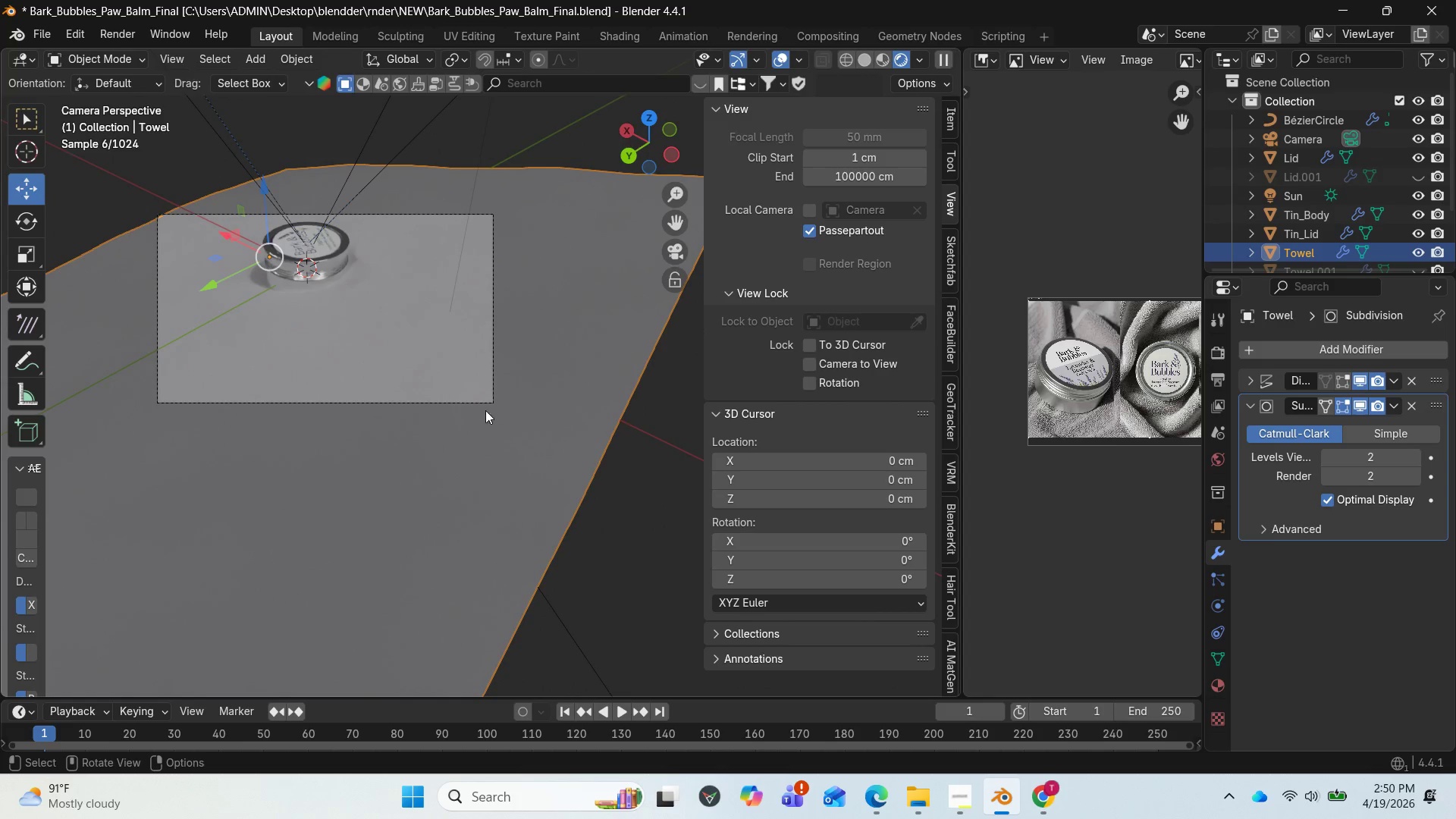 
wait(6.28)
 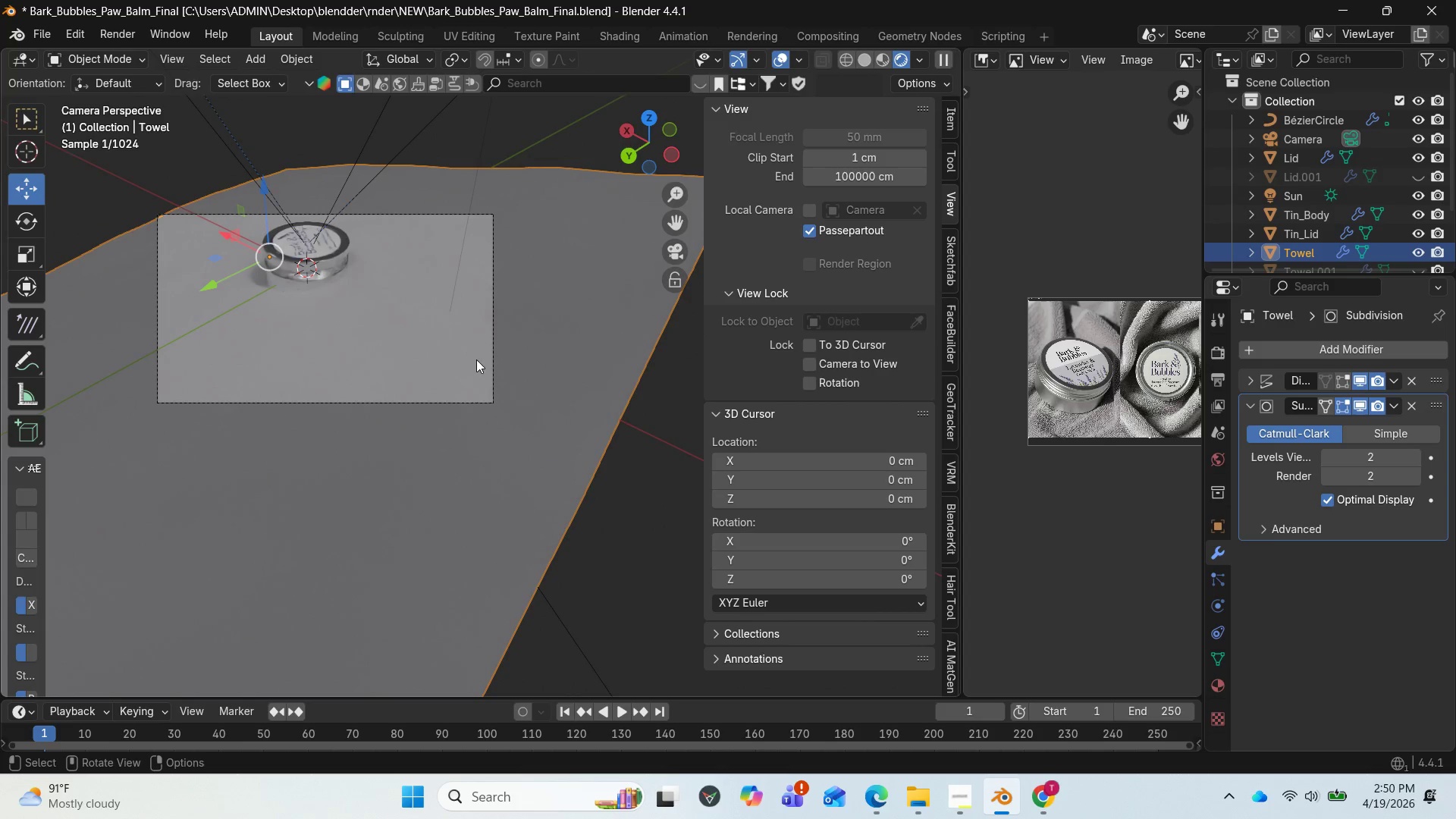 
left_click([127, 33])
 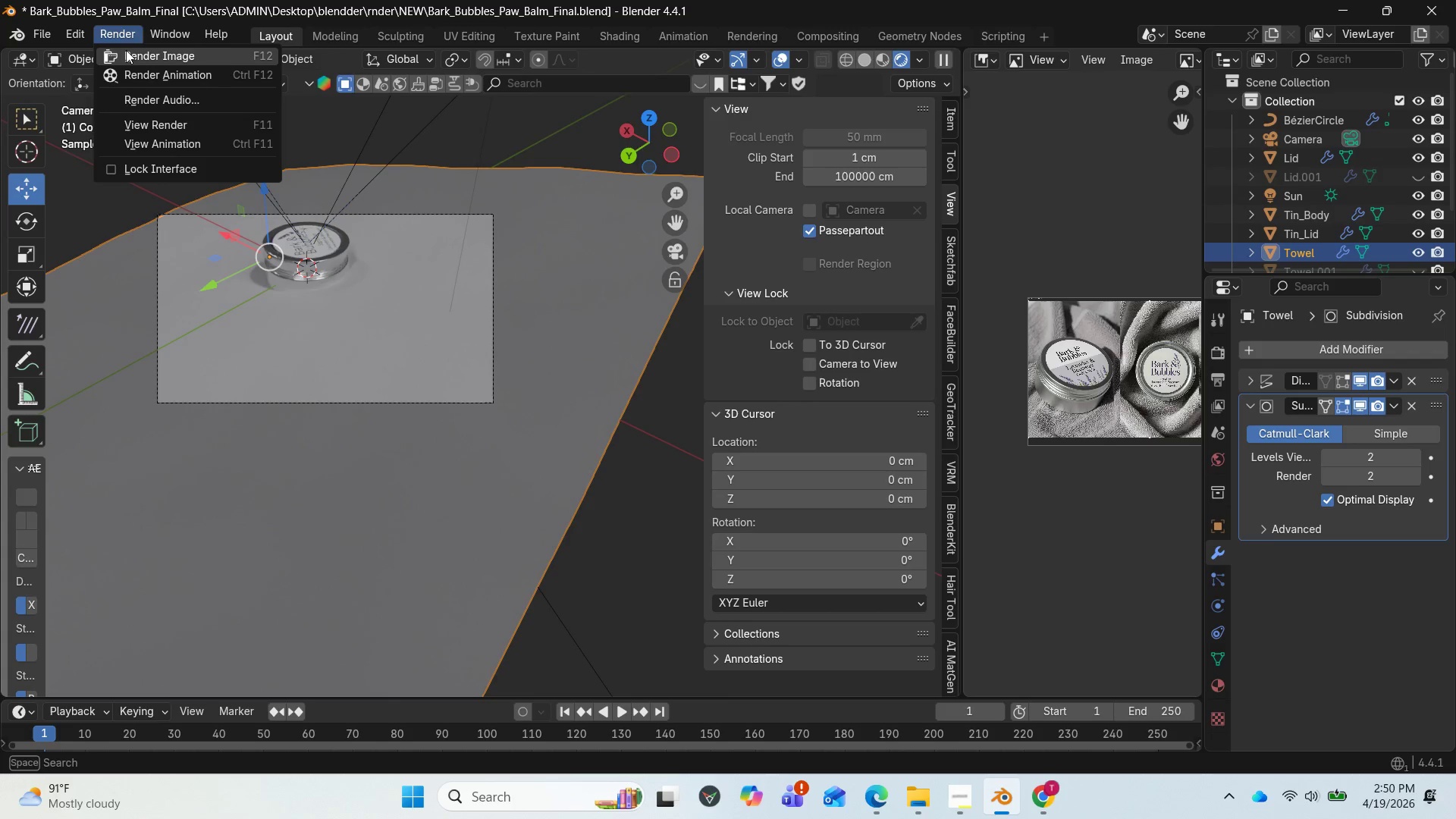 
left_click([126, 52])
 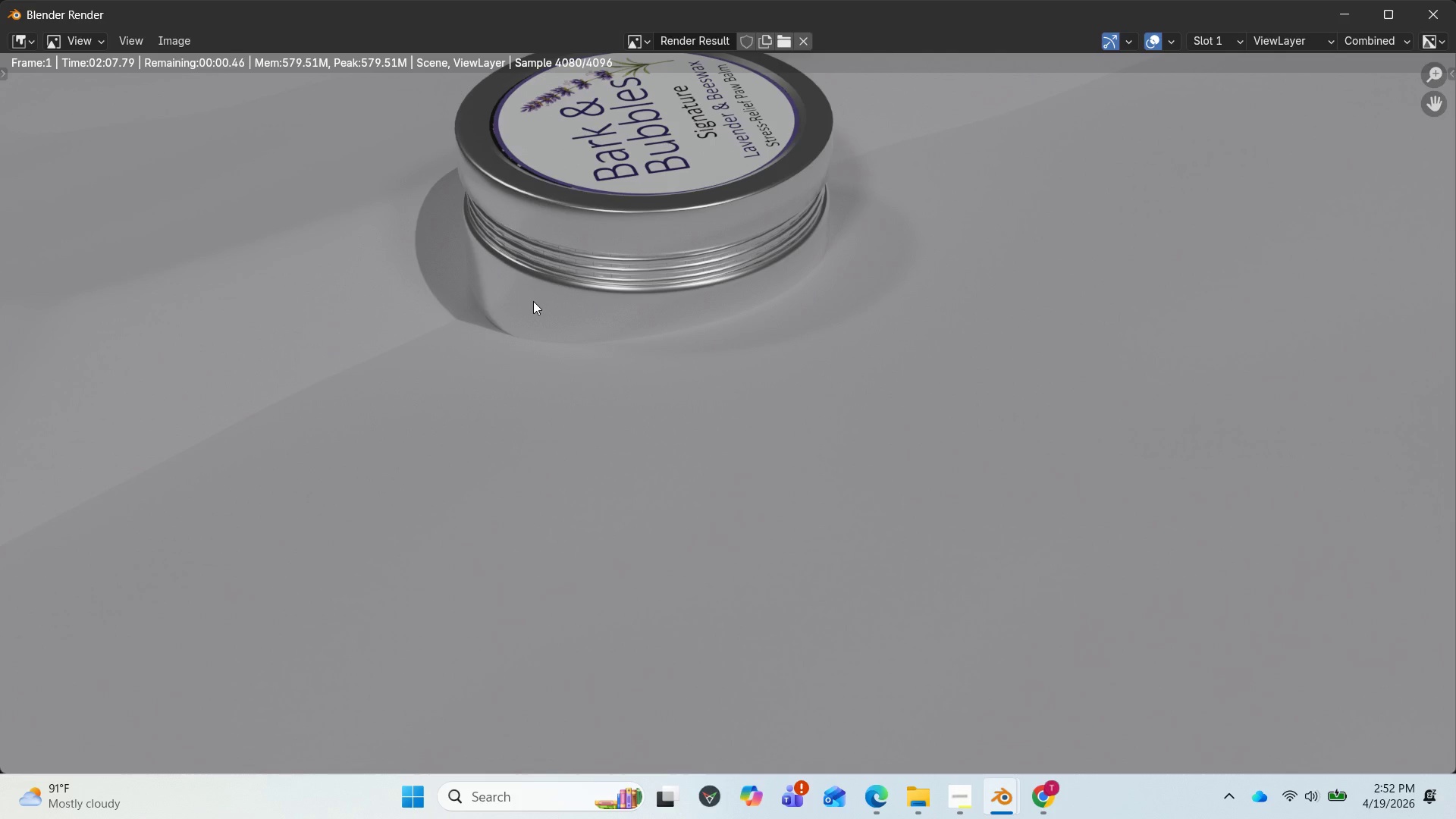 
wait(143.88)
 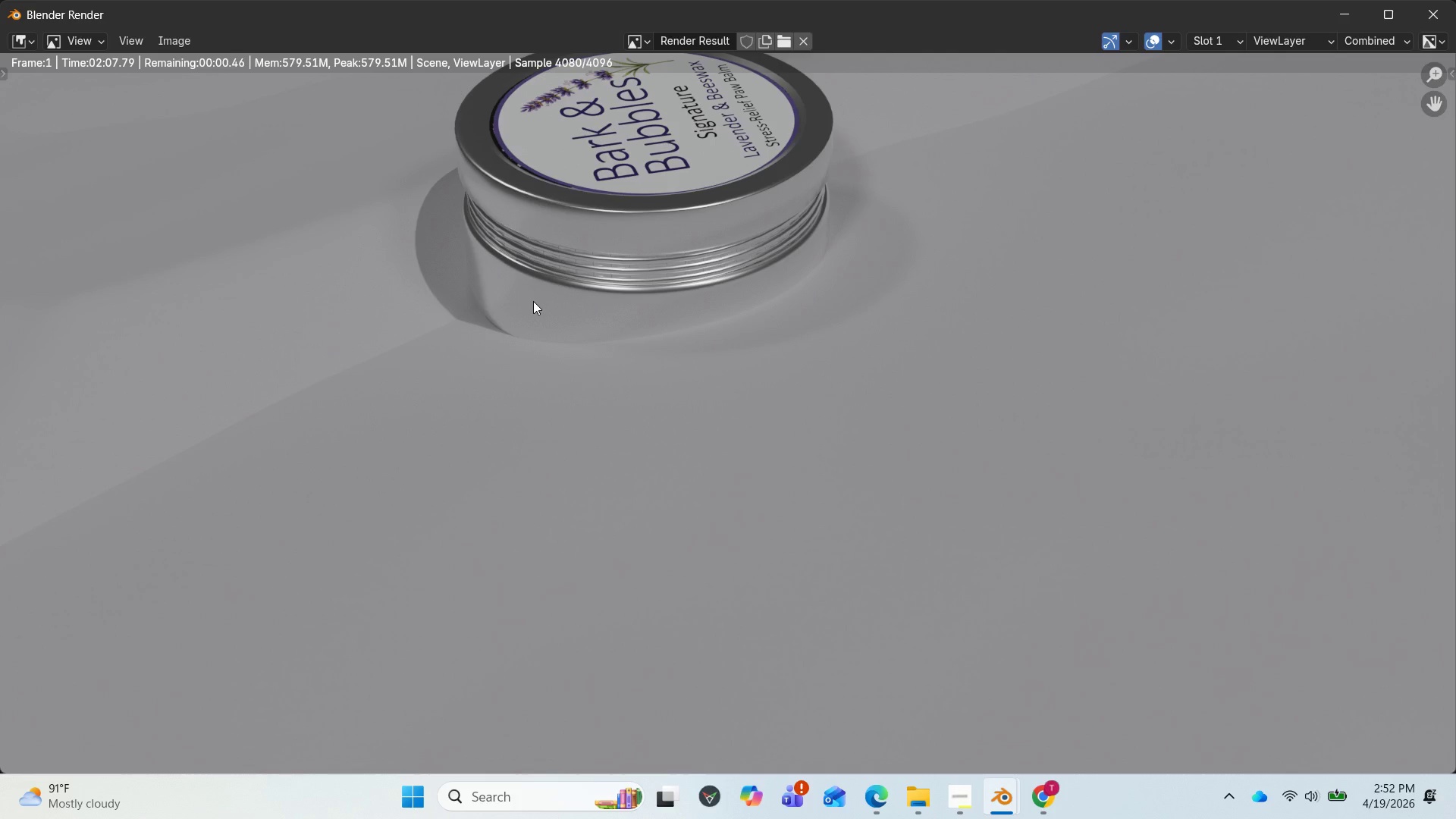 
scroll: coordinate [558, 307], scroll_direction: down, amount: 2.0
 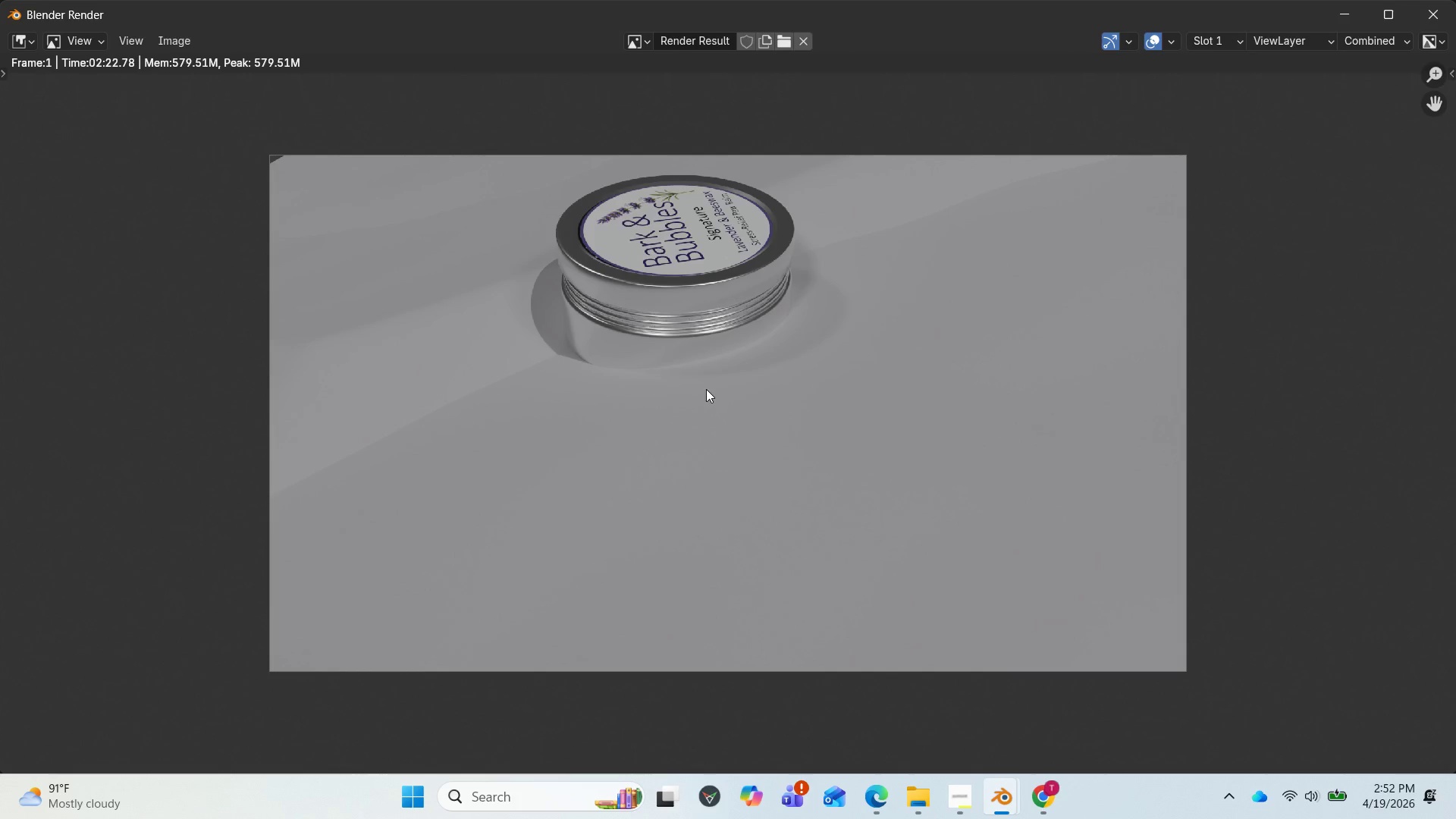 
scroll: coordinate [590, 368], scroll_direction: up, amount: 1.0
 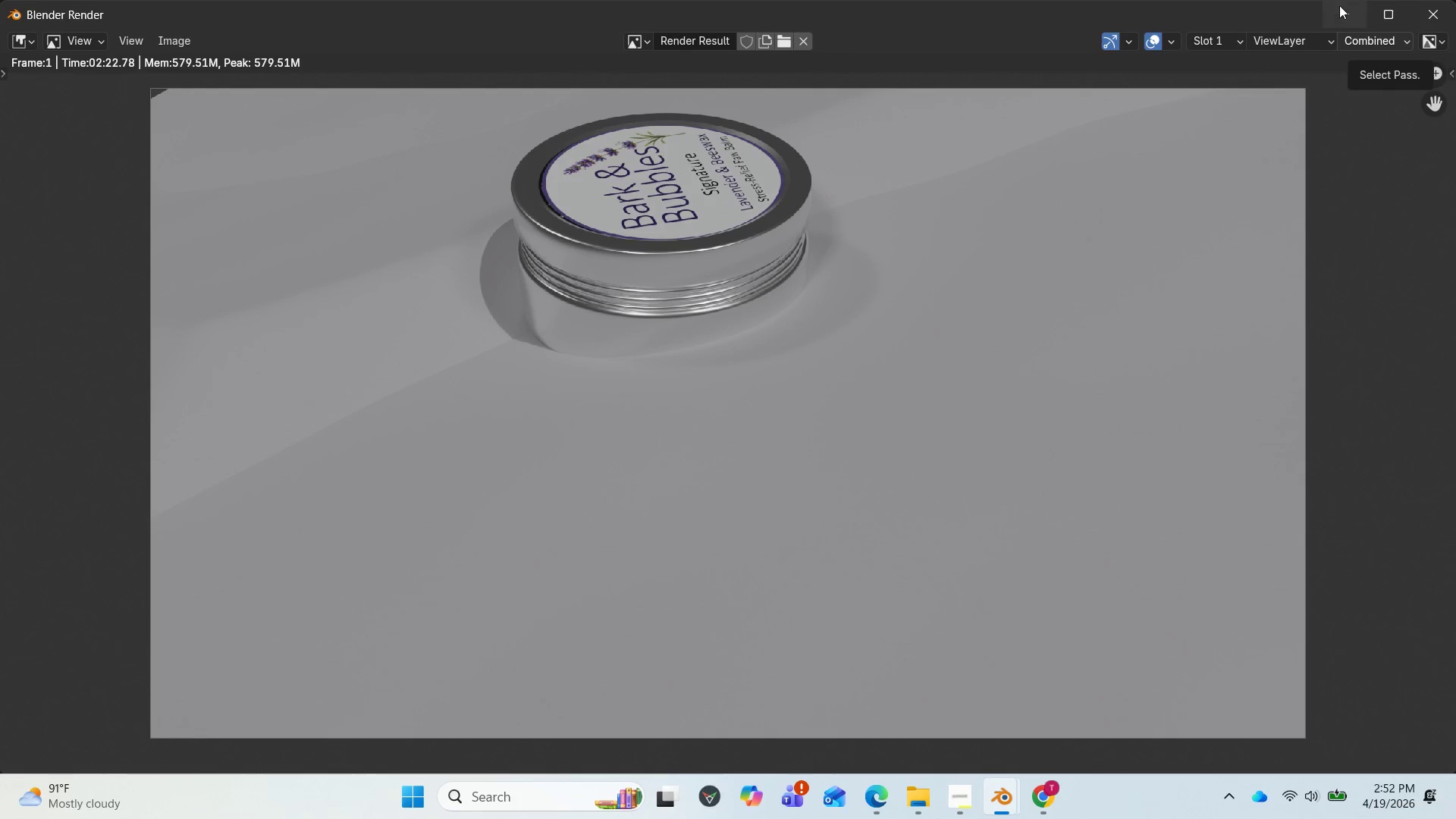 
left_click([1342, 8])
 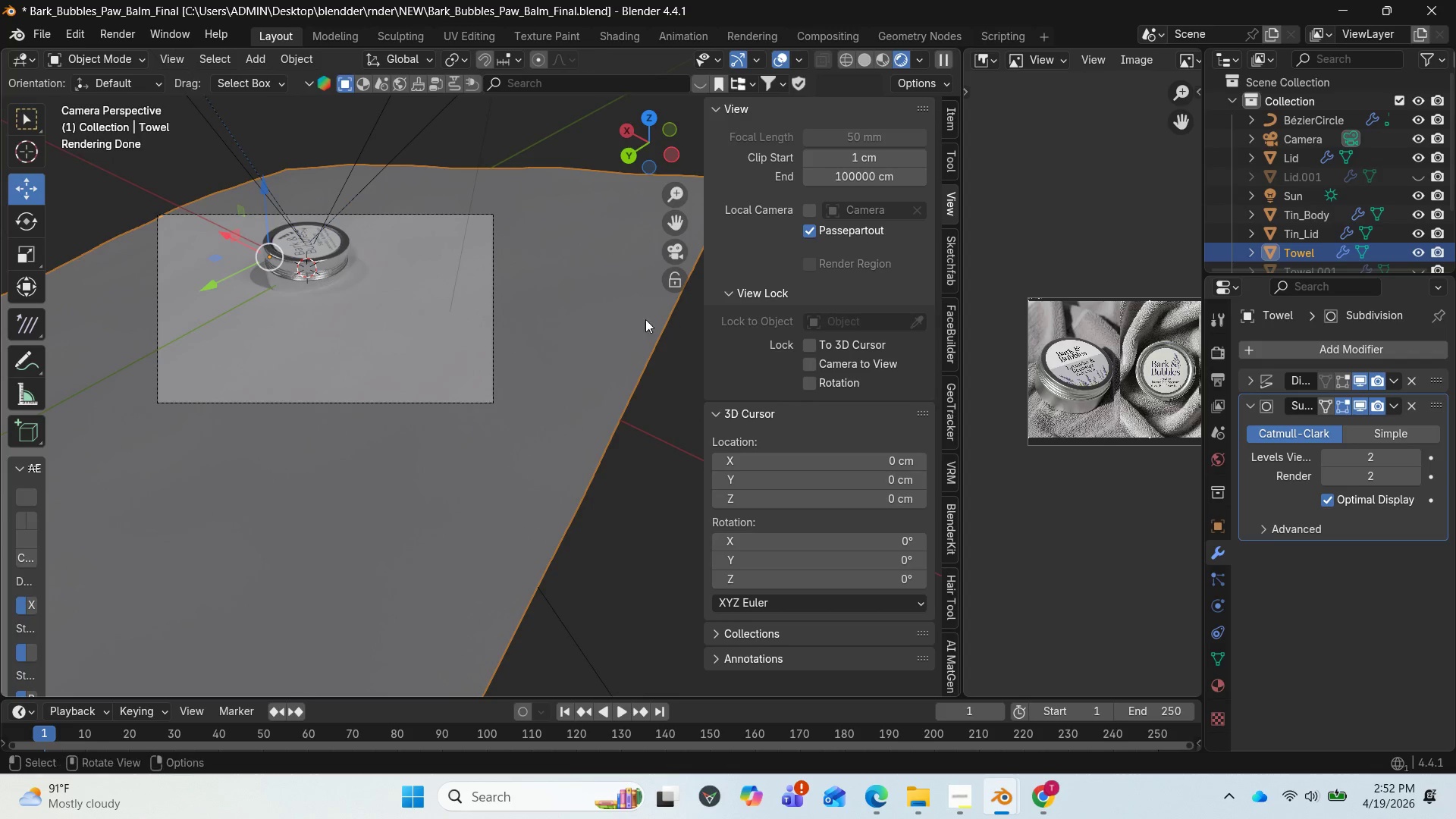 
left_click([604, 363])
 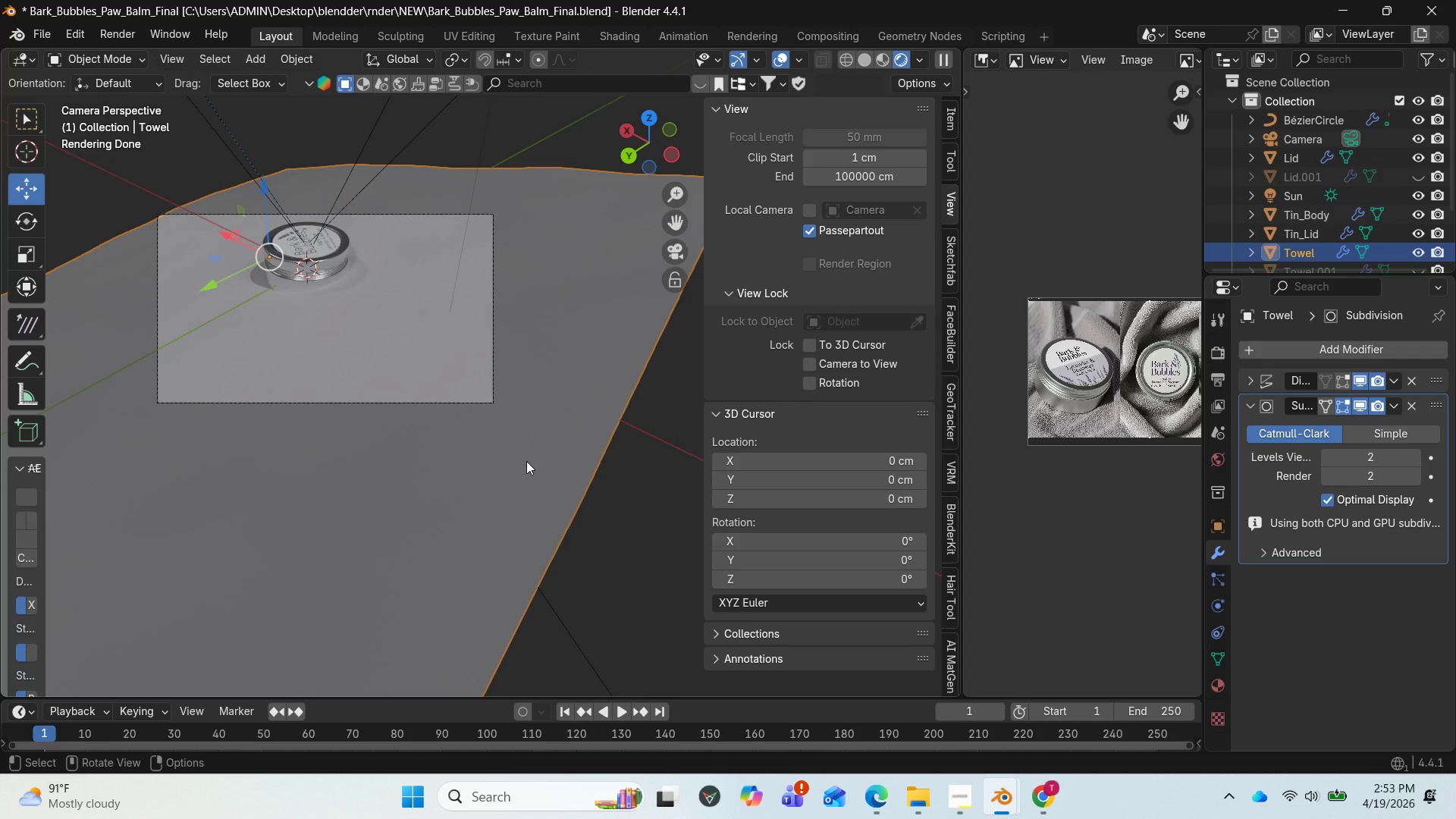 
wait(33.86)
 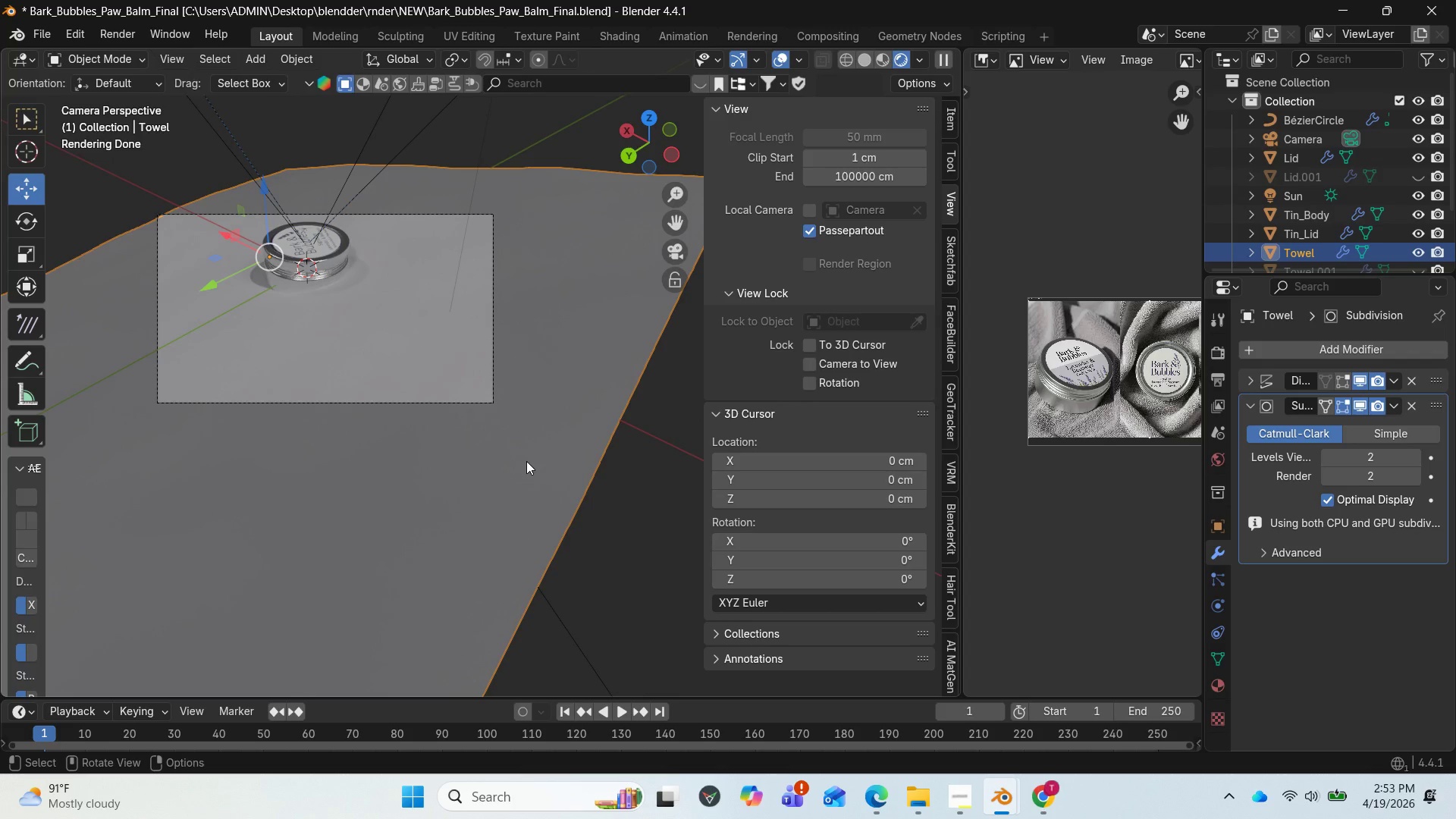 
left_click([411, 150])
 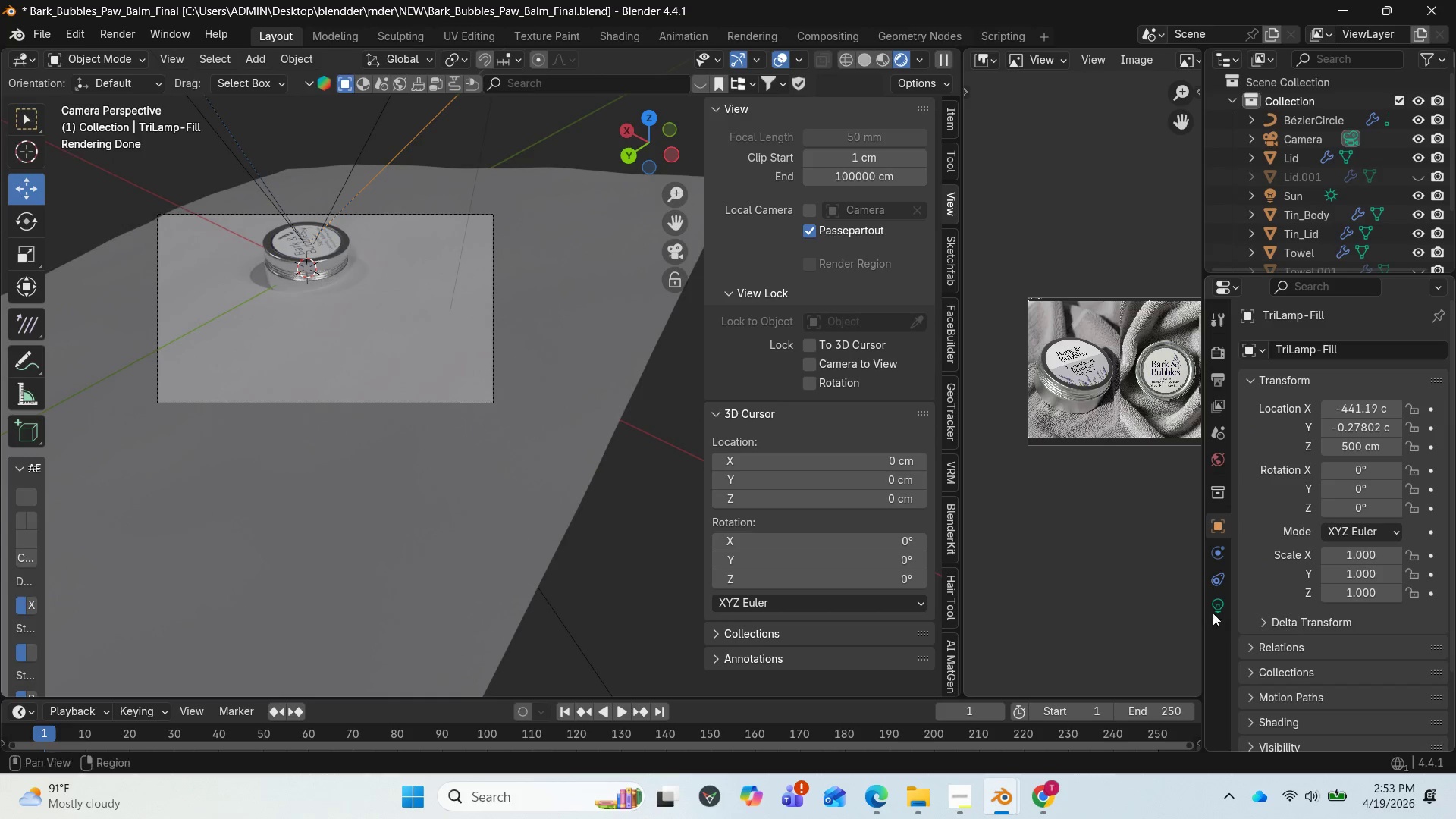 
left_click([1213, 608])
 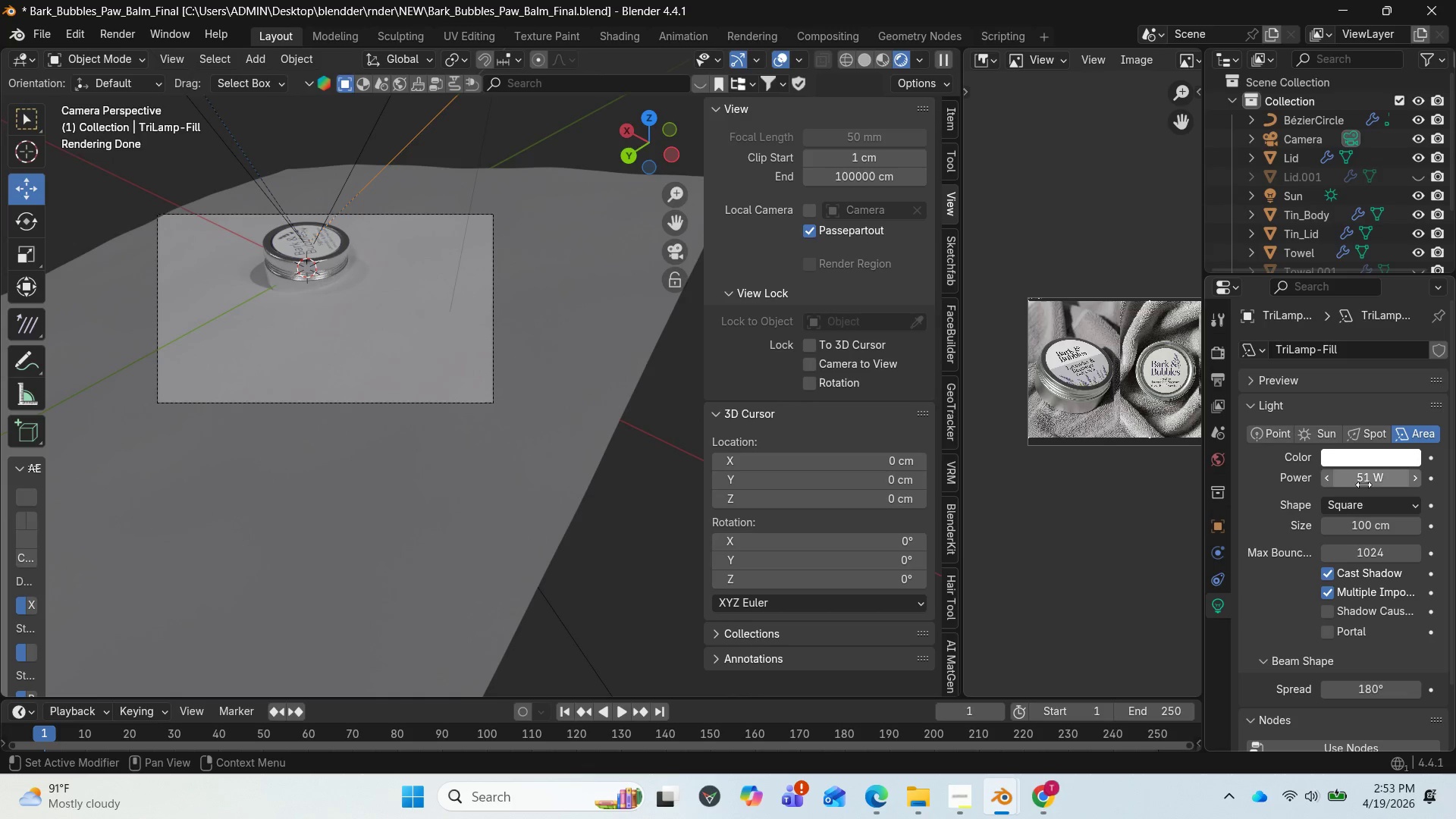 
left_click([1364, 479])
 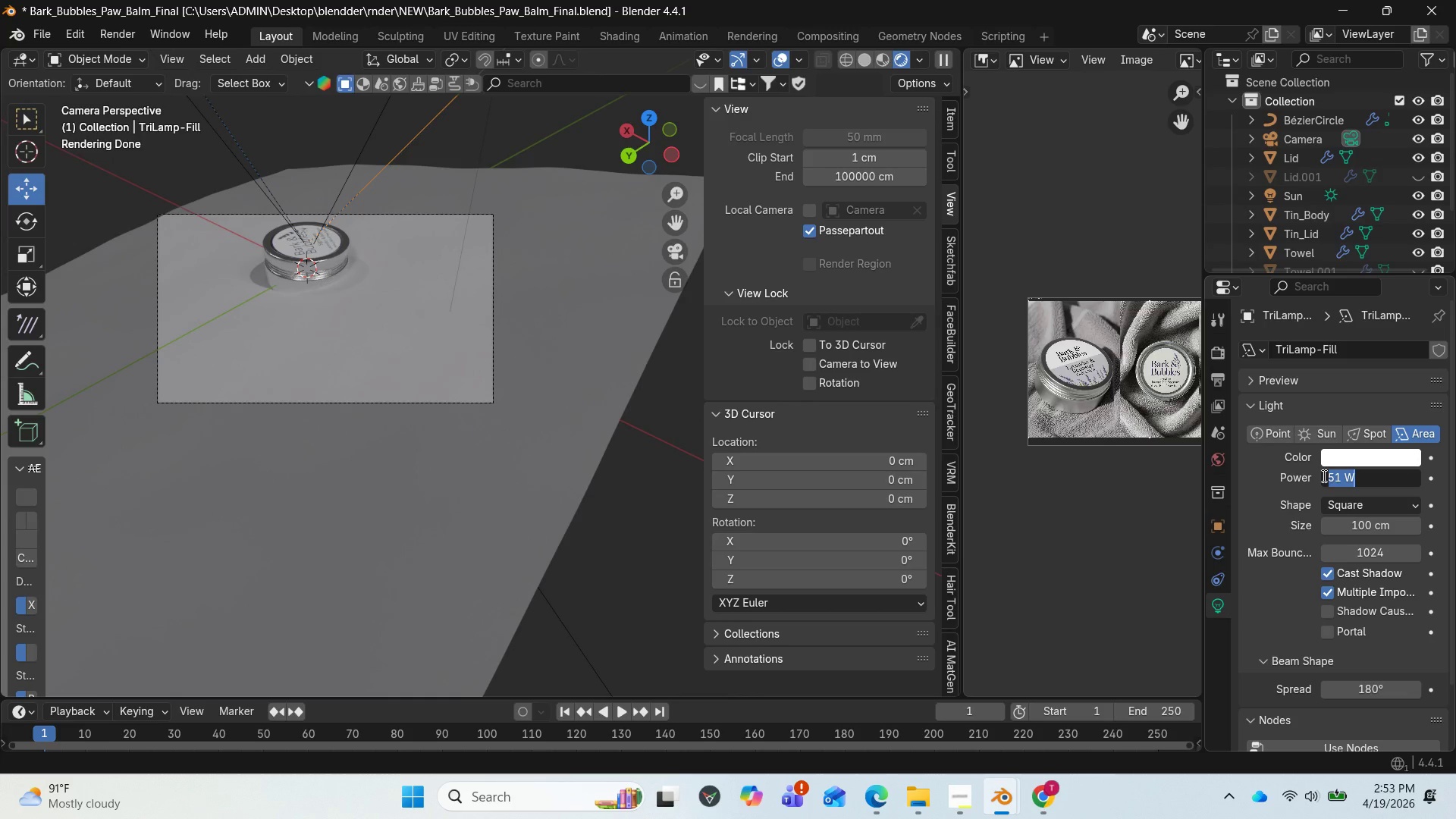 
wait(18.69)
 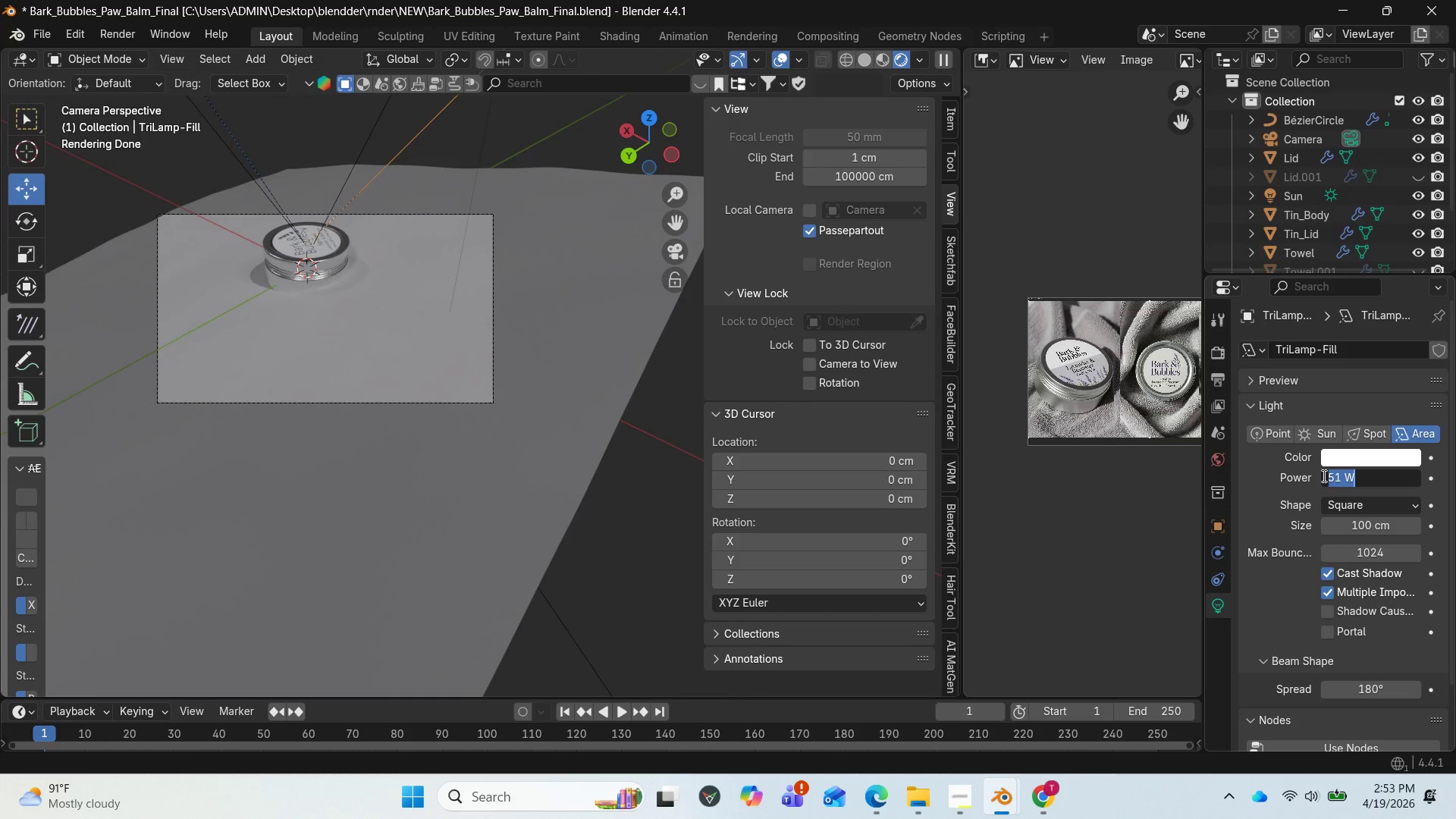 
type(100)
 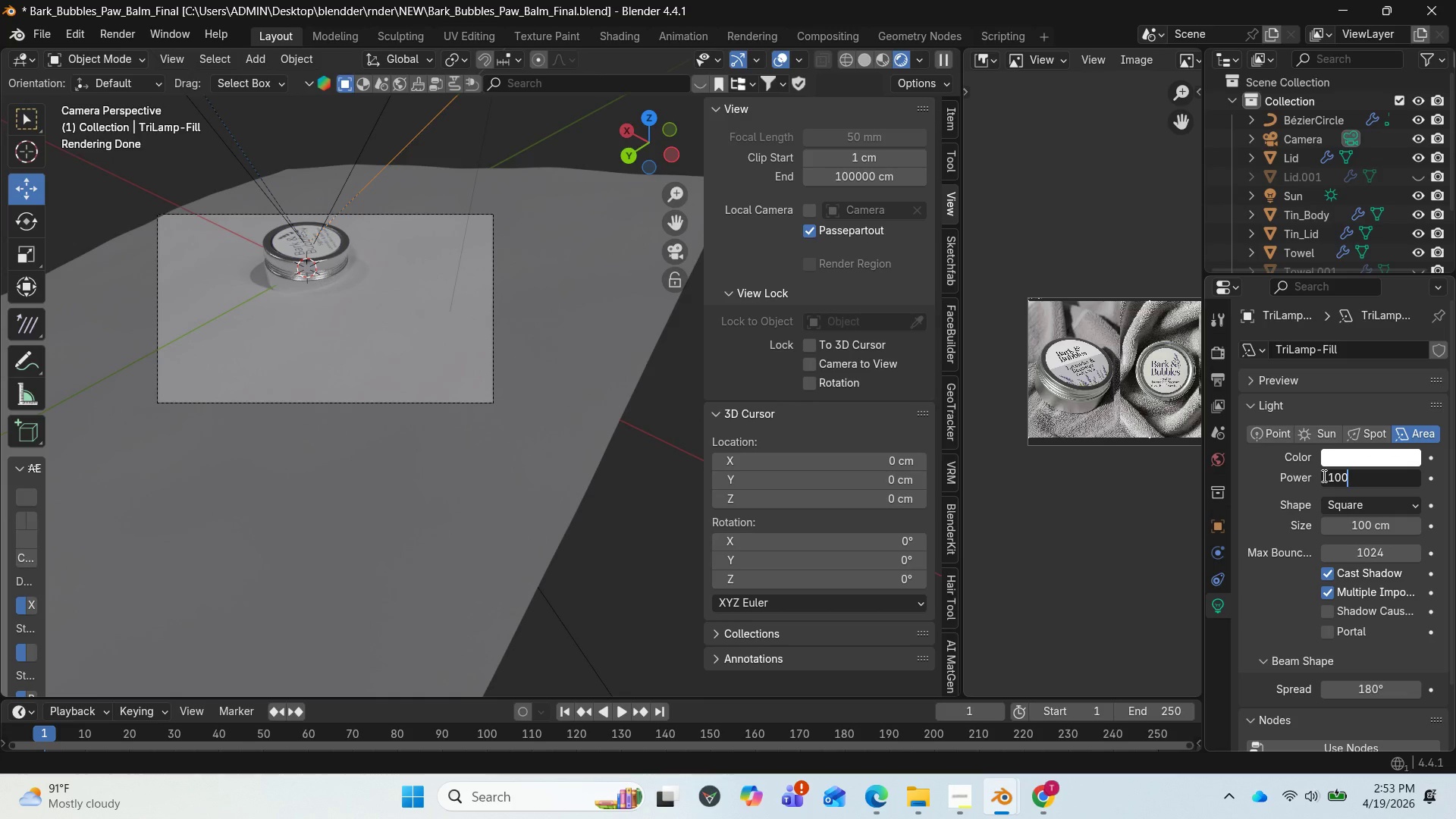 
key(Enter)
 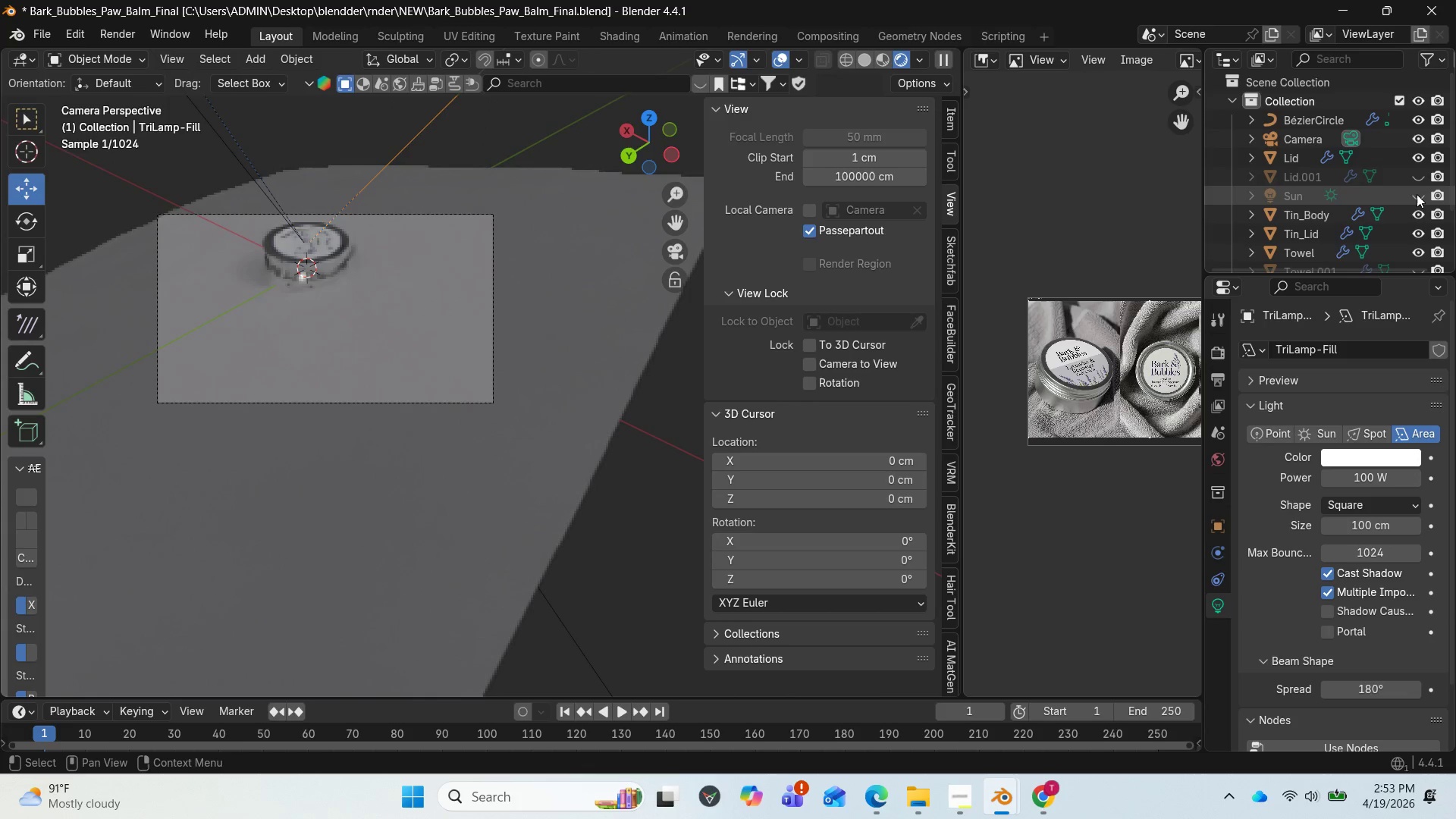 
wait(7.14)
 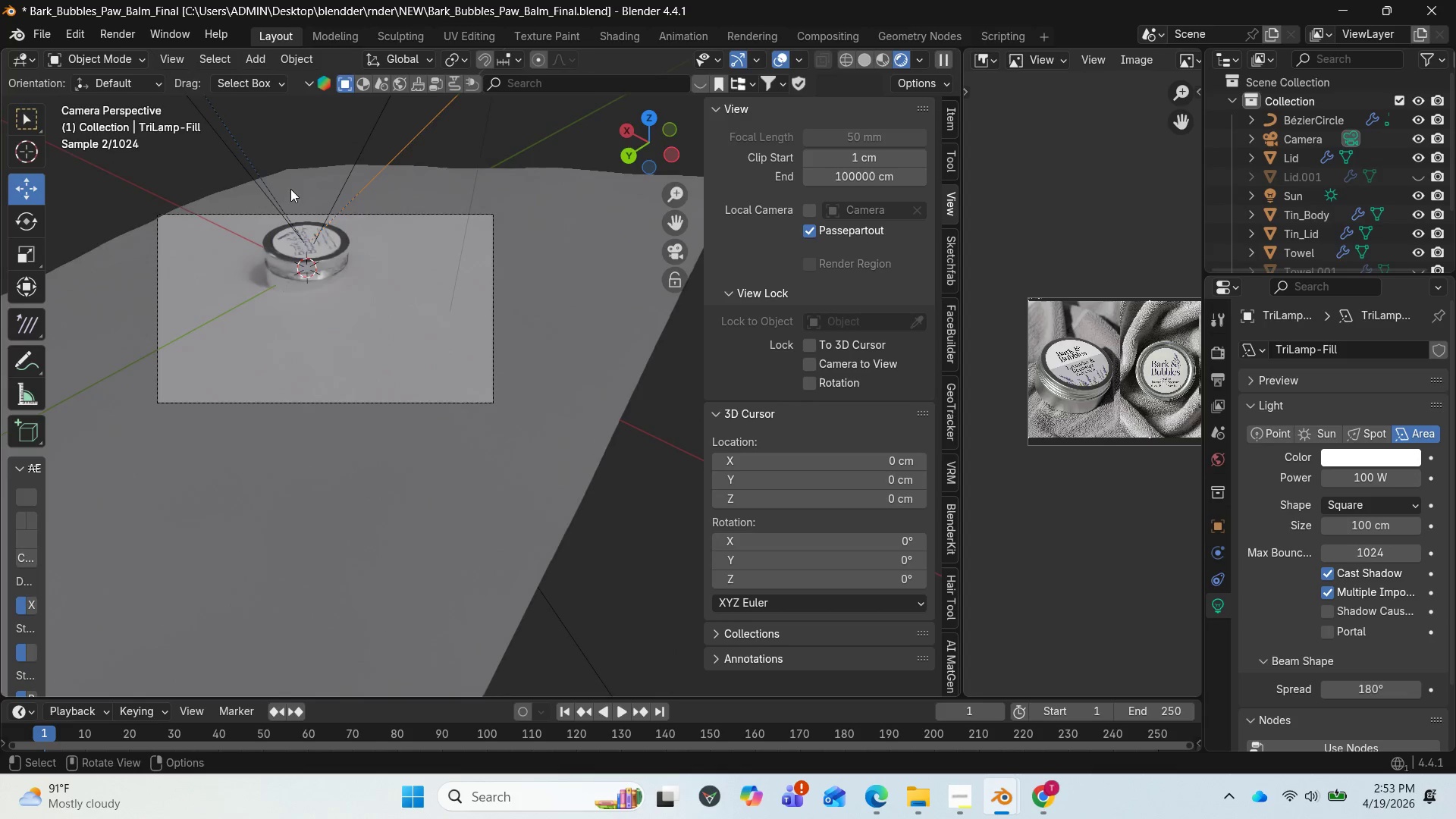 
left_click([260, 185])
 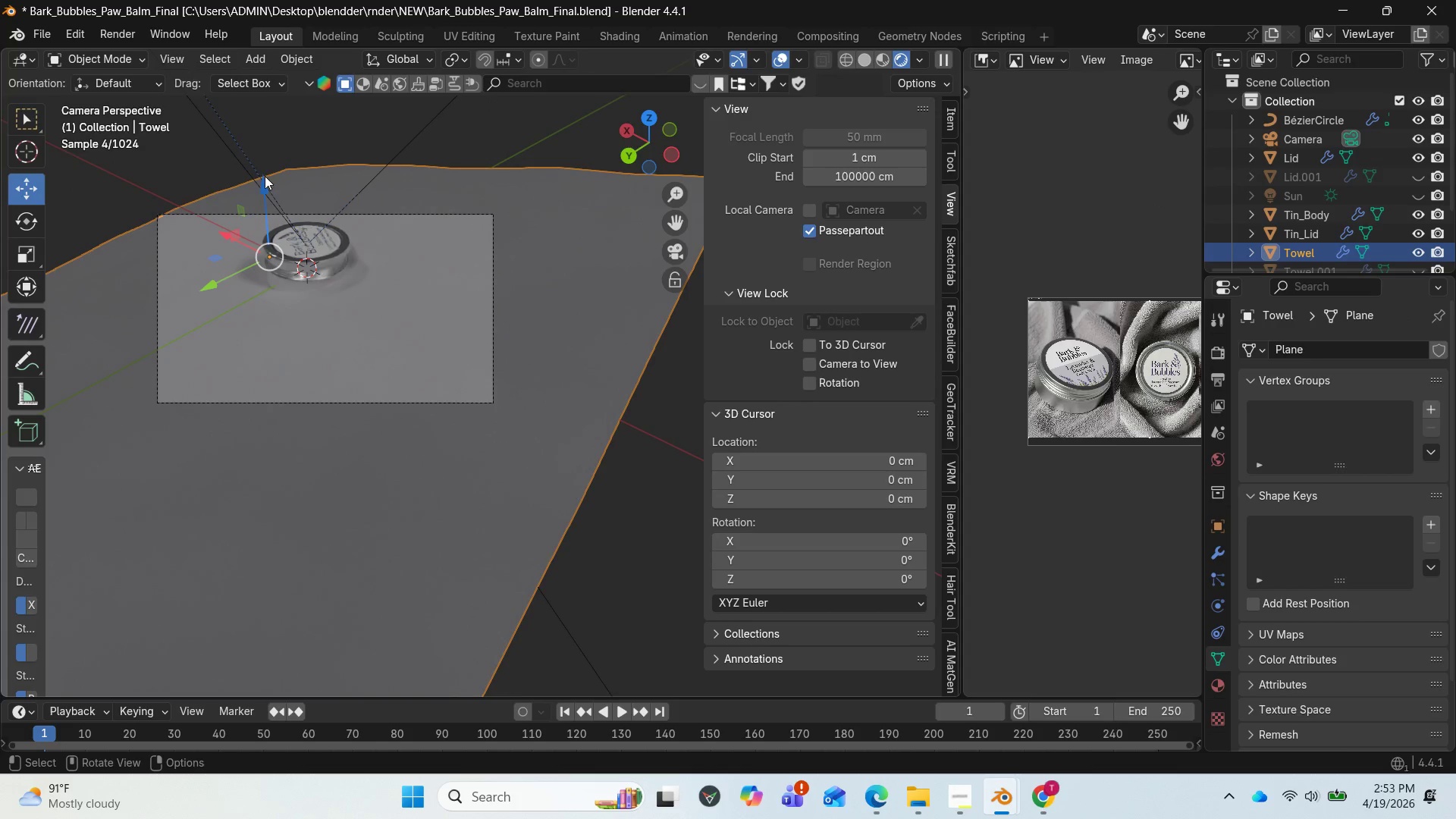 
left_click([261, 172])
 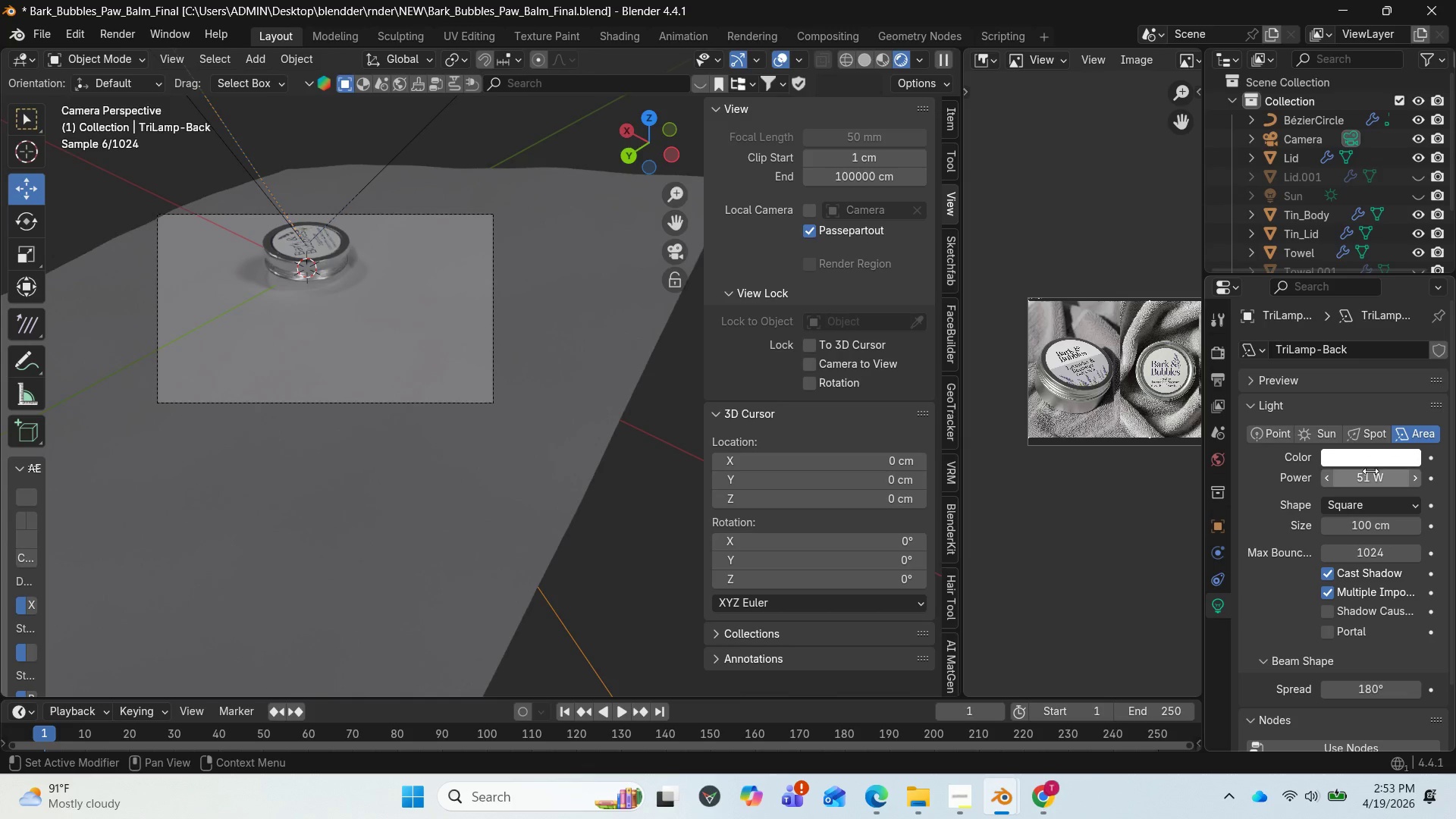 
left_click([1372, 476])
 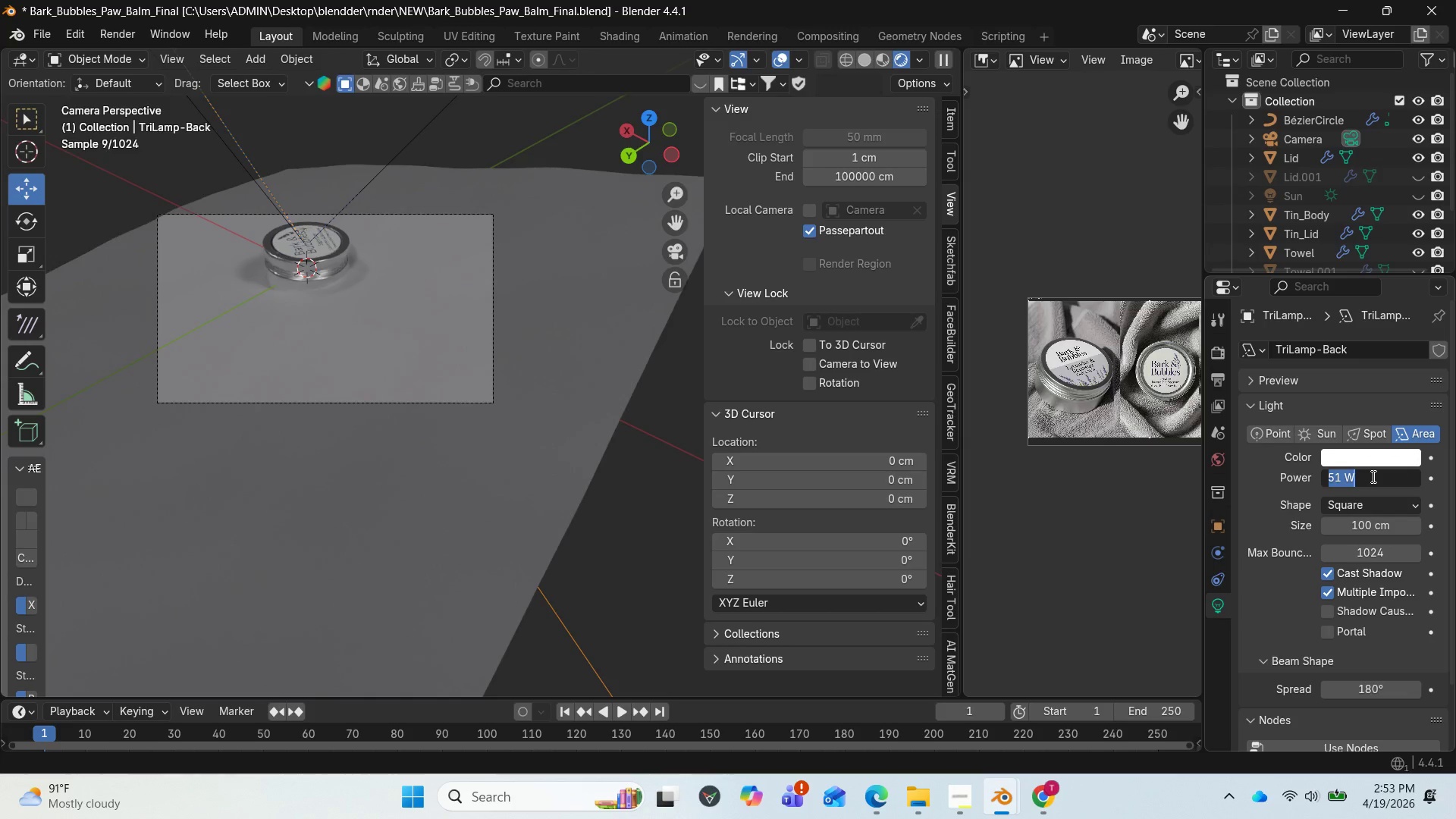 
type(200)
 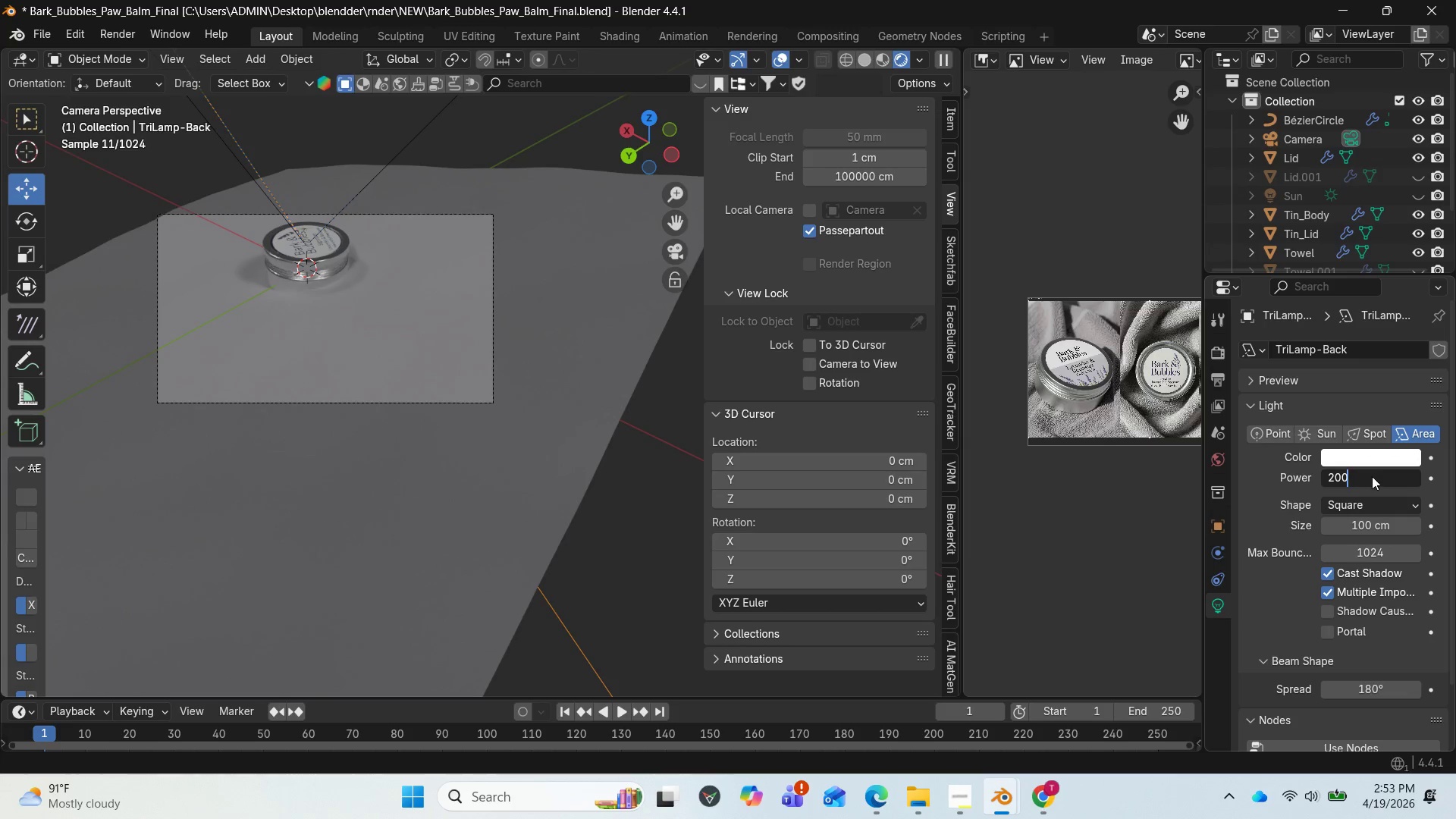 
key(Enter)
 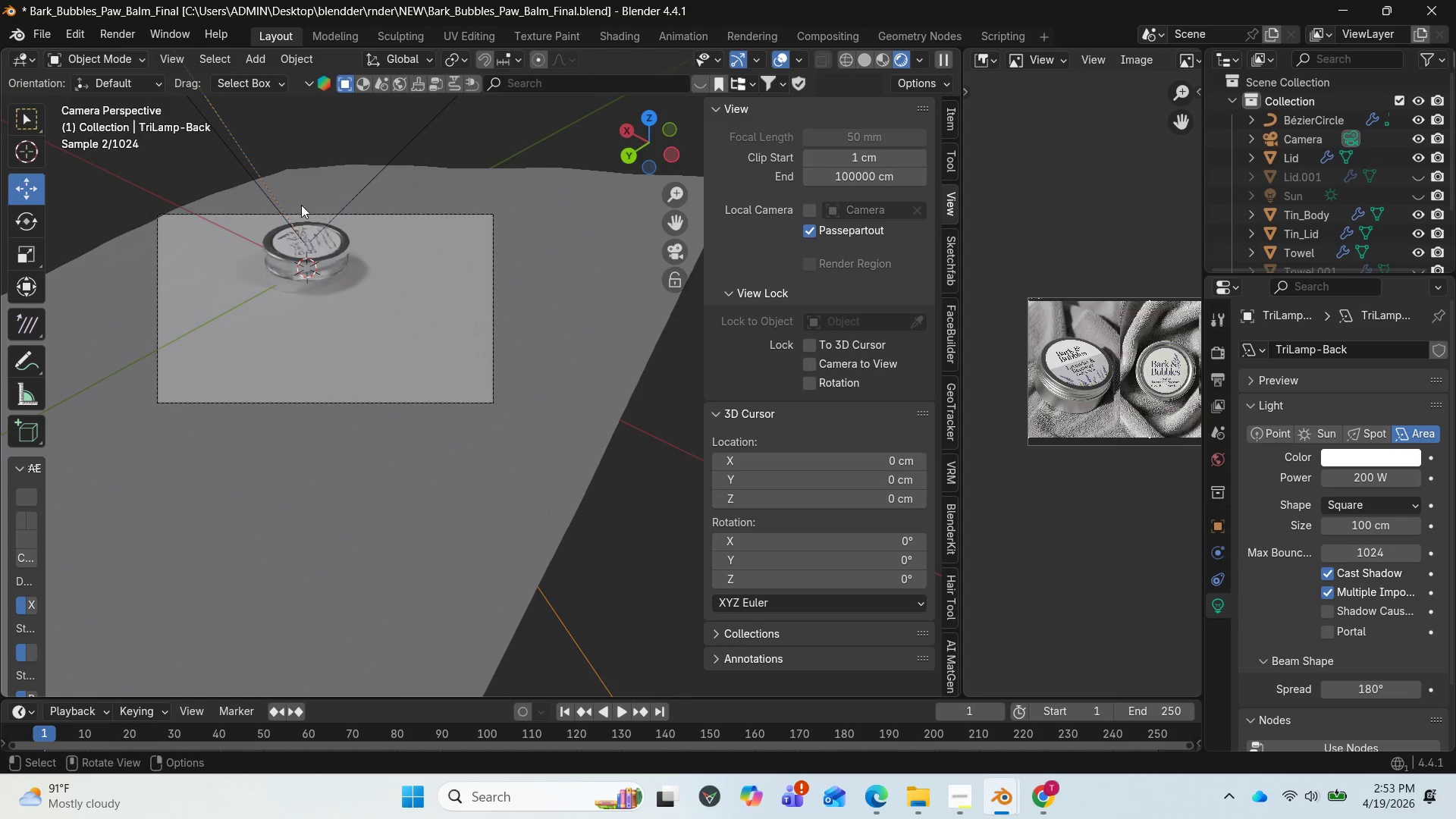 
left_click([262, 196])
 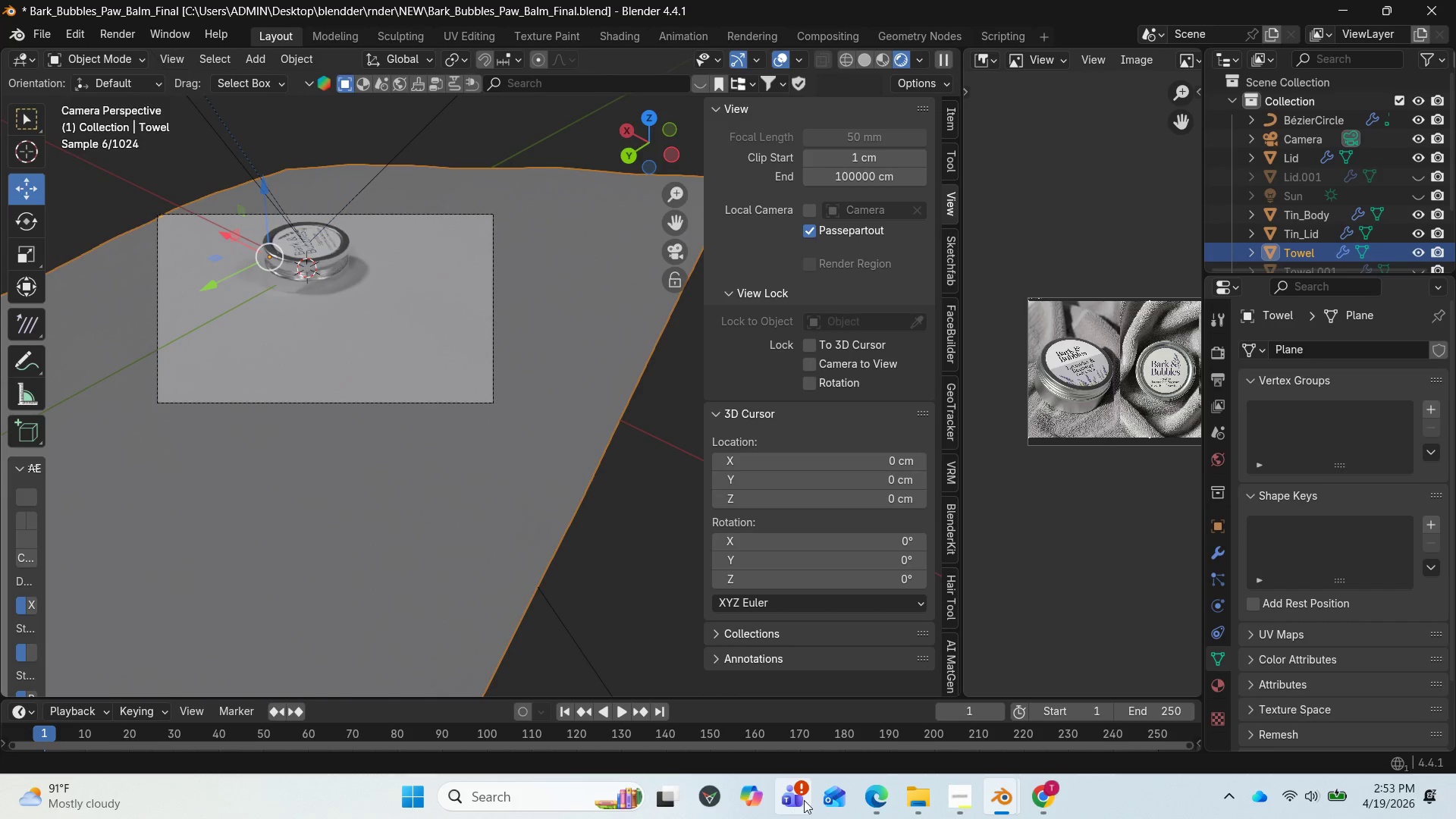 
left_click([861, 794])
 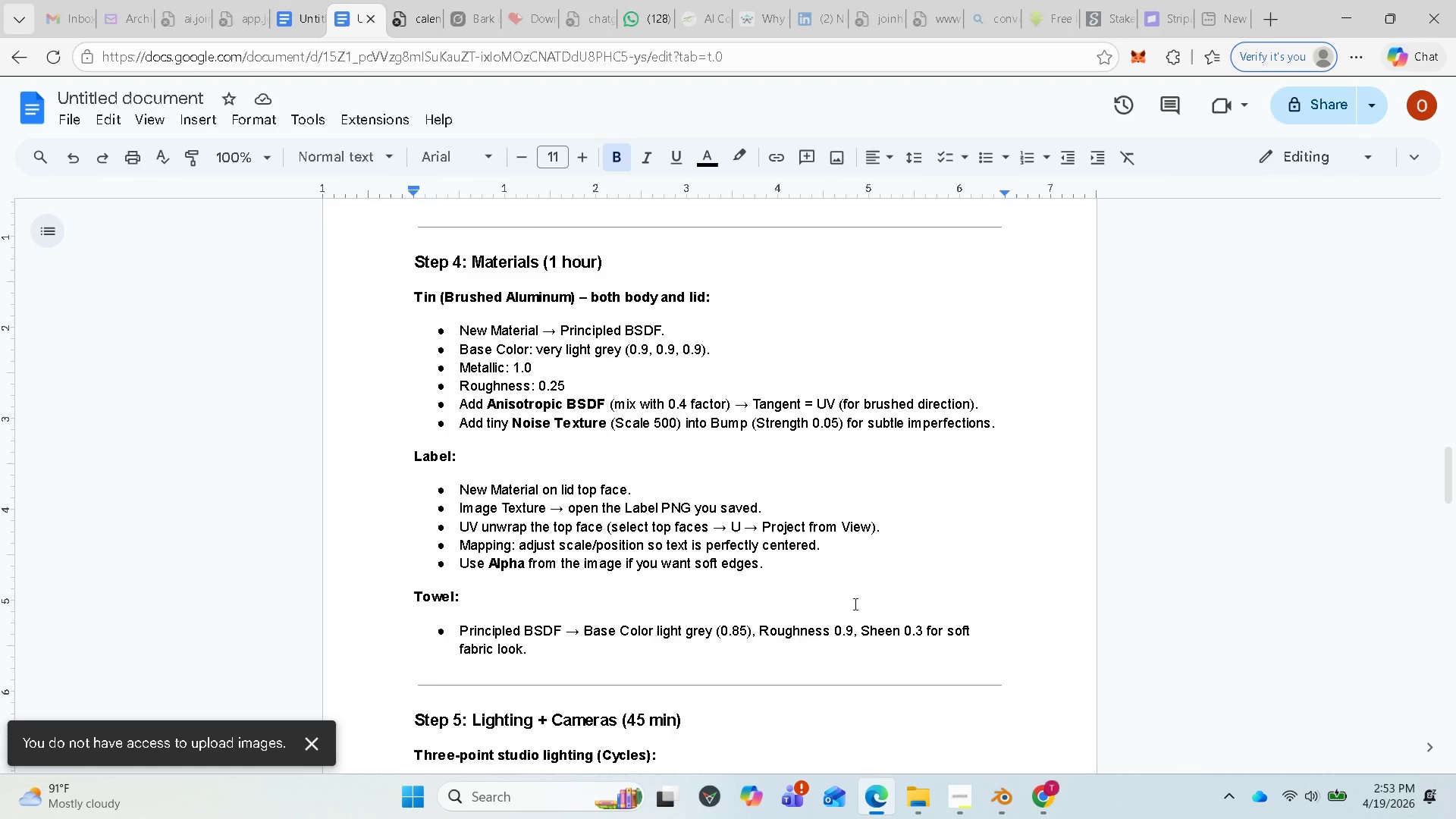 
scroll: coordinate [843, 601], scroll_direction: down, amount: 3.0
 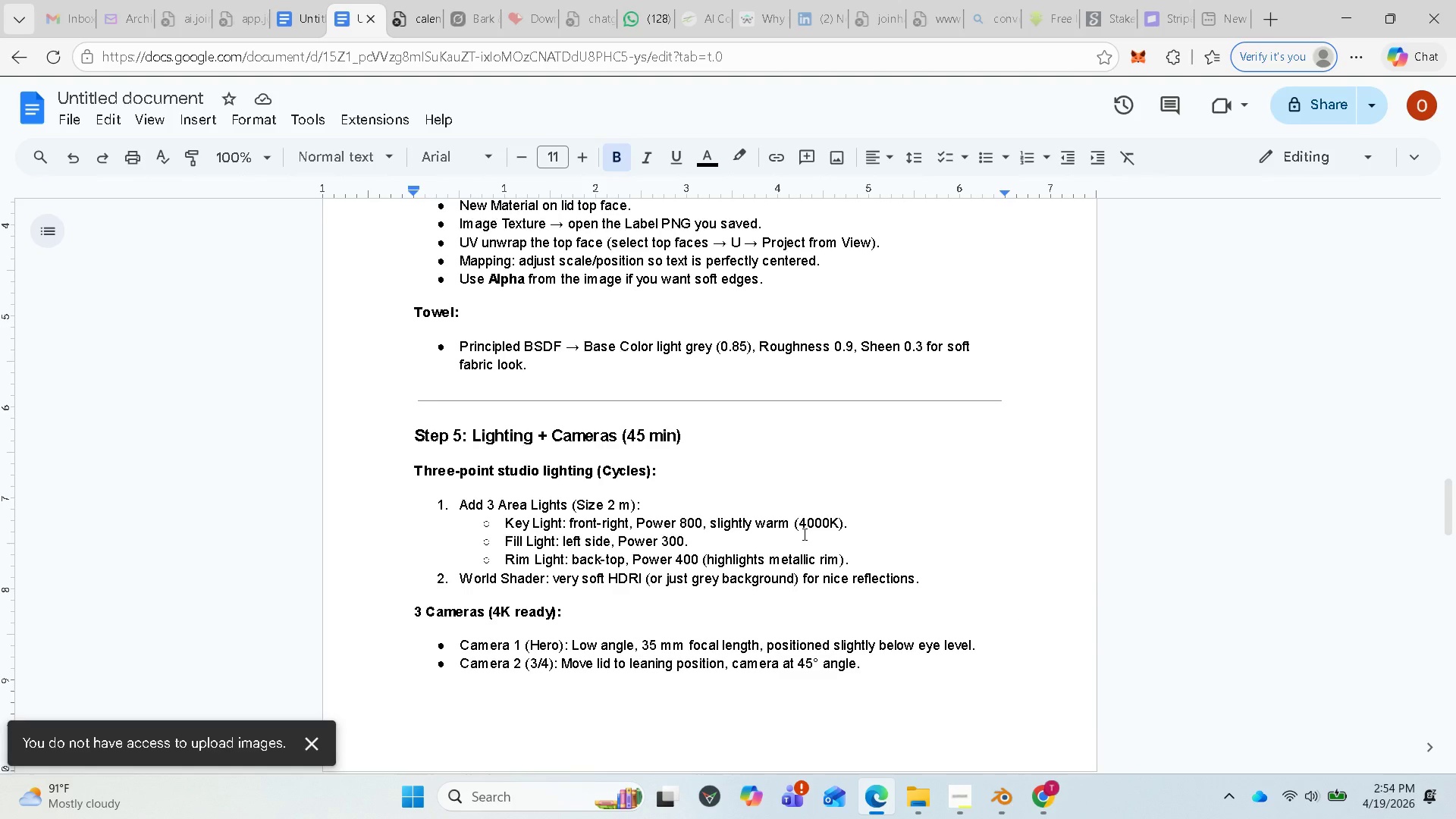 
wait(25.2)
 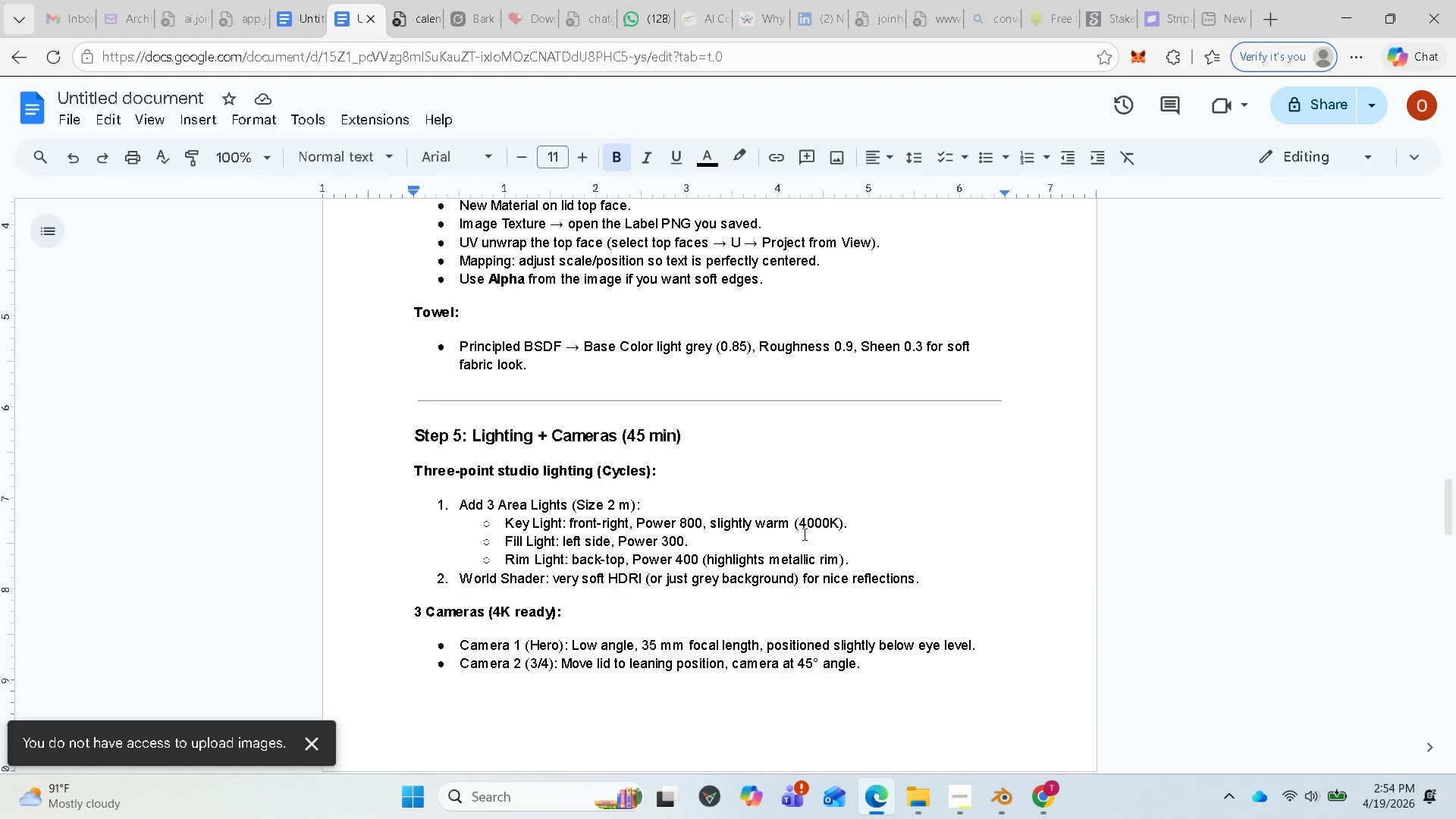 
left_click([1003, 799])
 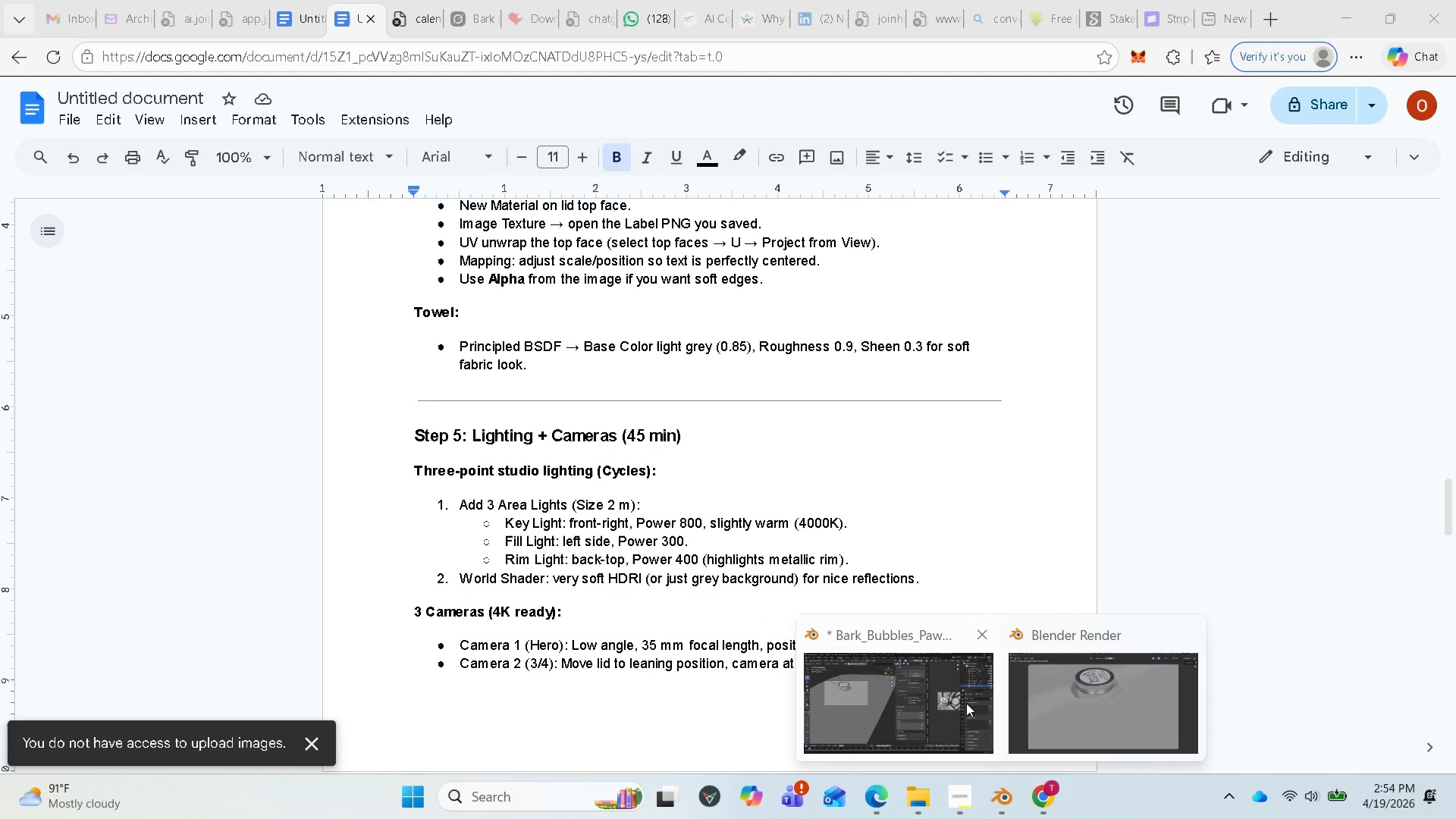 
left_click([963, 701])
 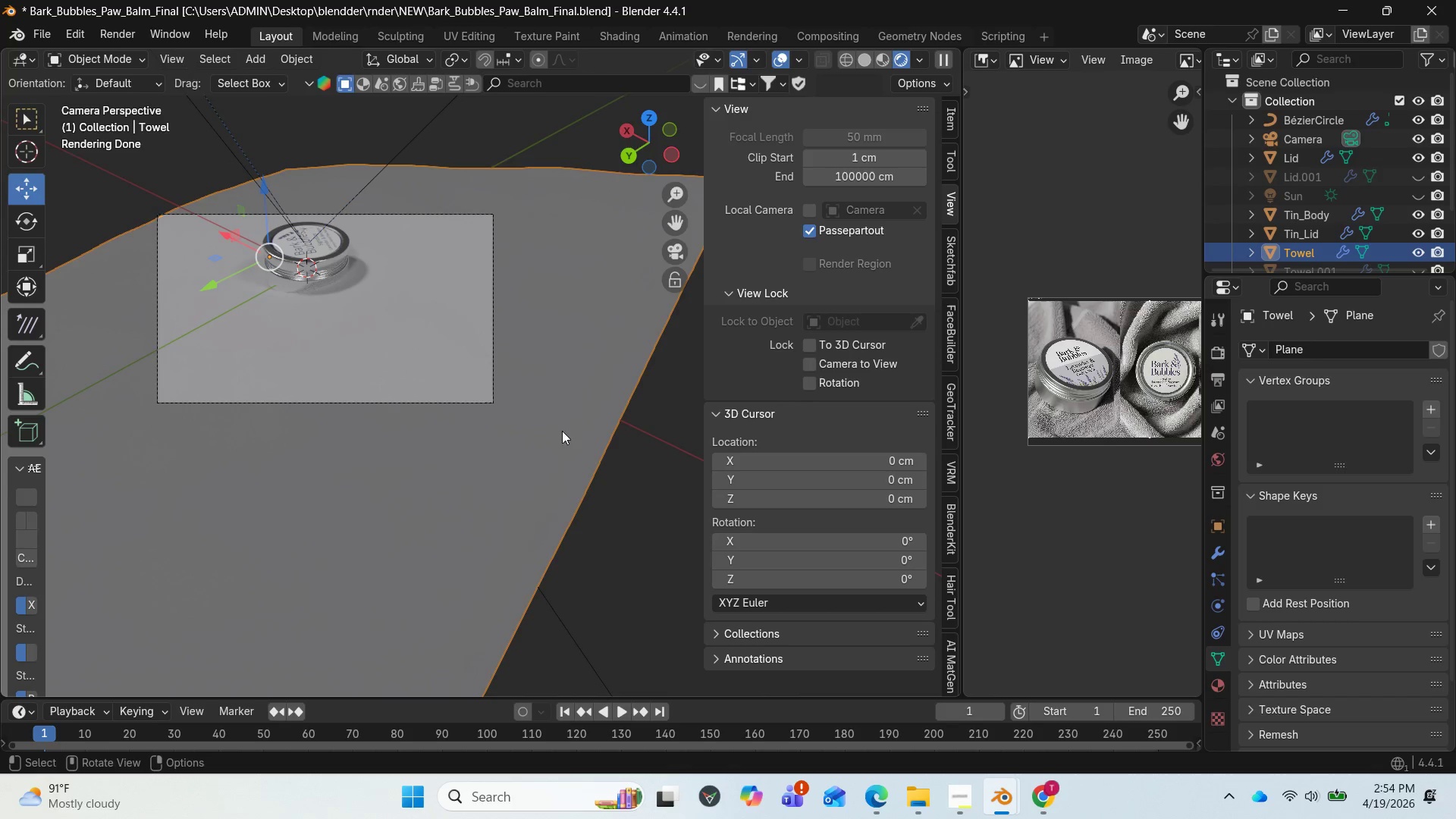 
left_click([394, 150])
 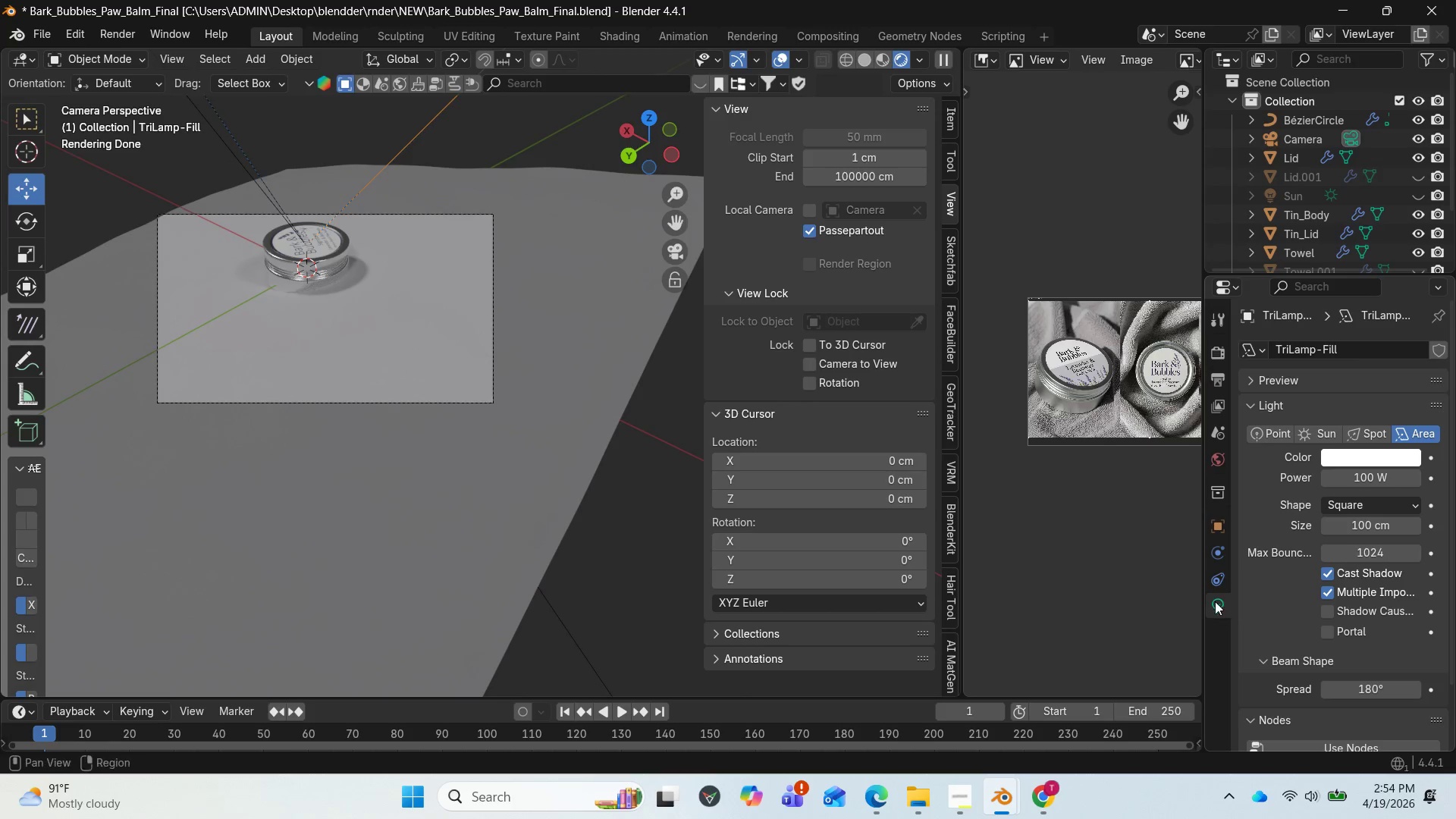 
mouse_move([1386, 470])
 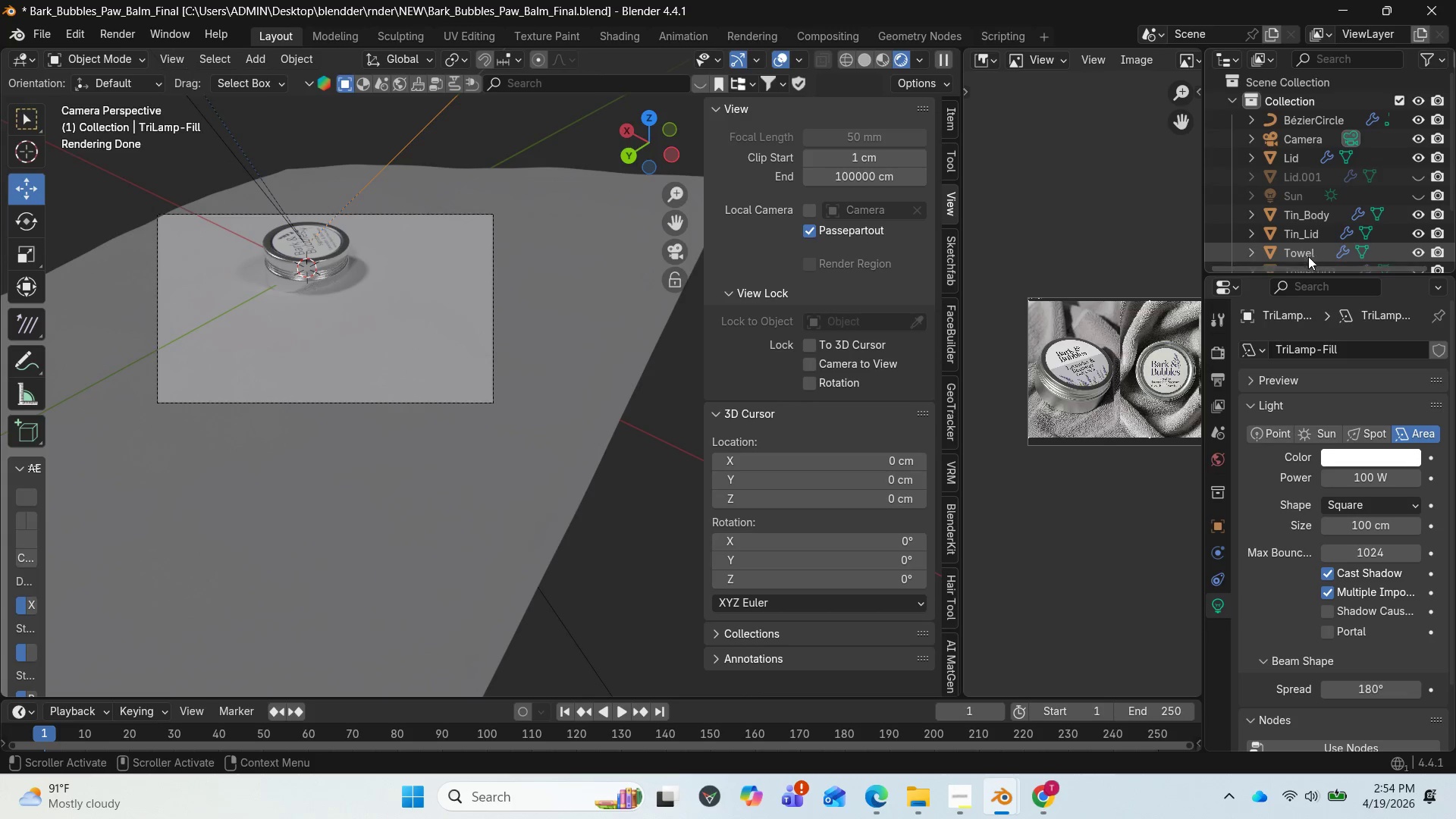 
scroll: coordinate [1307, 251], scroll_direction: down, amount: 4.0
 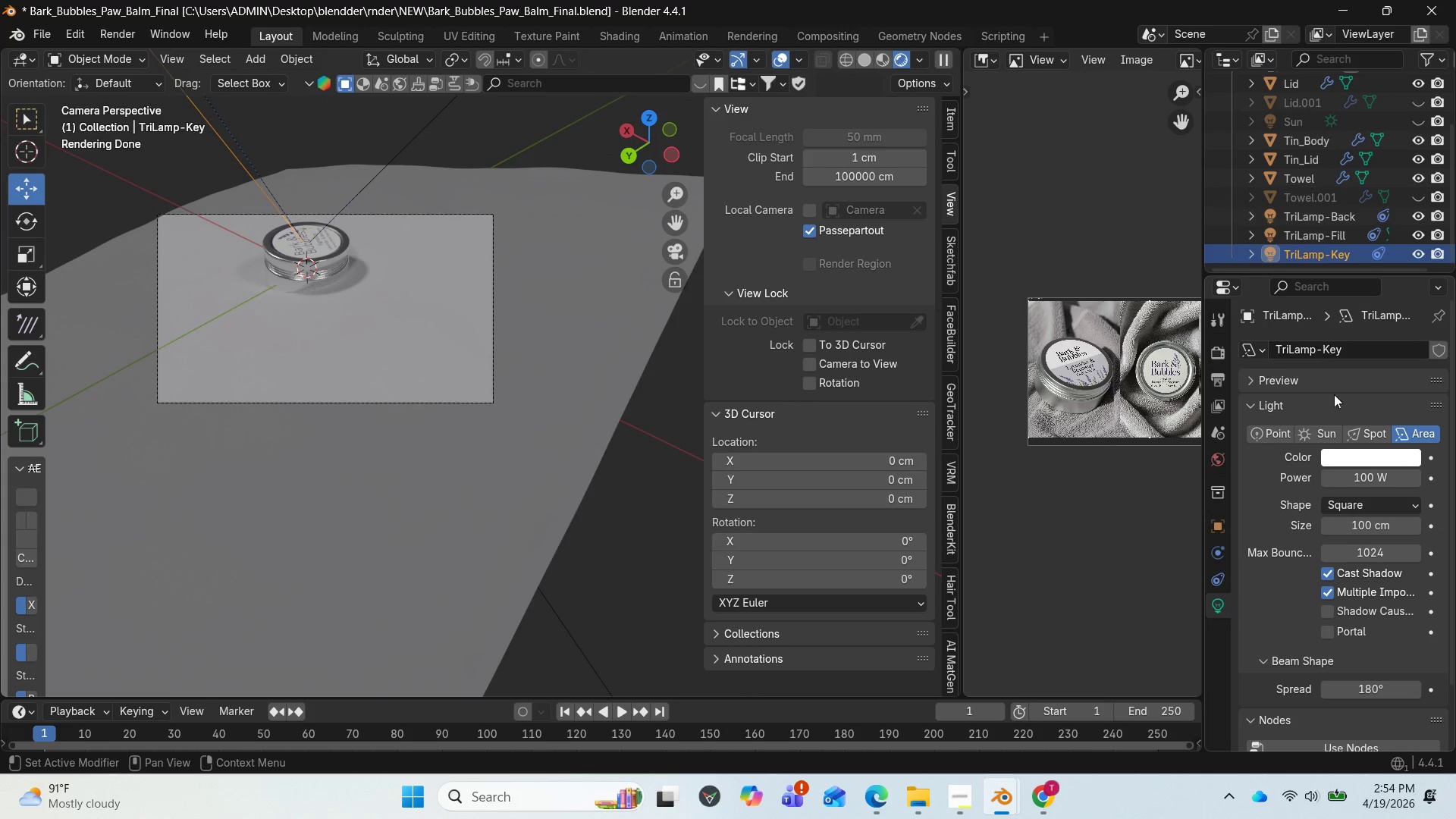 
left_click([1367, 481])
 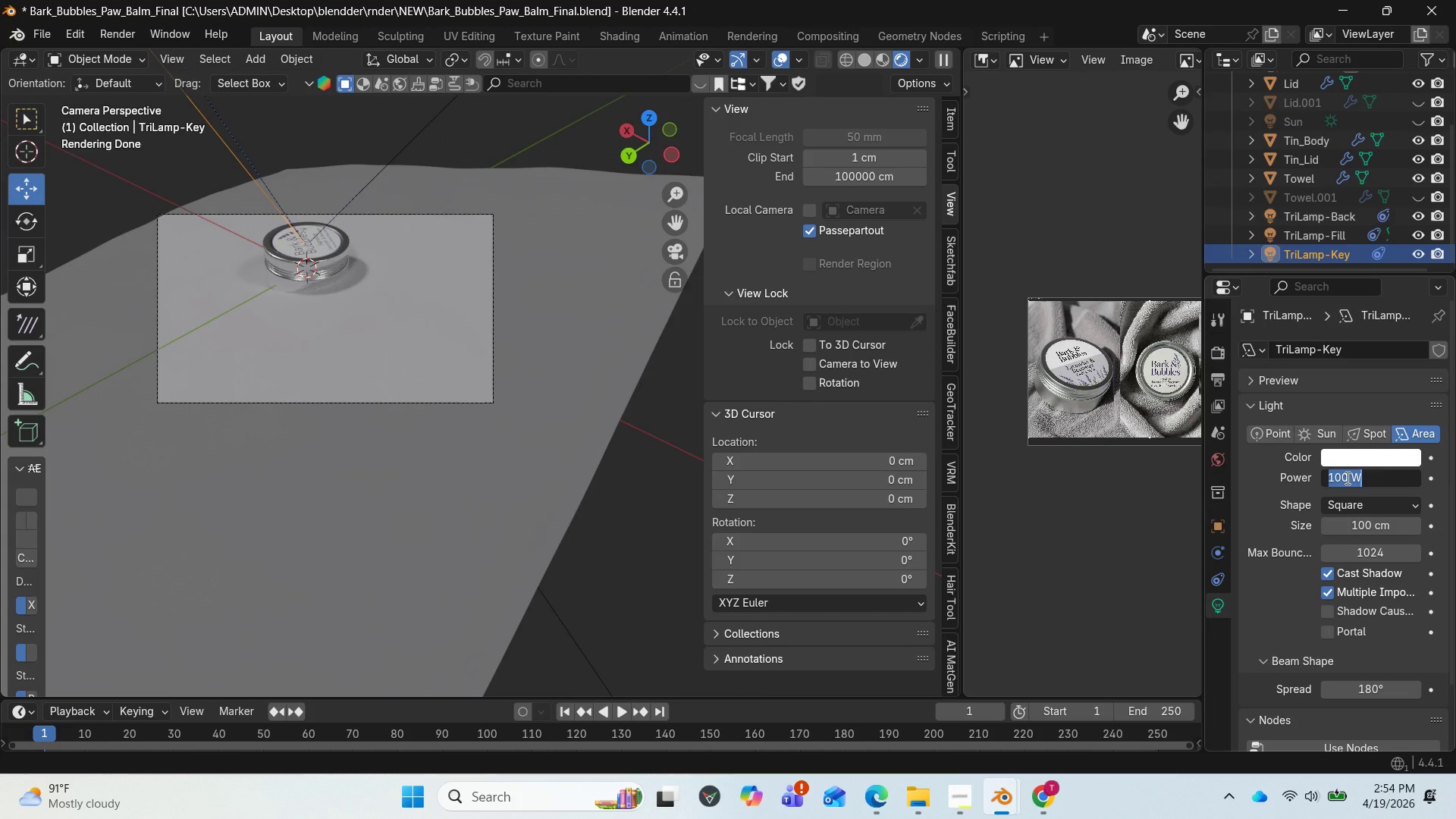 
type(800)
 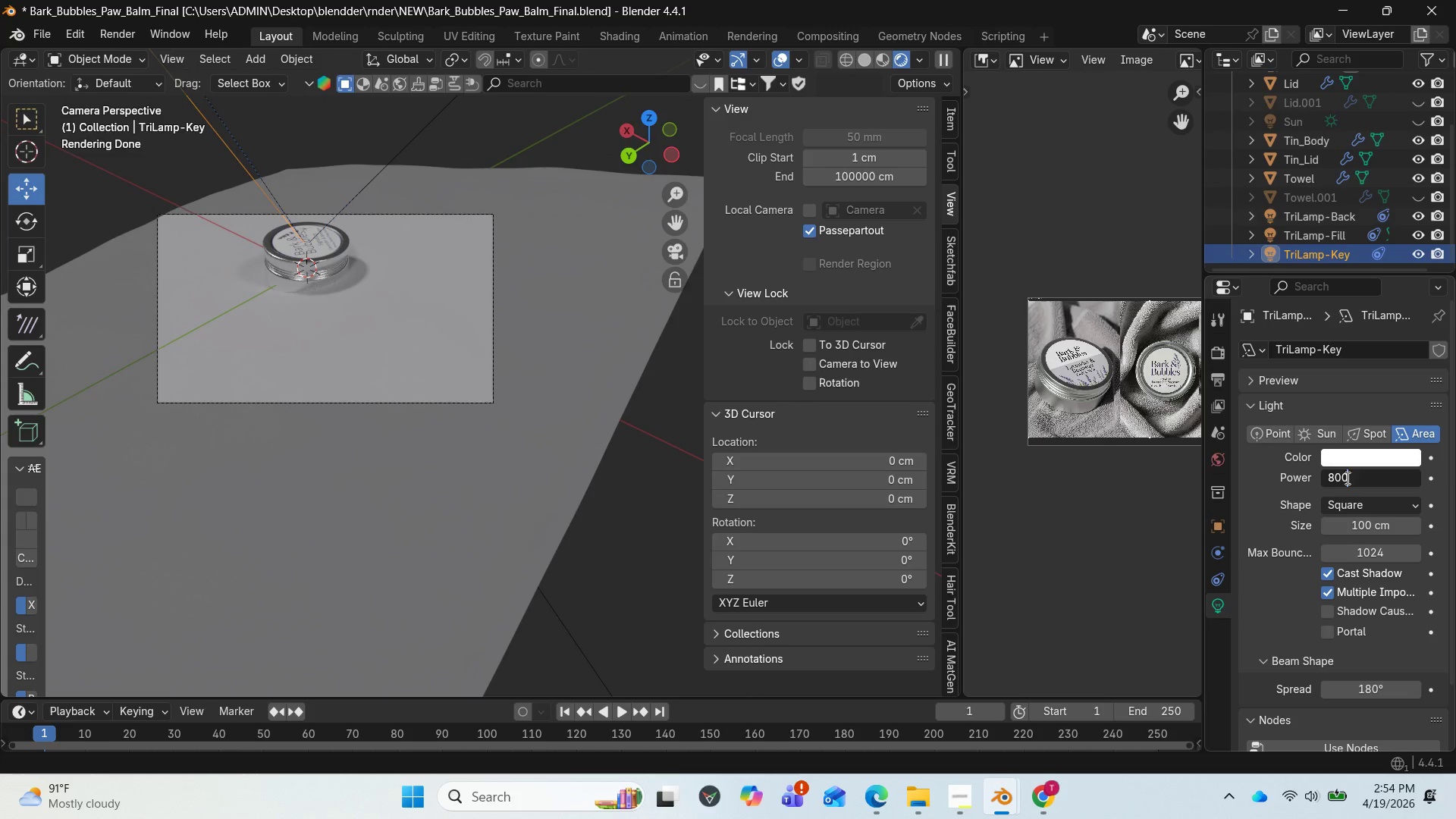 
key(Enter)
 